 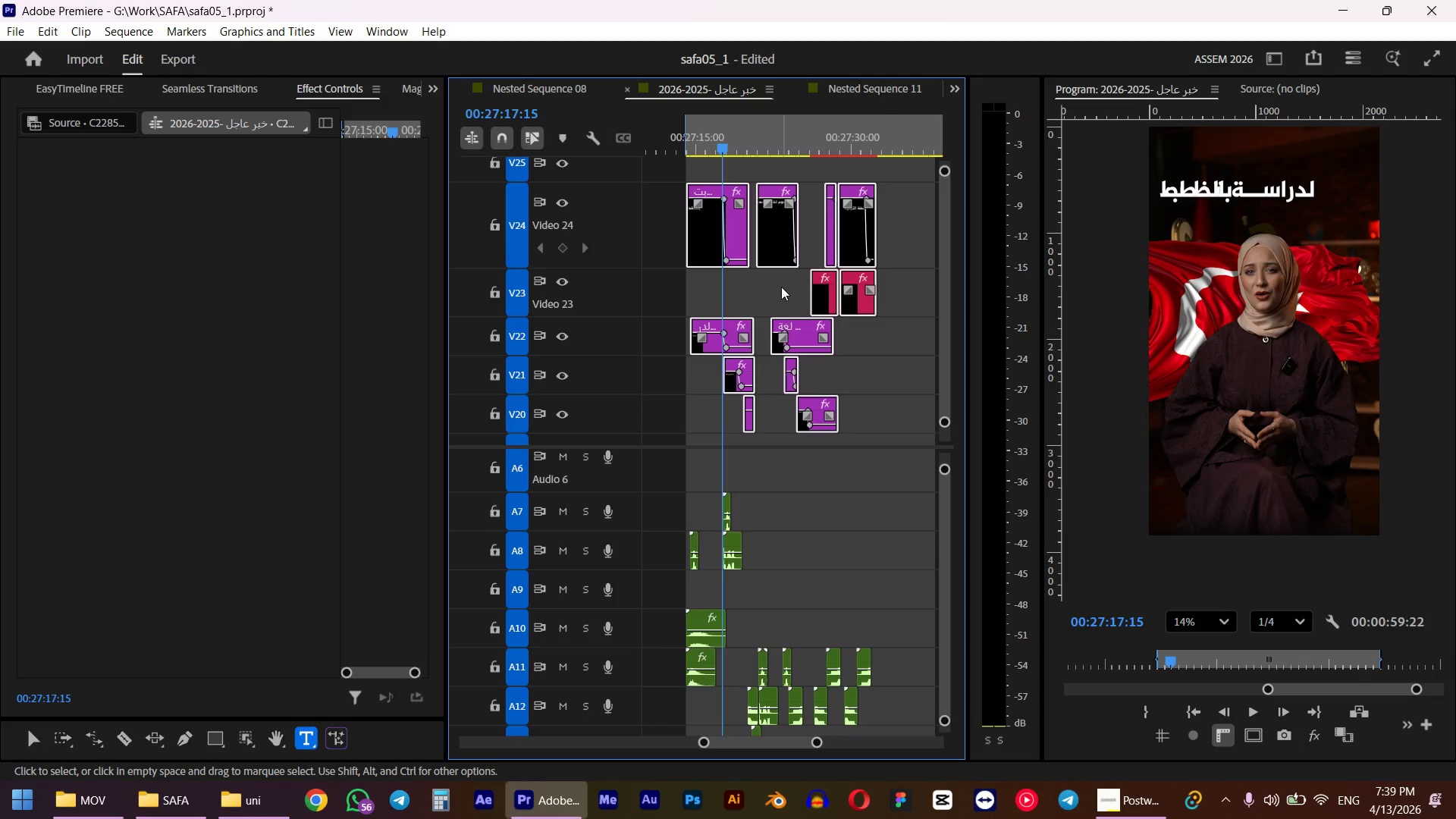 
left_click([763, 253])
 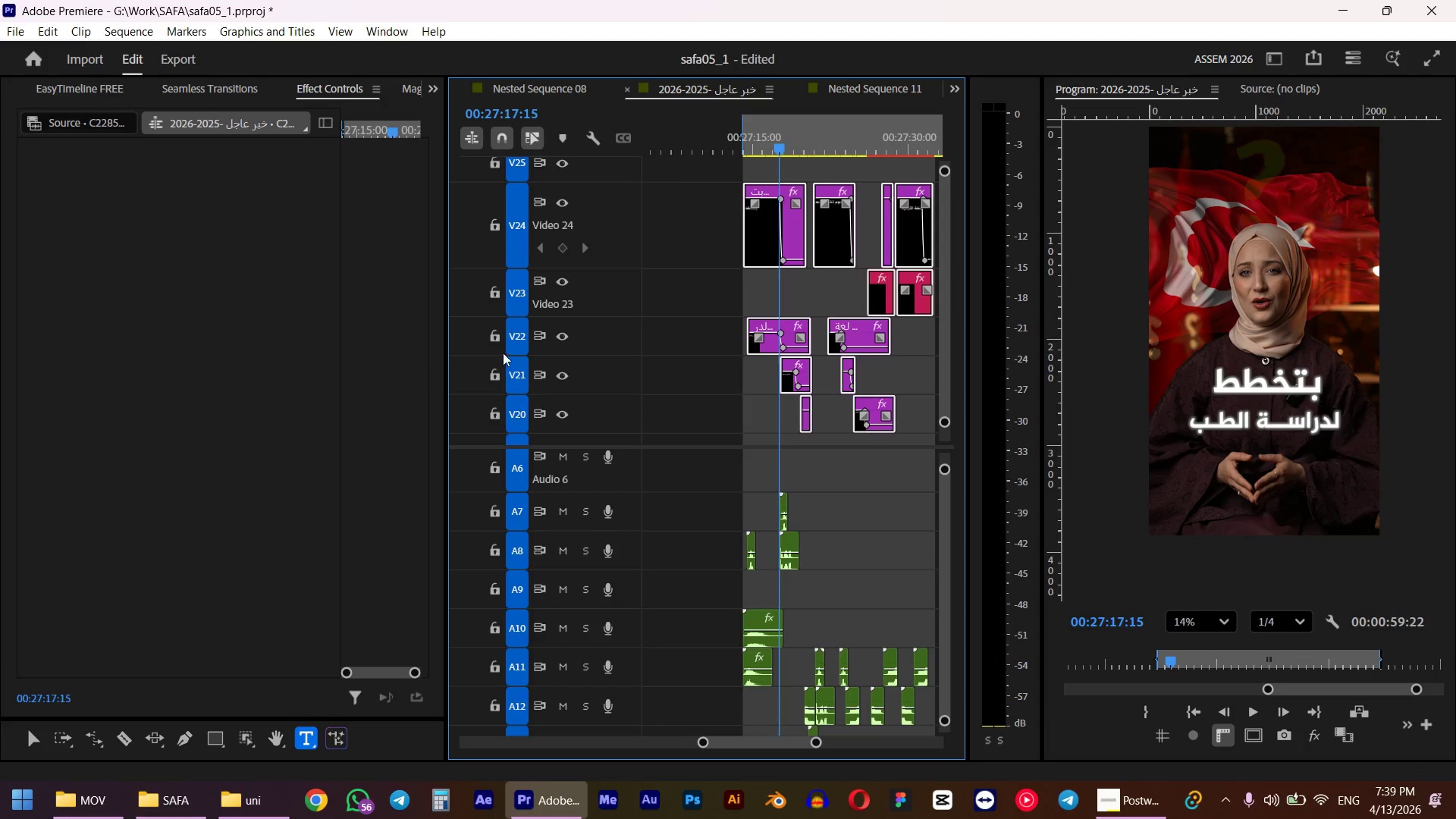 
scroll: coordinate [782, 287], scroll_direction: up, amount: 2.0
 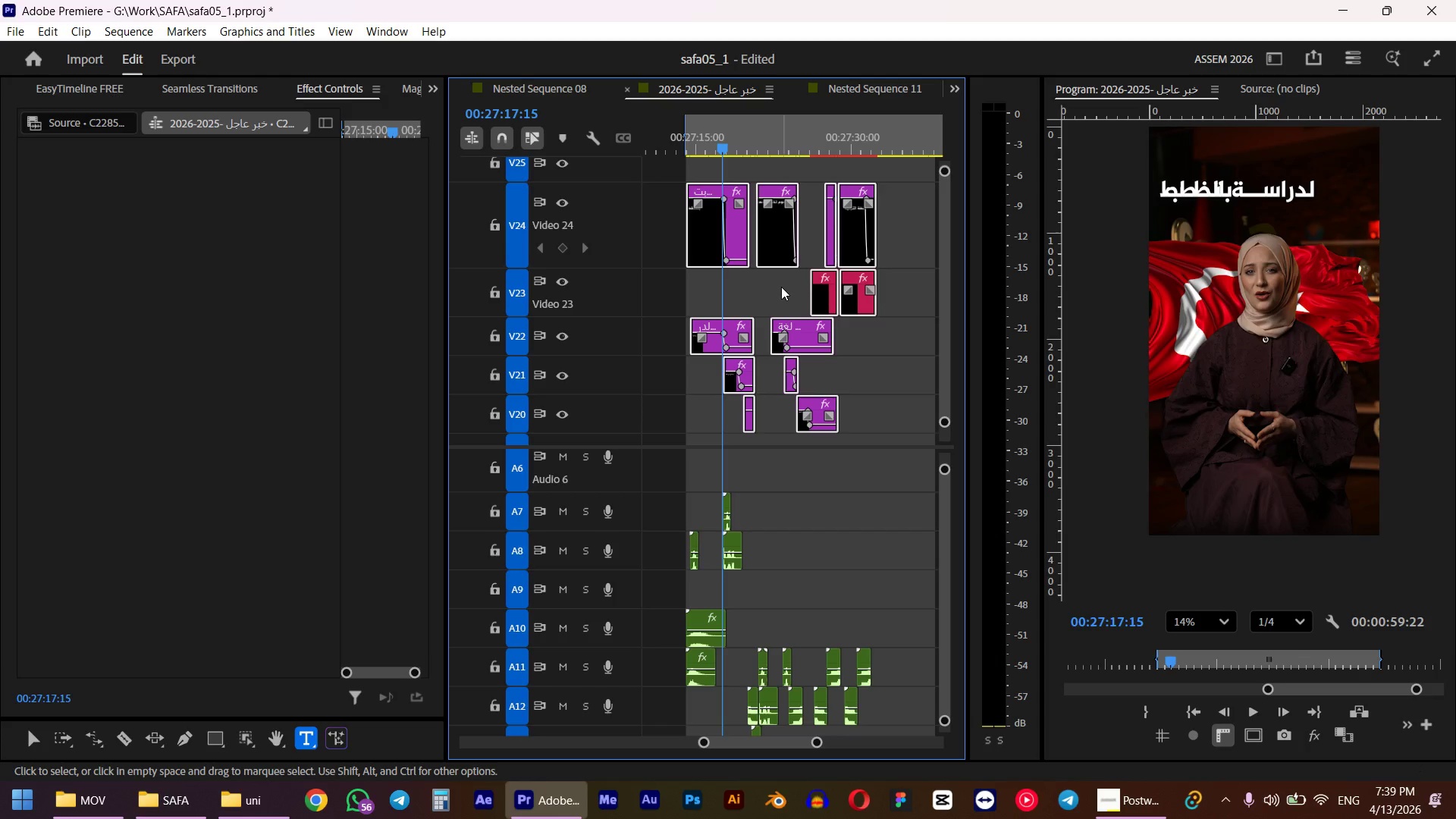 
left_click([766, 300])
 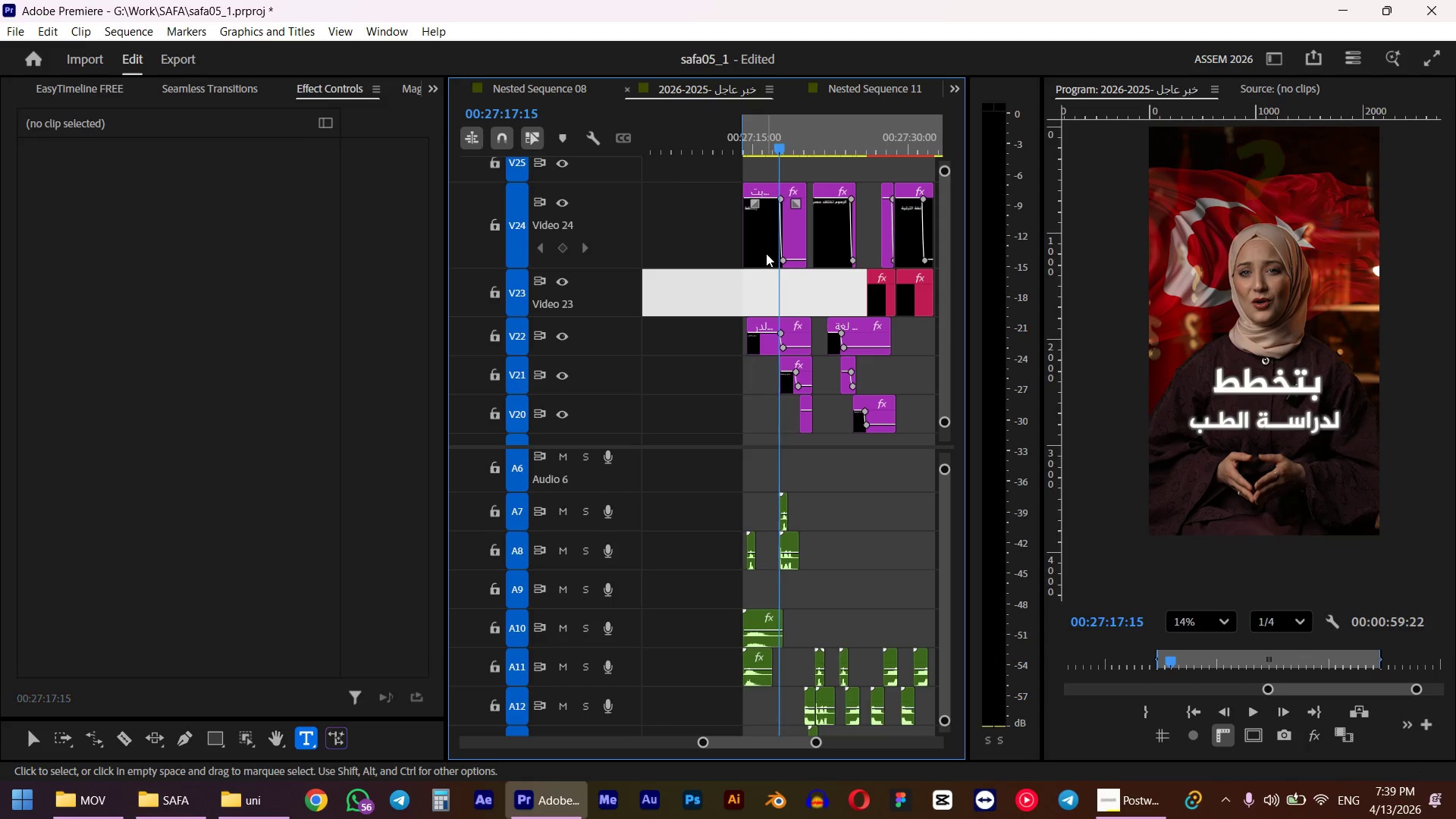 
left_click([765, 248])
 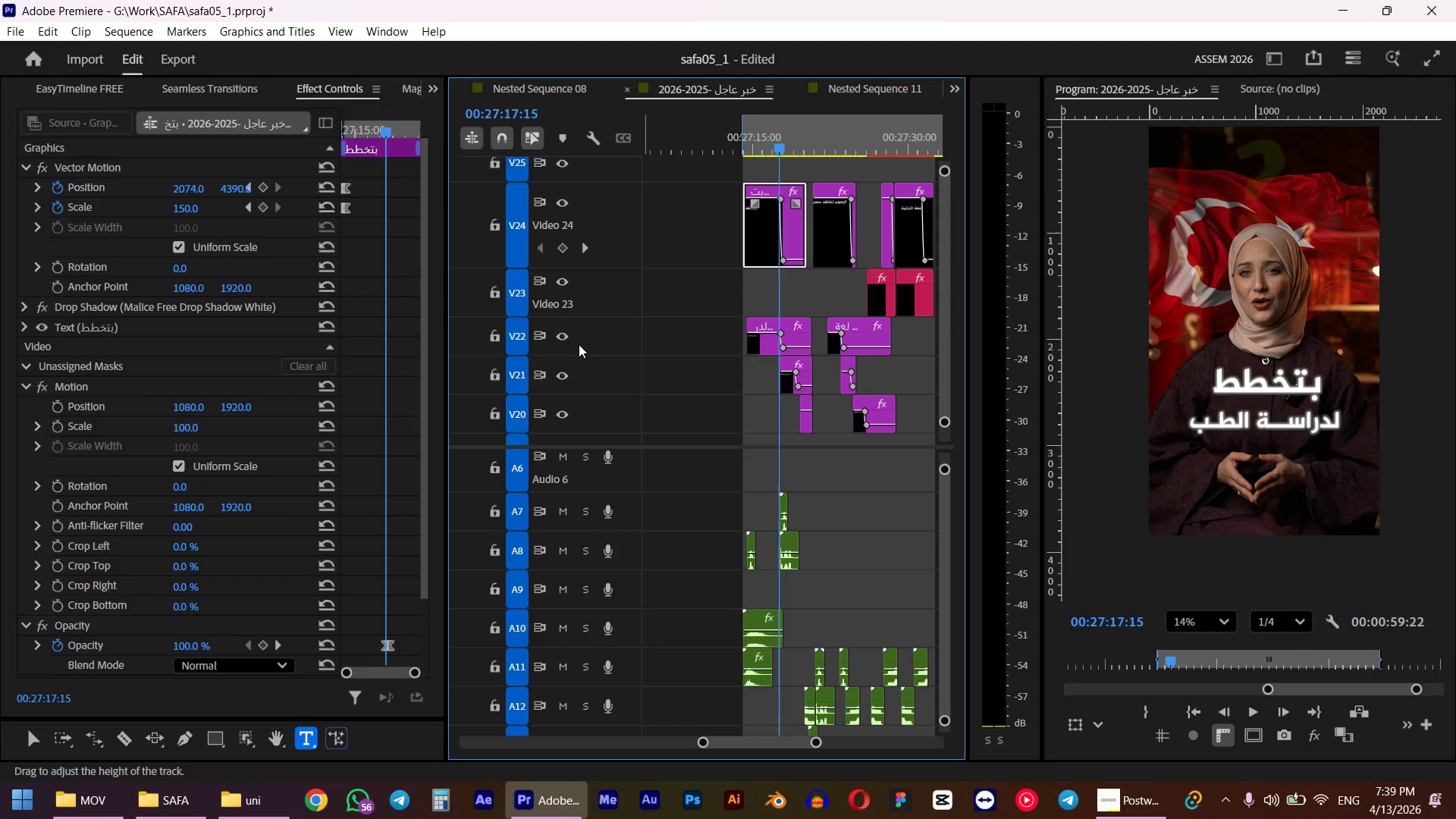 
scroll: coordinate [146, 504], scroll_direction: down, amount: 10.0
 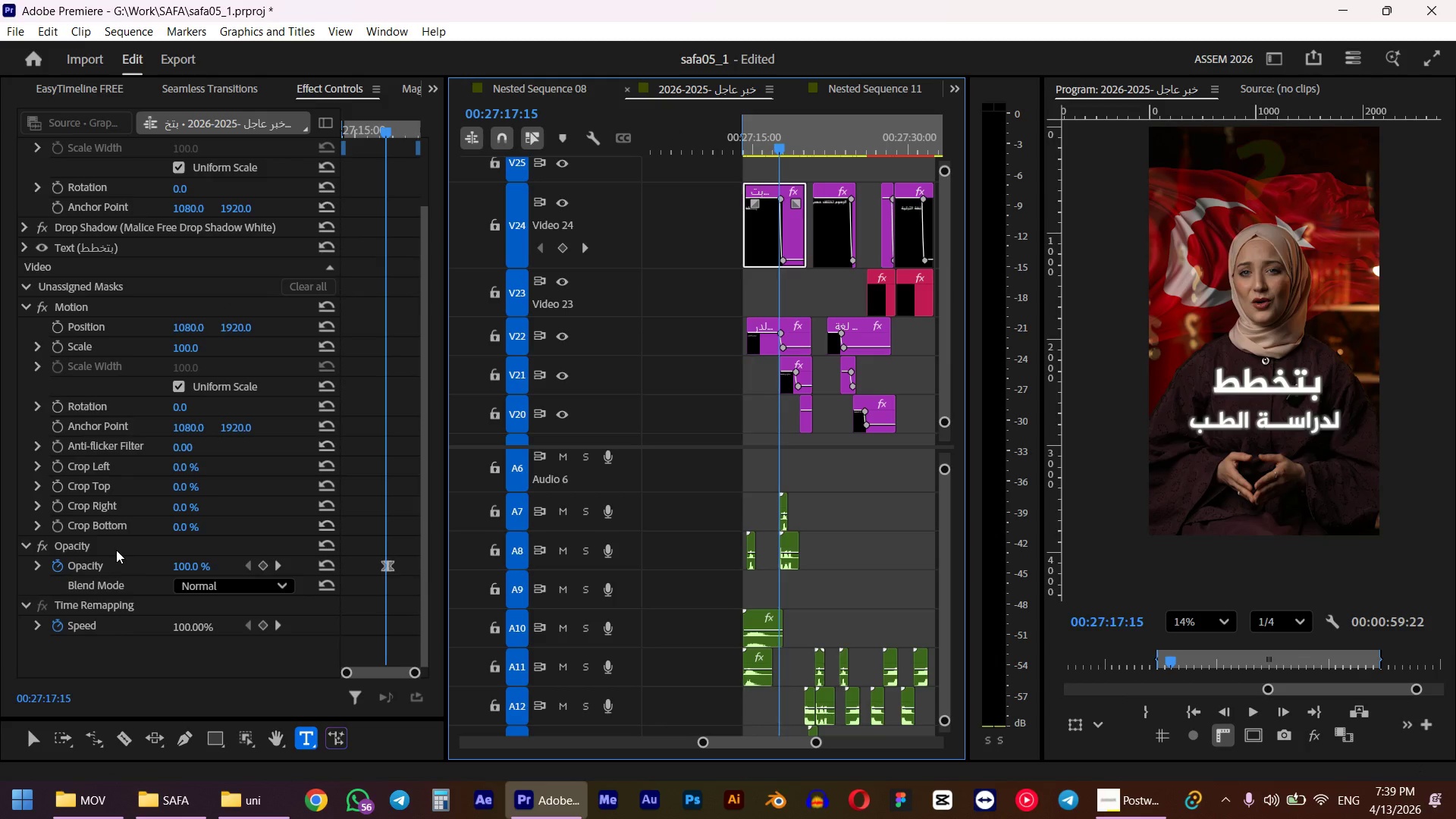 
scroll: coordinate [91, 563], scroll_direction: up, amount: 5.0
 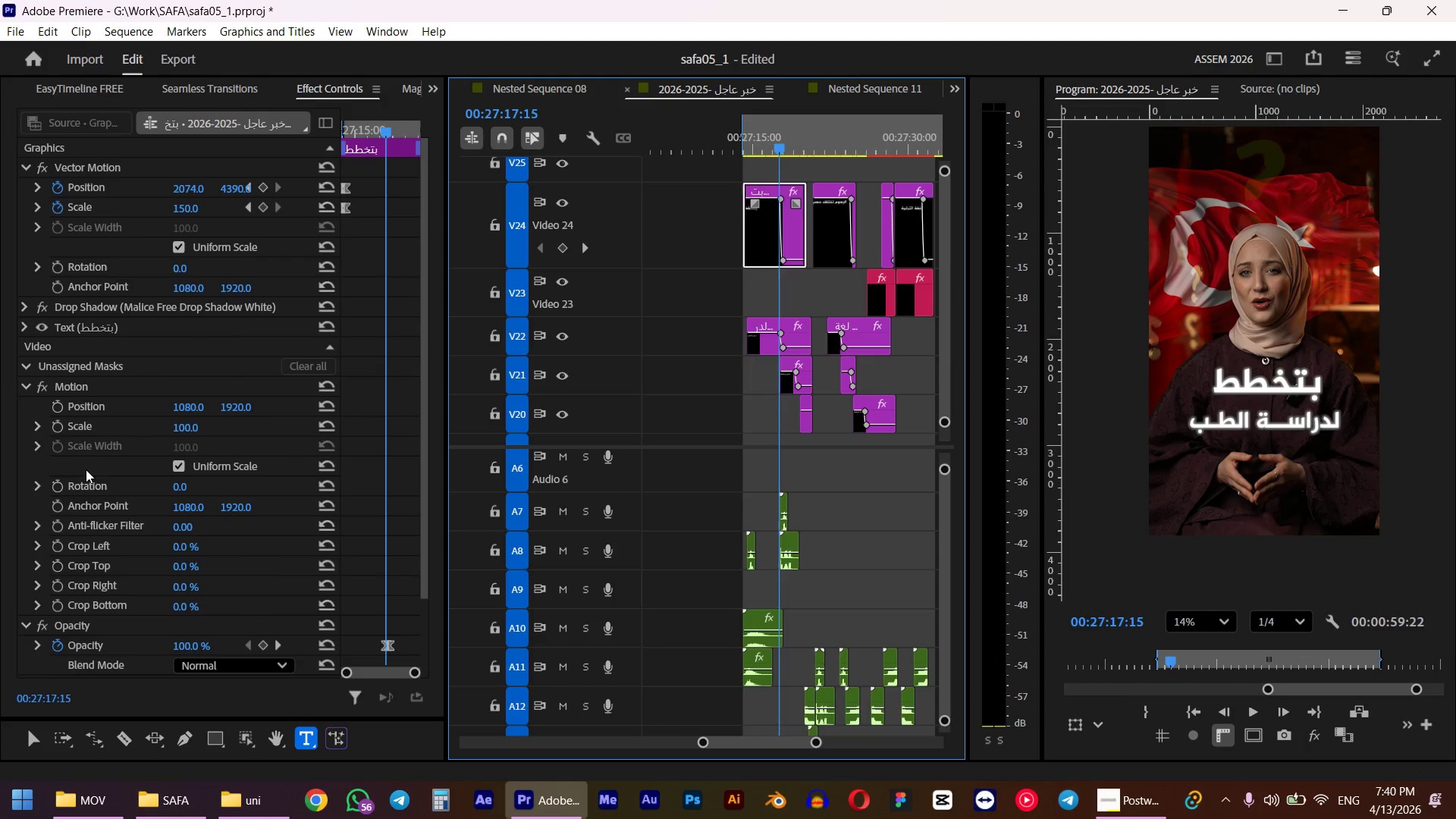 
left_click([86, 306])
 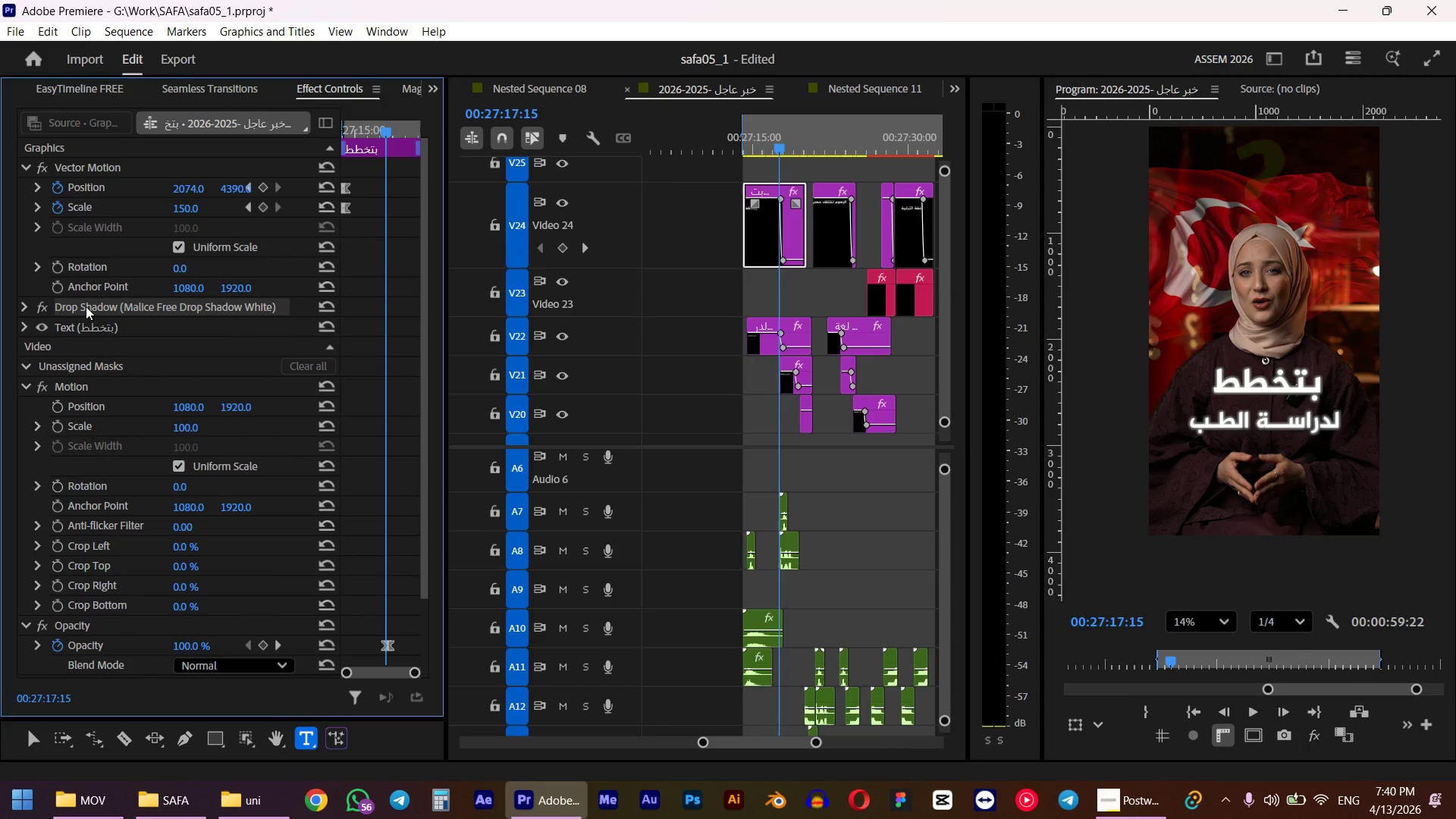 
key(Delete)
 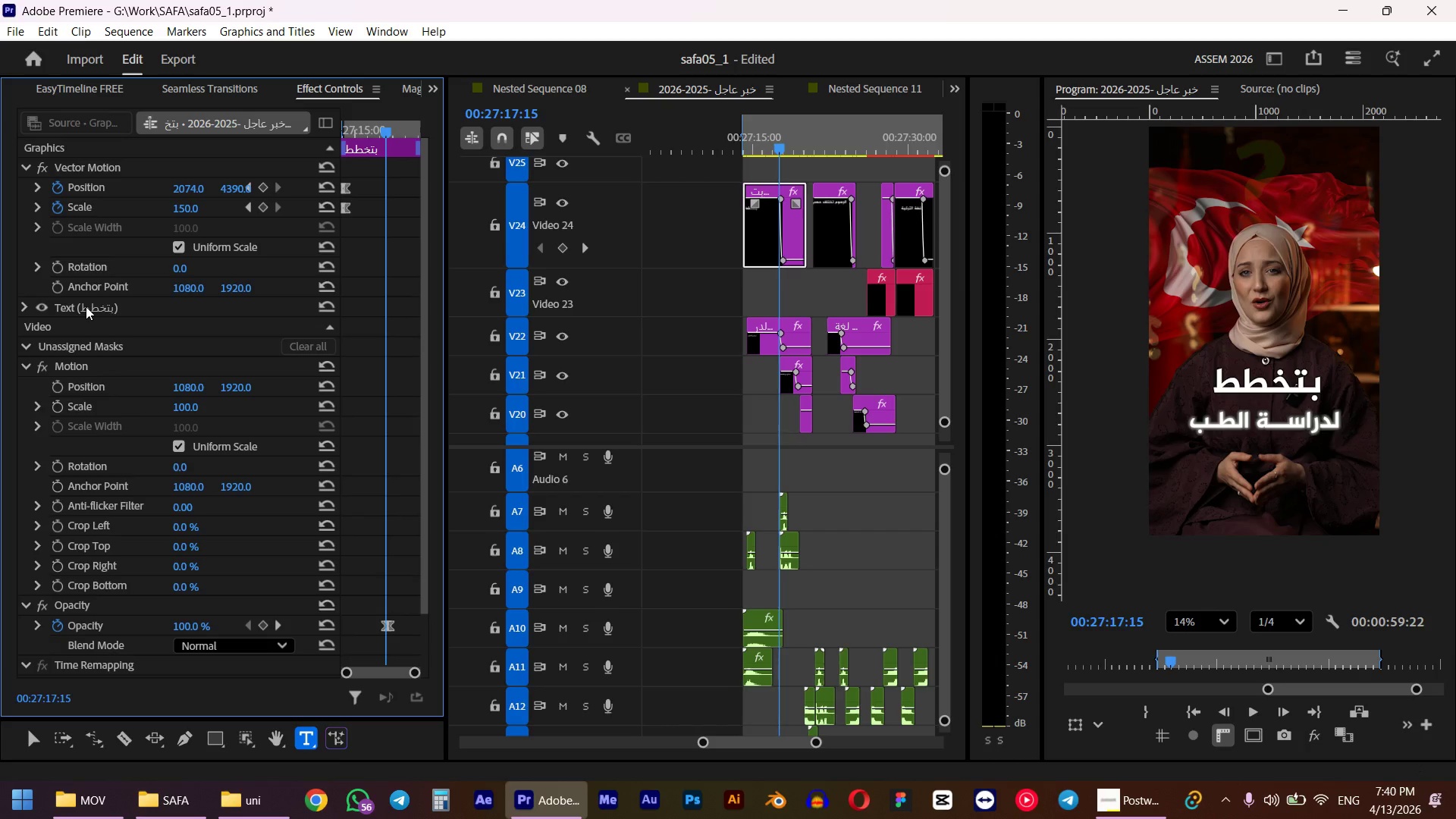 
key(Control+Z)
 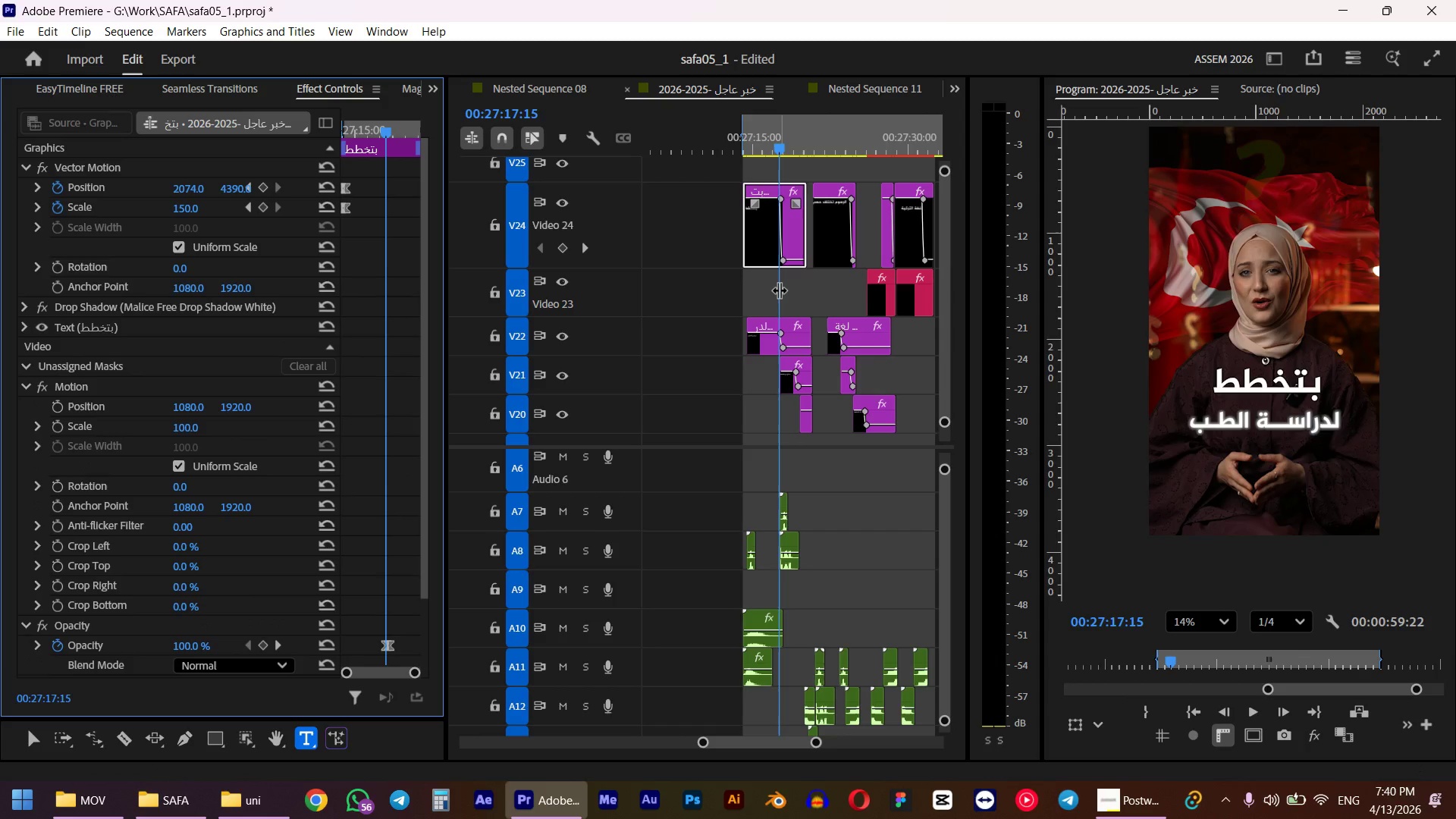 
left_click_drag(start_coordinate=[692, 218], to_coordinate=[804, 429])
 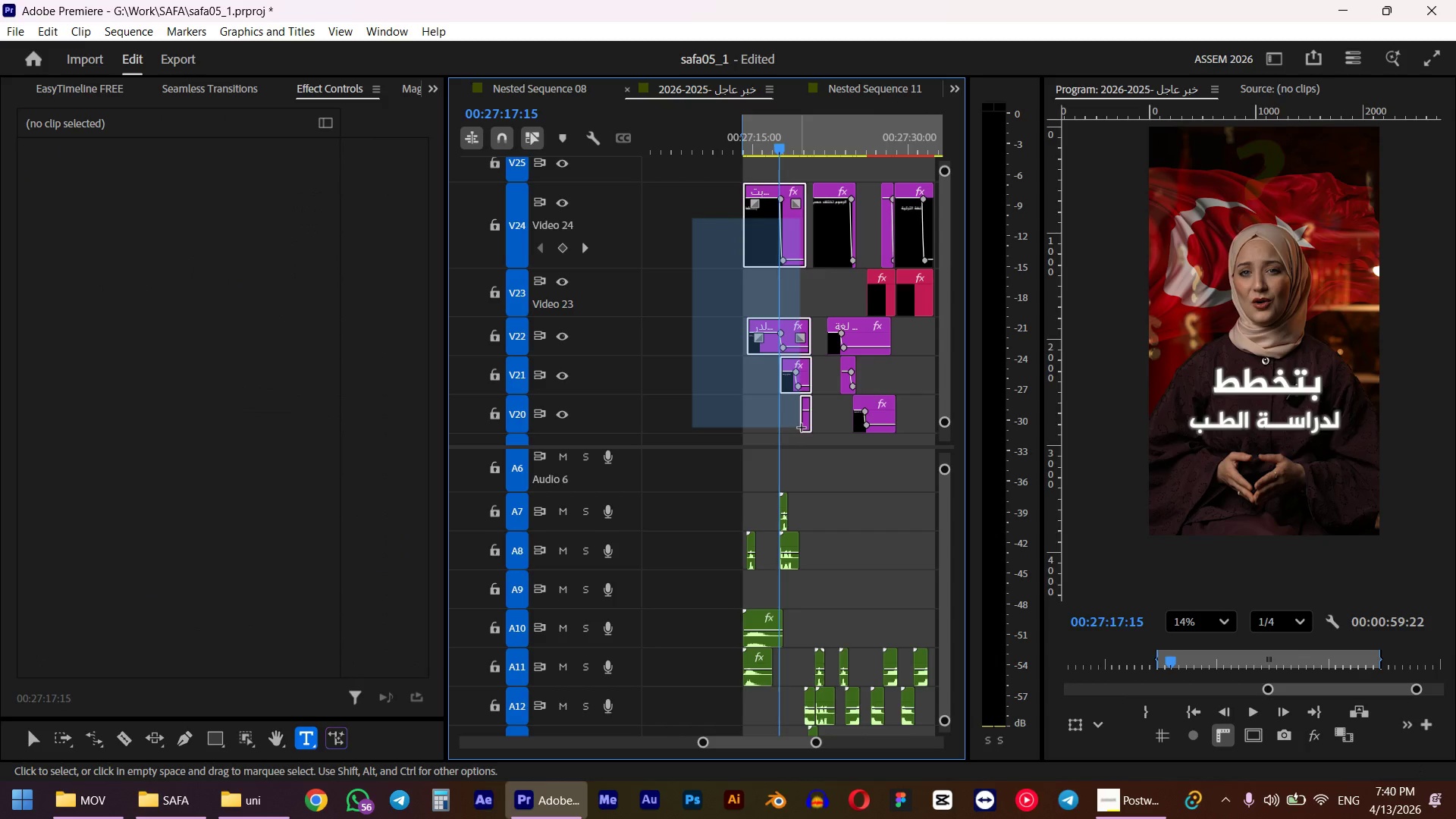 
right_click([757, 249])
 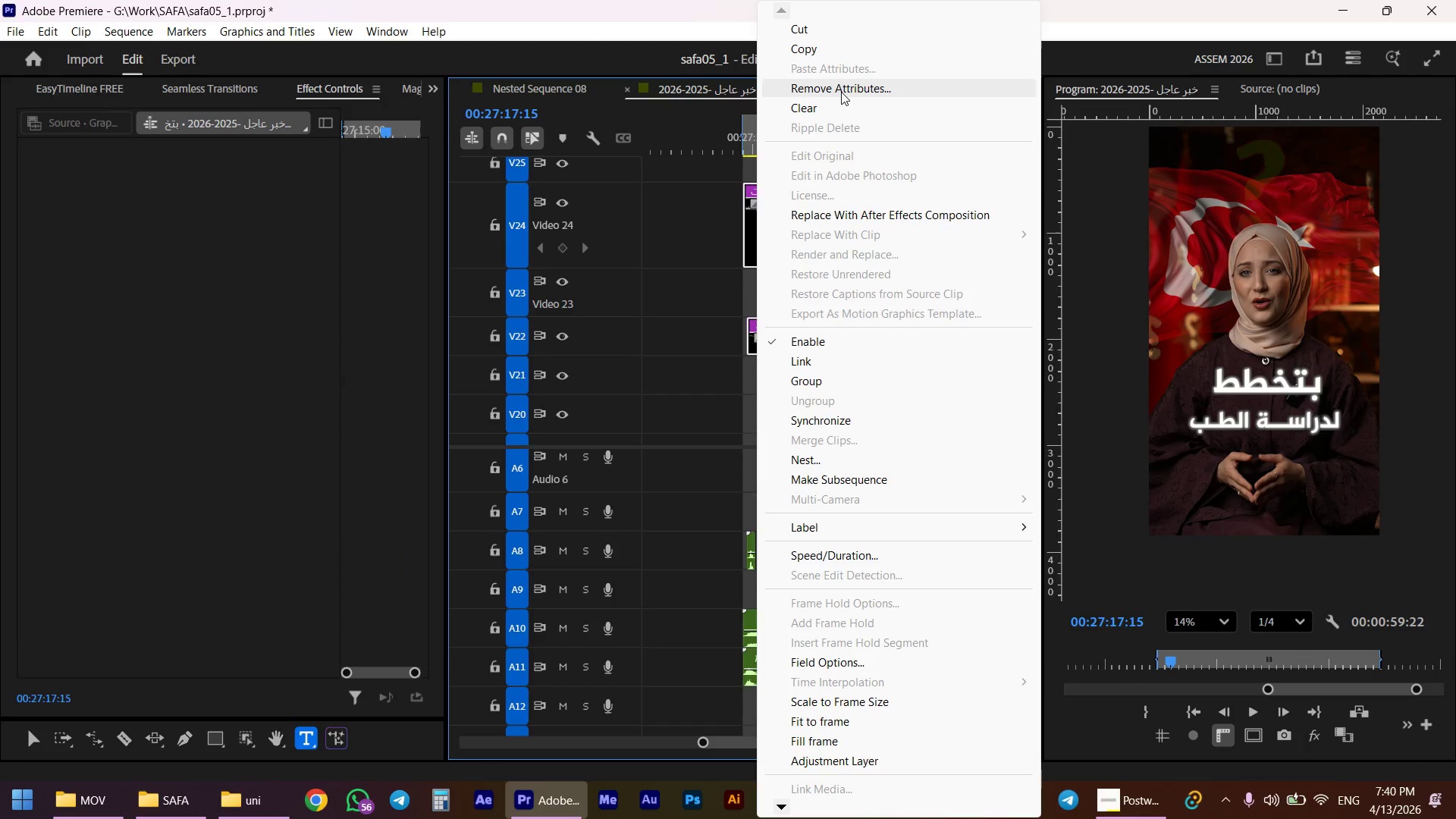 
left_click([841, 92])
 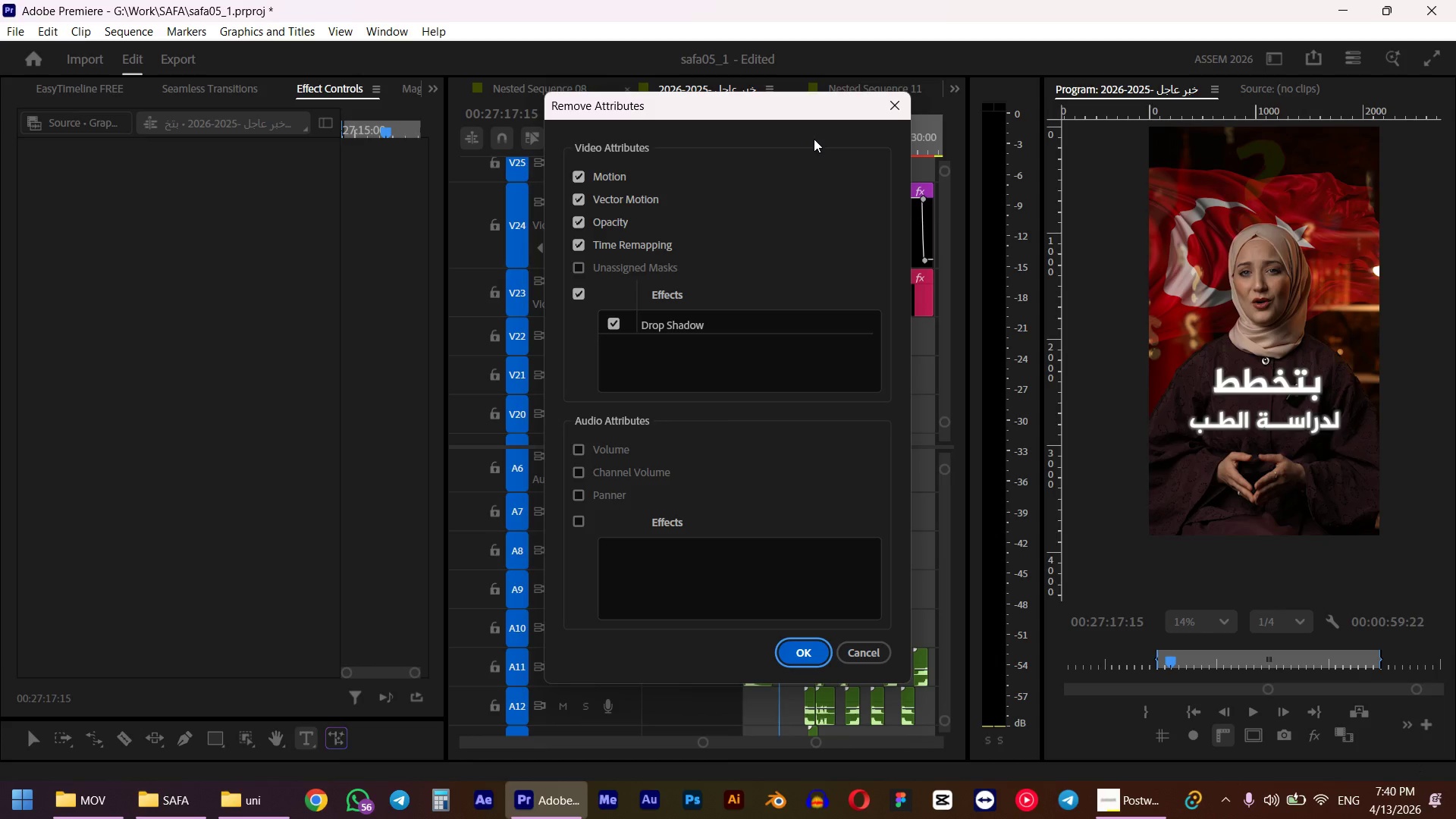 
left_click([584, 177])
 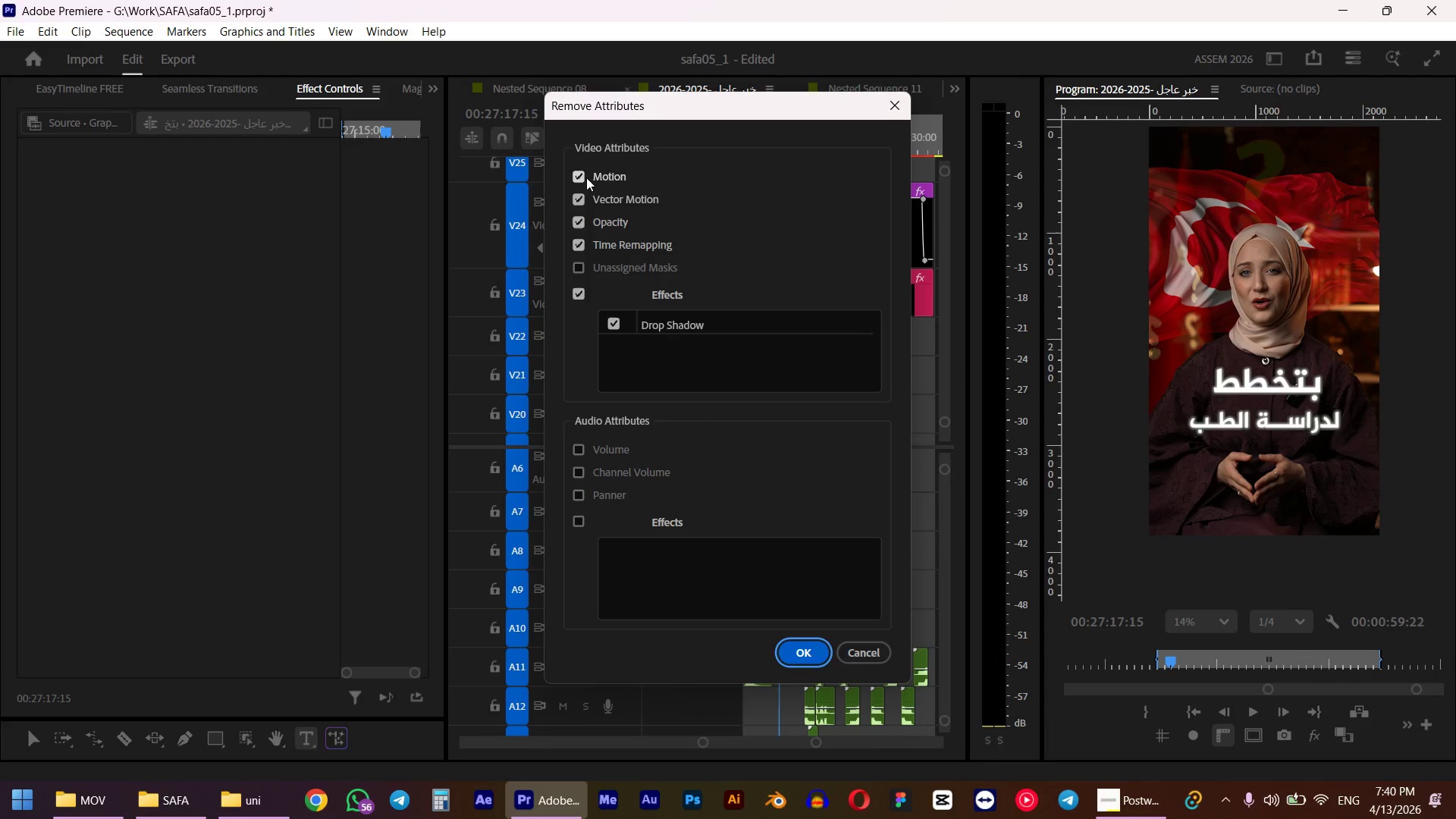 
double_click([576, 224])
 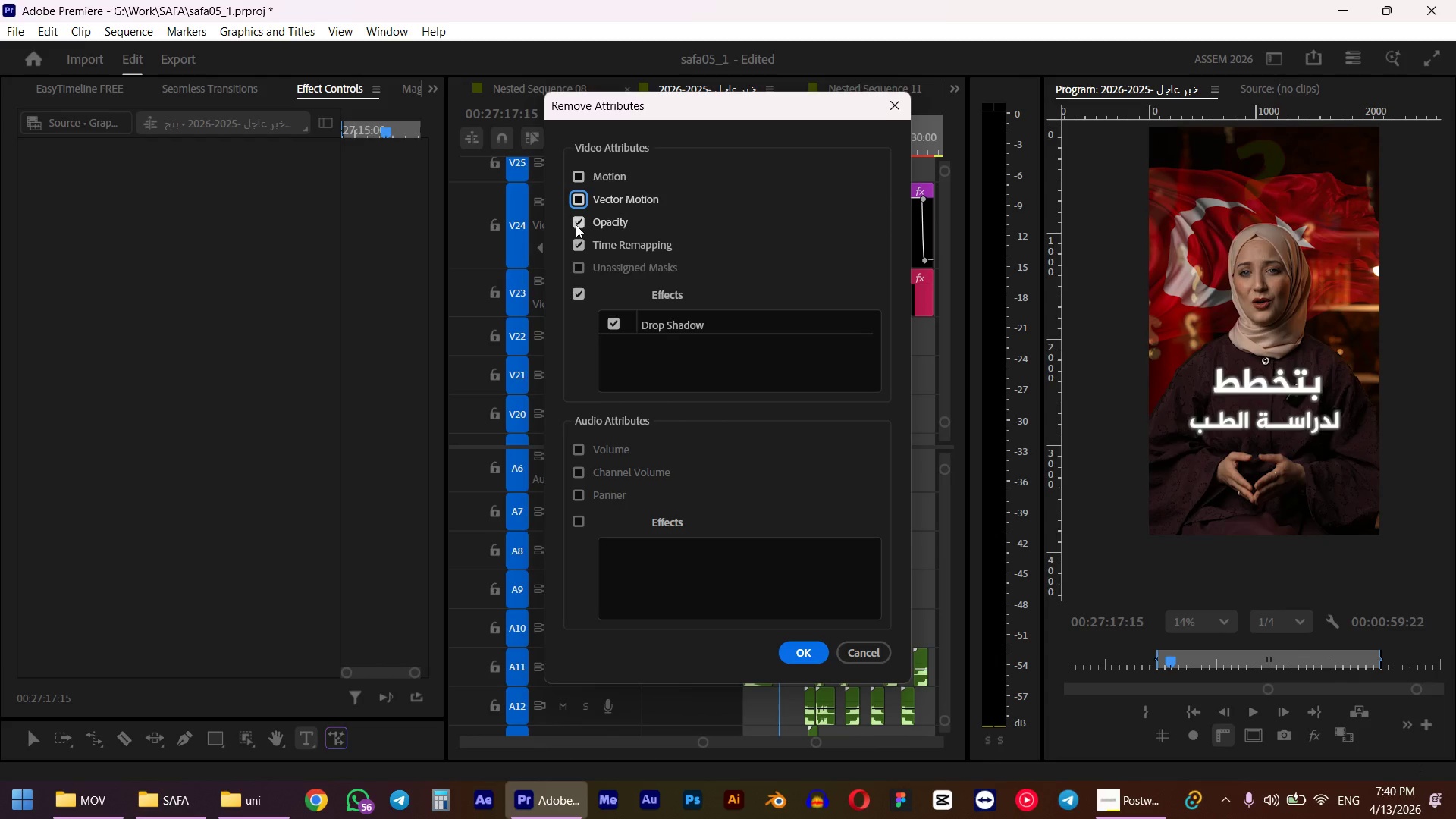 
left_click([574, 247])
 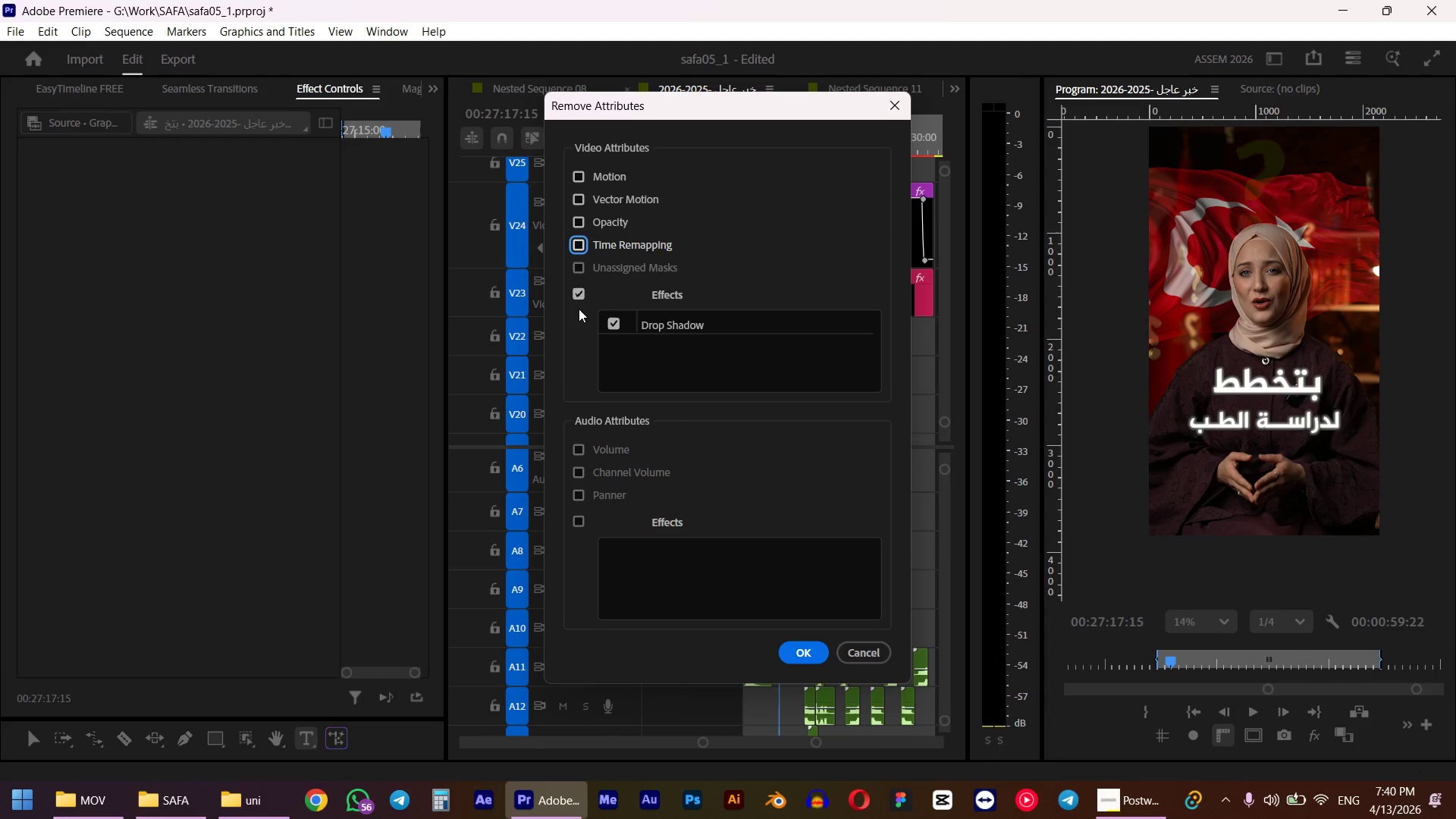 
left_click([580, 293])
 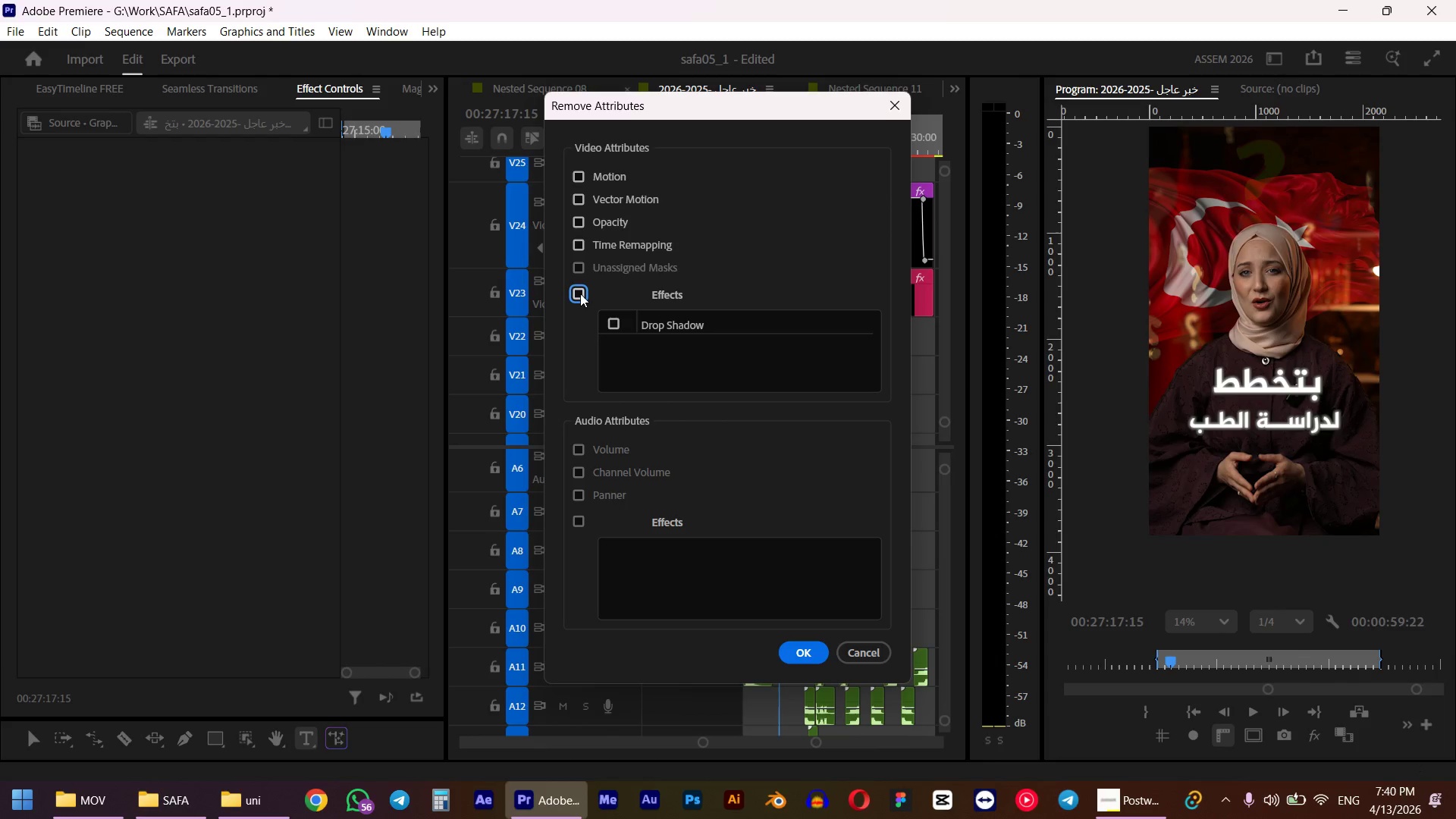 
left_click([580, 293])
 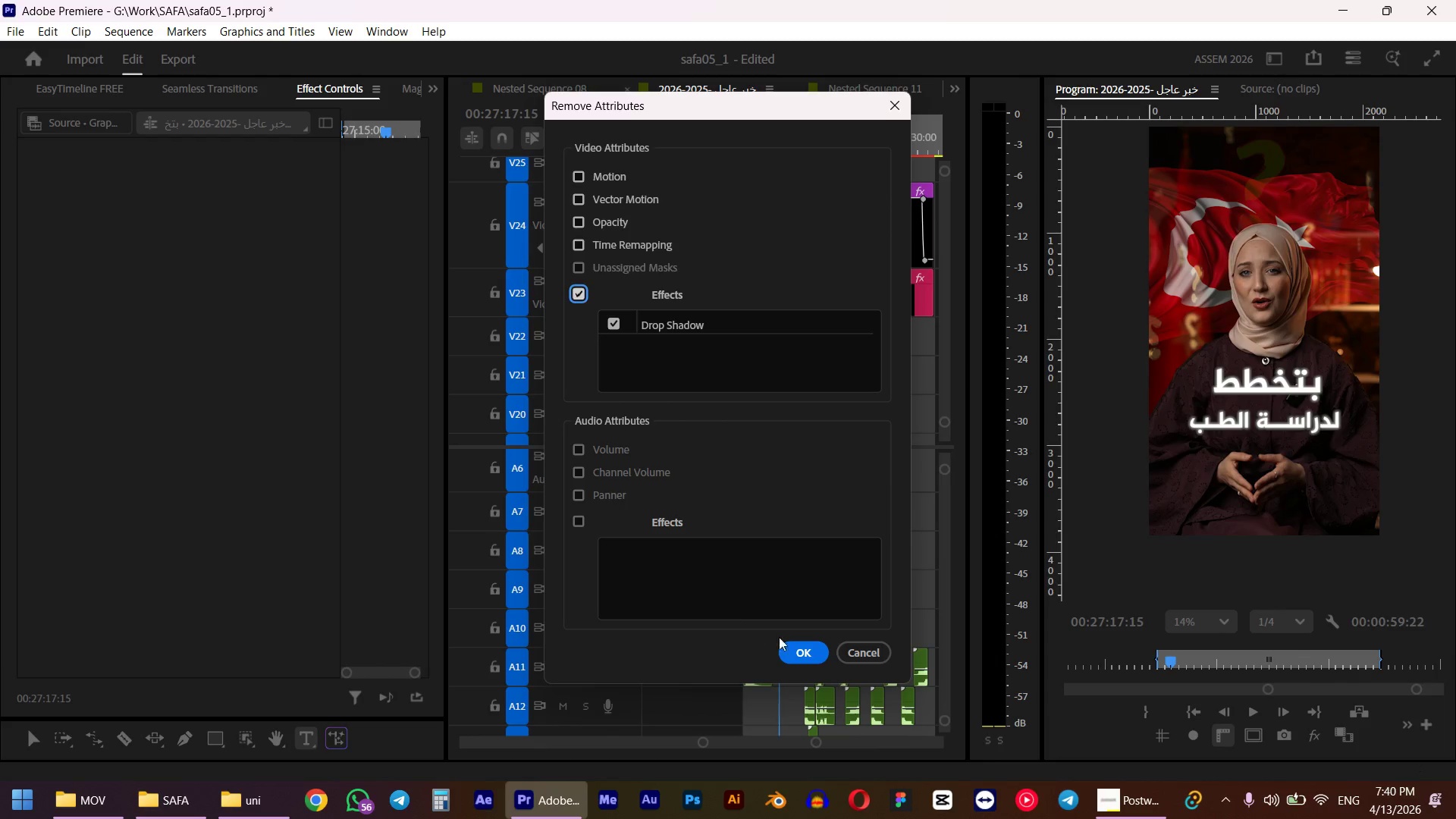 
left_click([820, 648])
 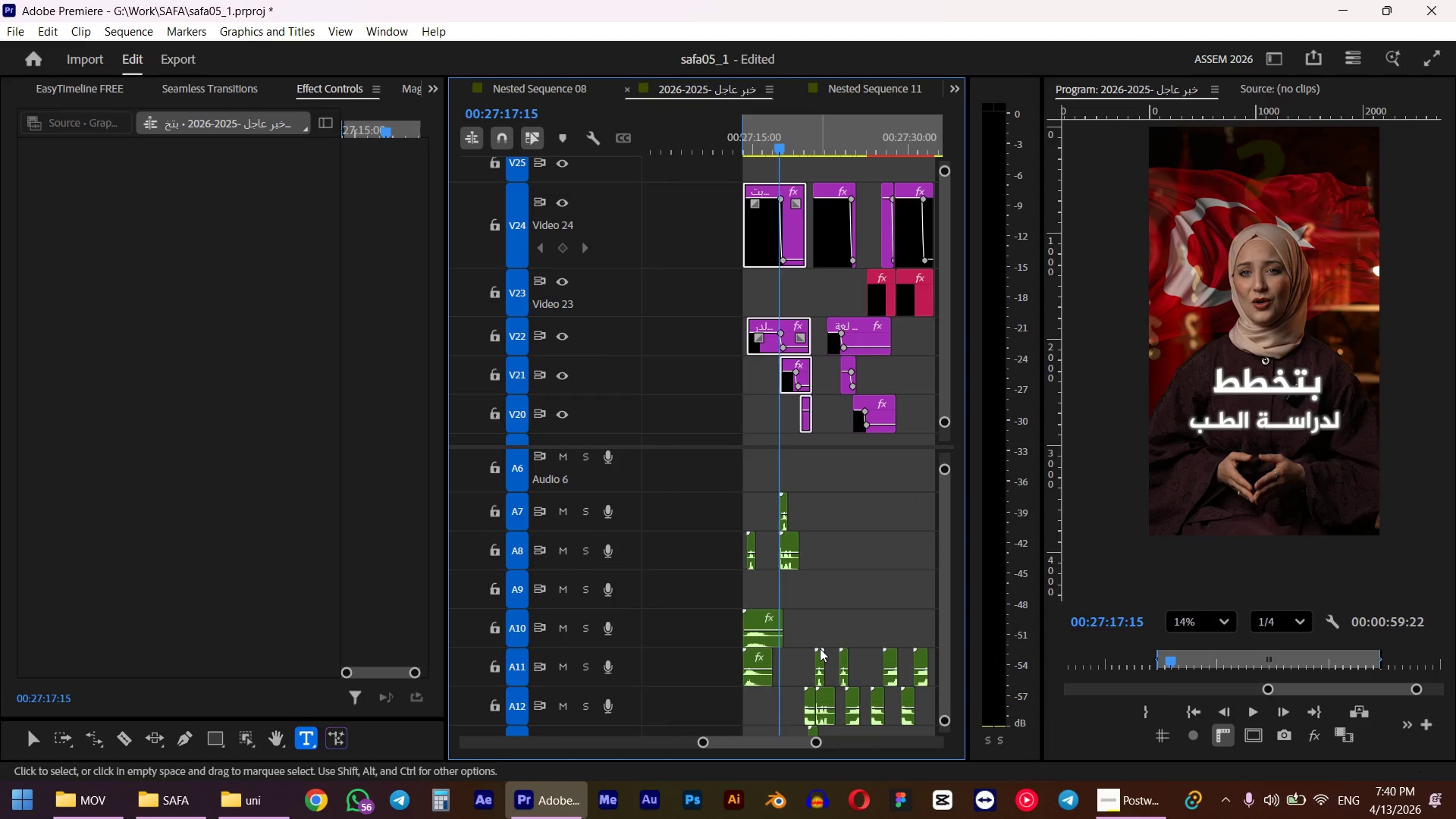 
scroll: coordinate [830, 389], scroll_direction: down, amount: 1.0
 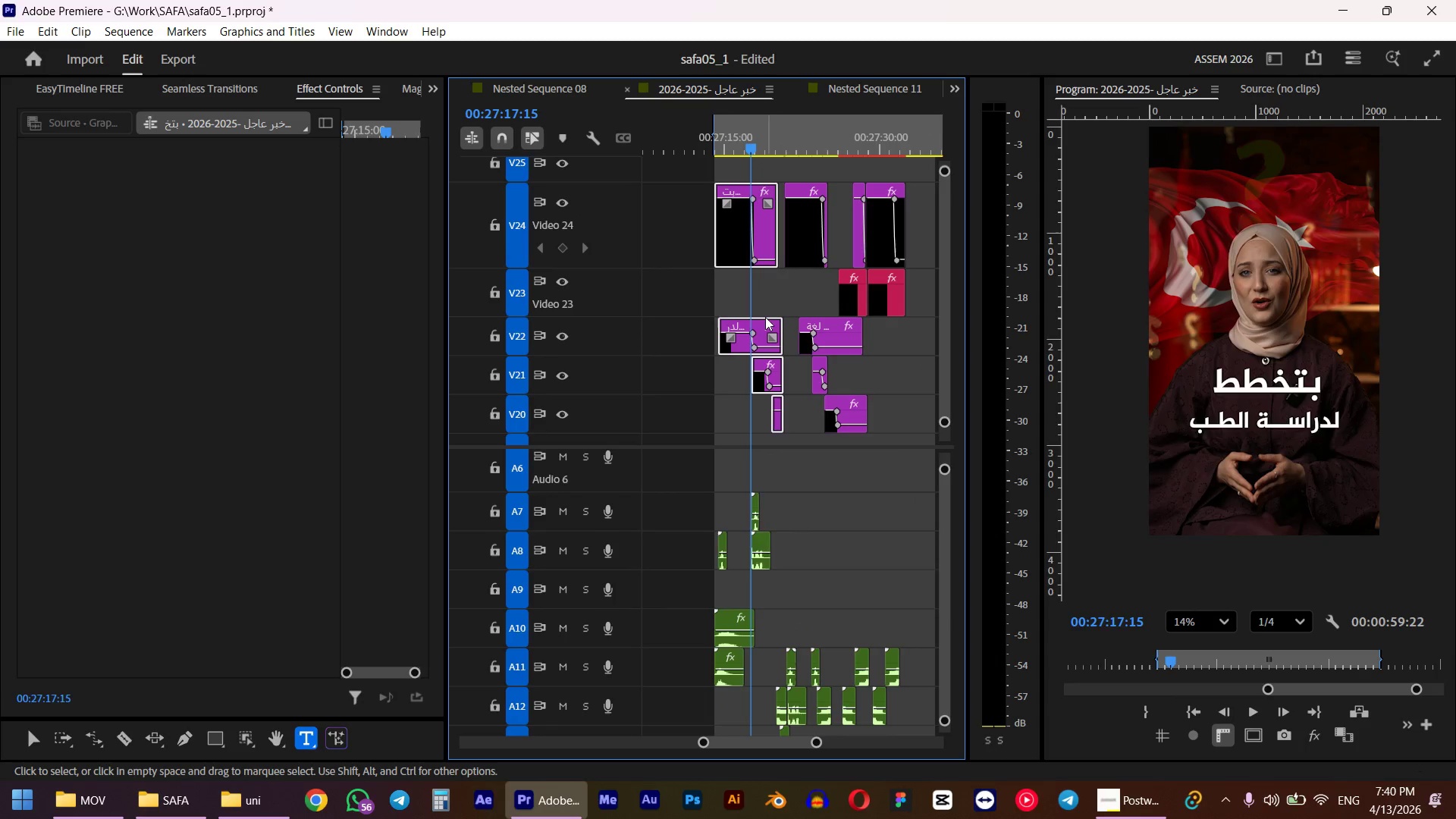 
key(Control+V)
 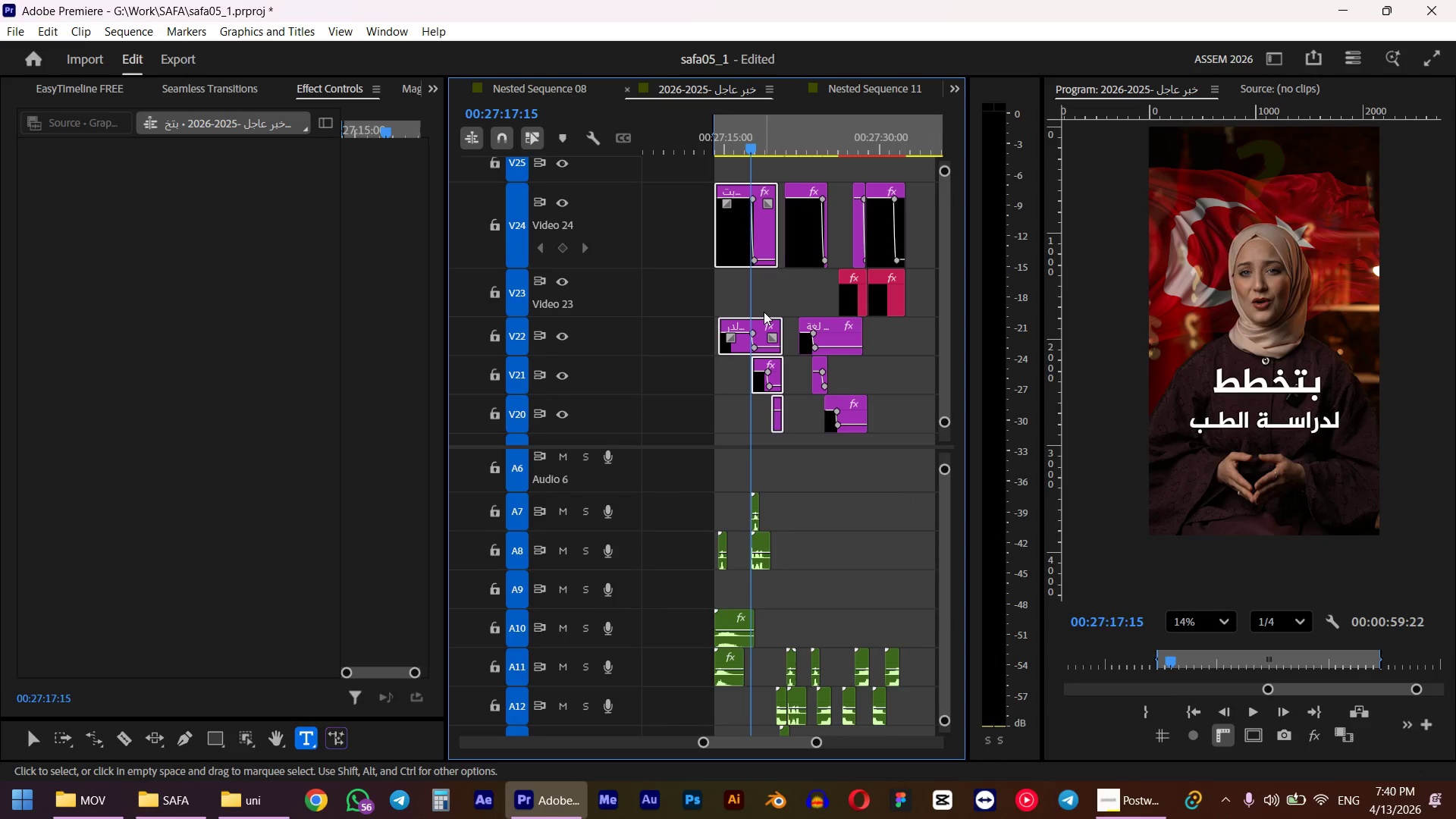 
scroll: coordinate [766, 309], scroll_direction: up, amount: 4.0
 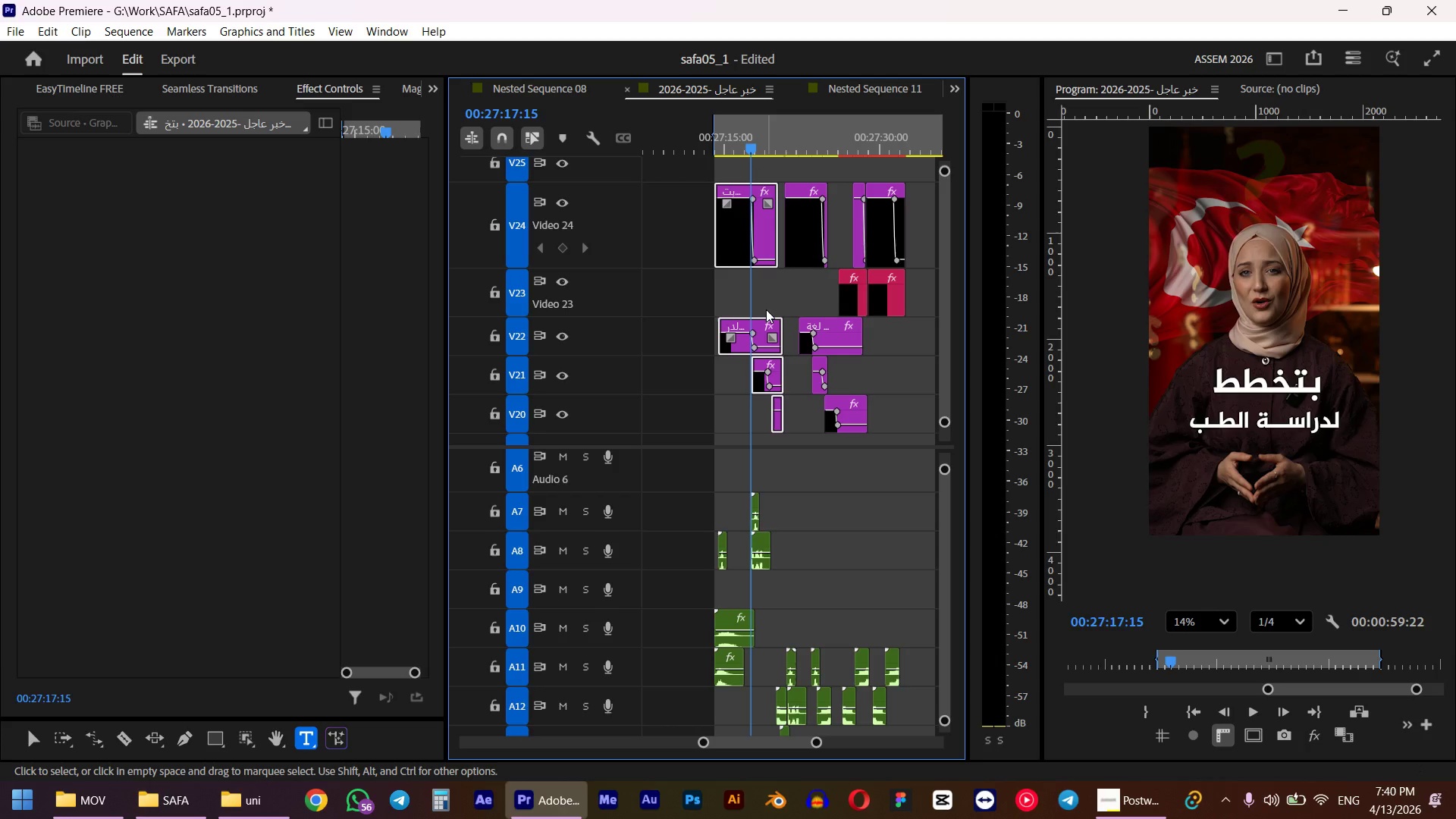 
scroll: coordinate [766, 309], scroll_direction: down, amount: 3.0
 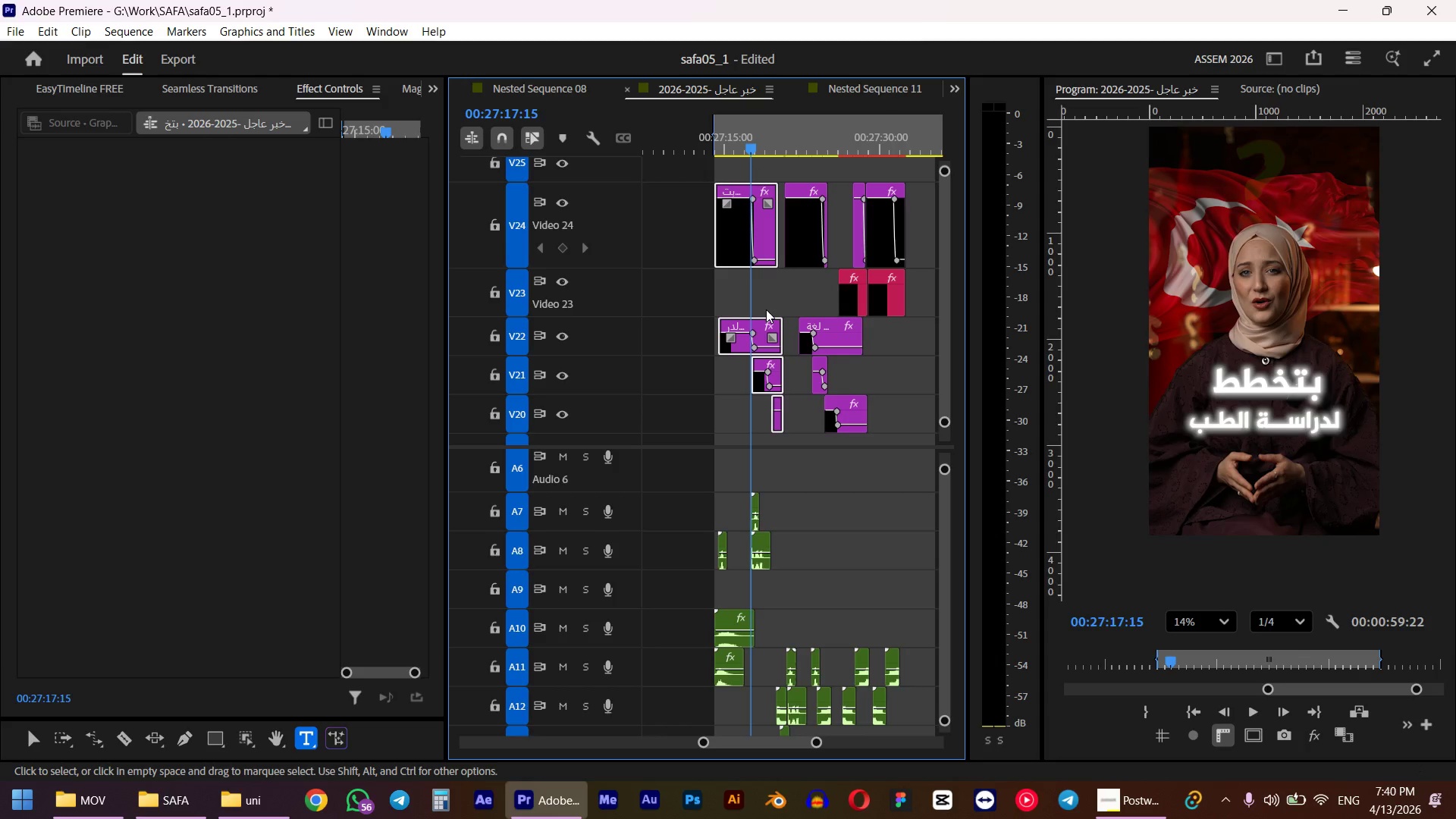 
scroll: coordinate [766, 309], scroll_direction: up, amount: 1.0
 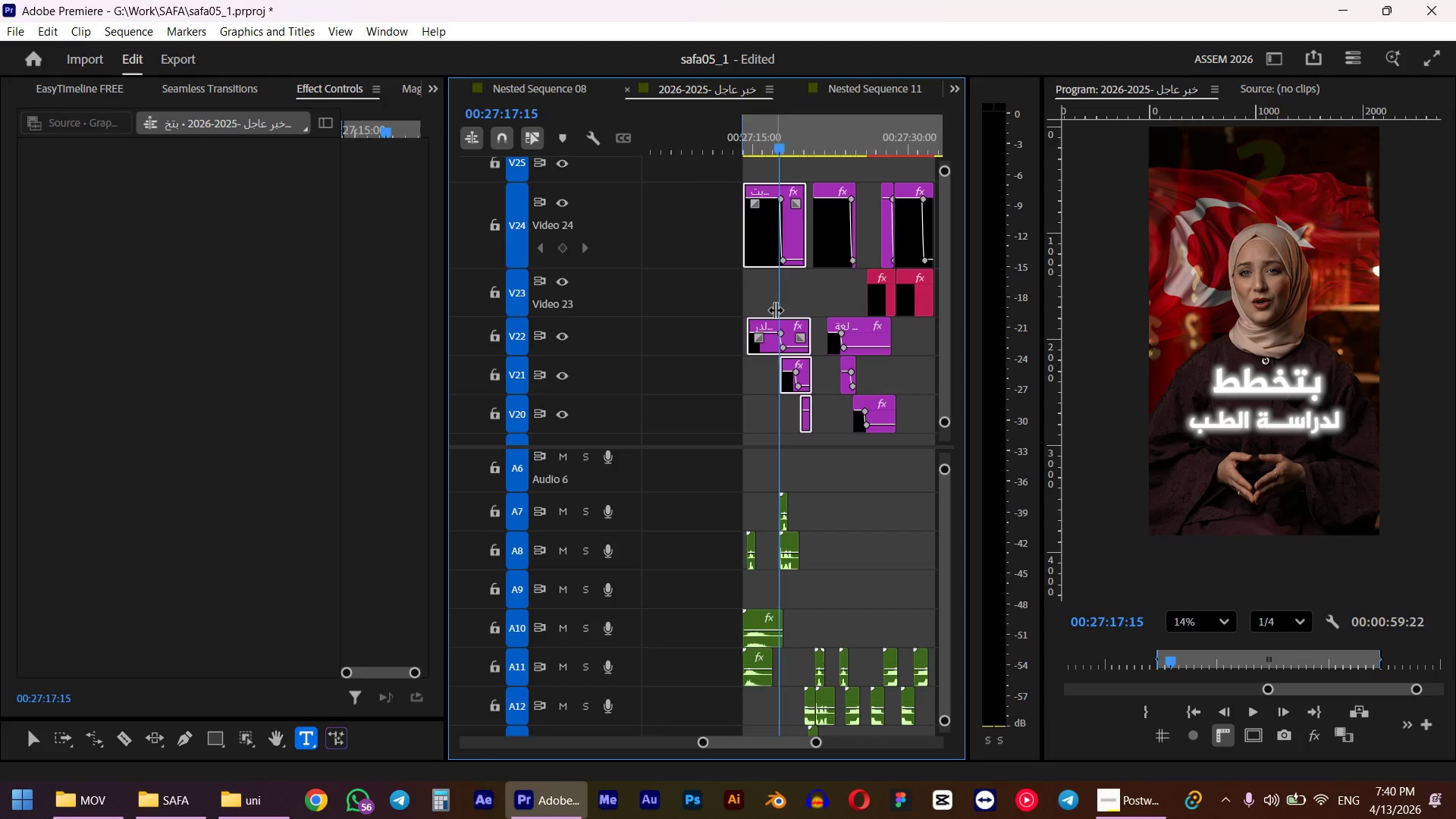 
key(Control+Z)
 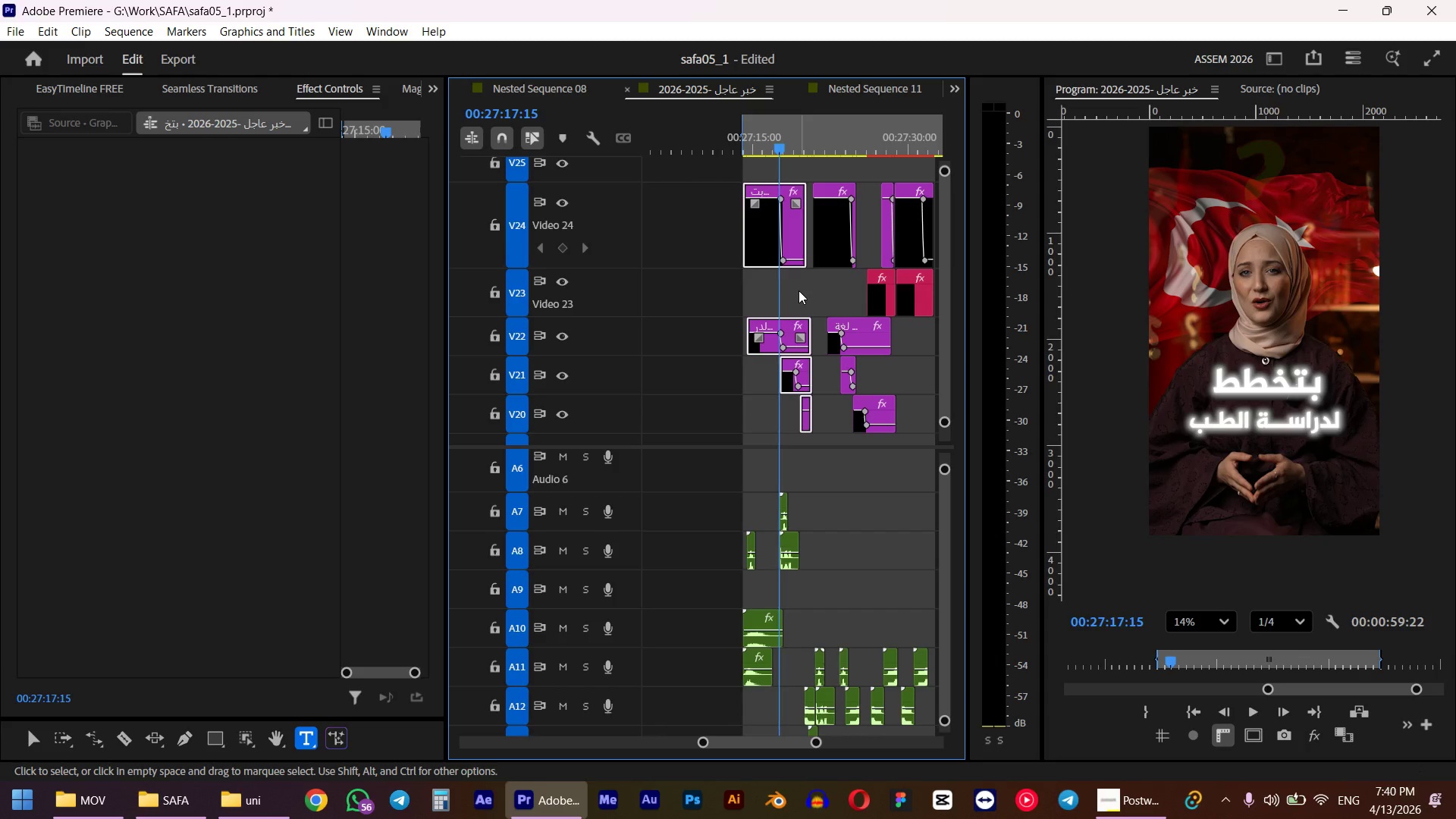 
left_click([799, 290])
 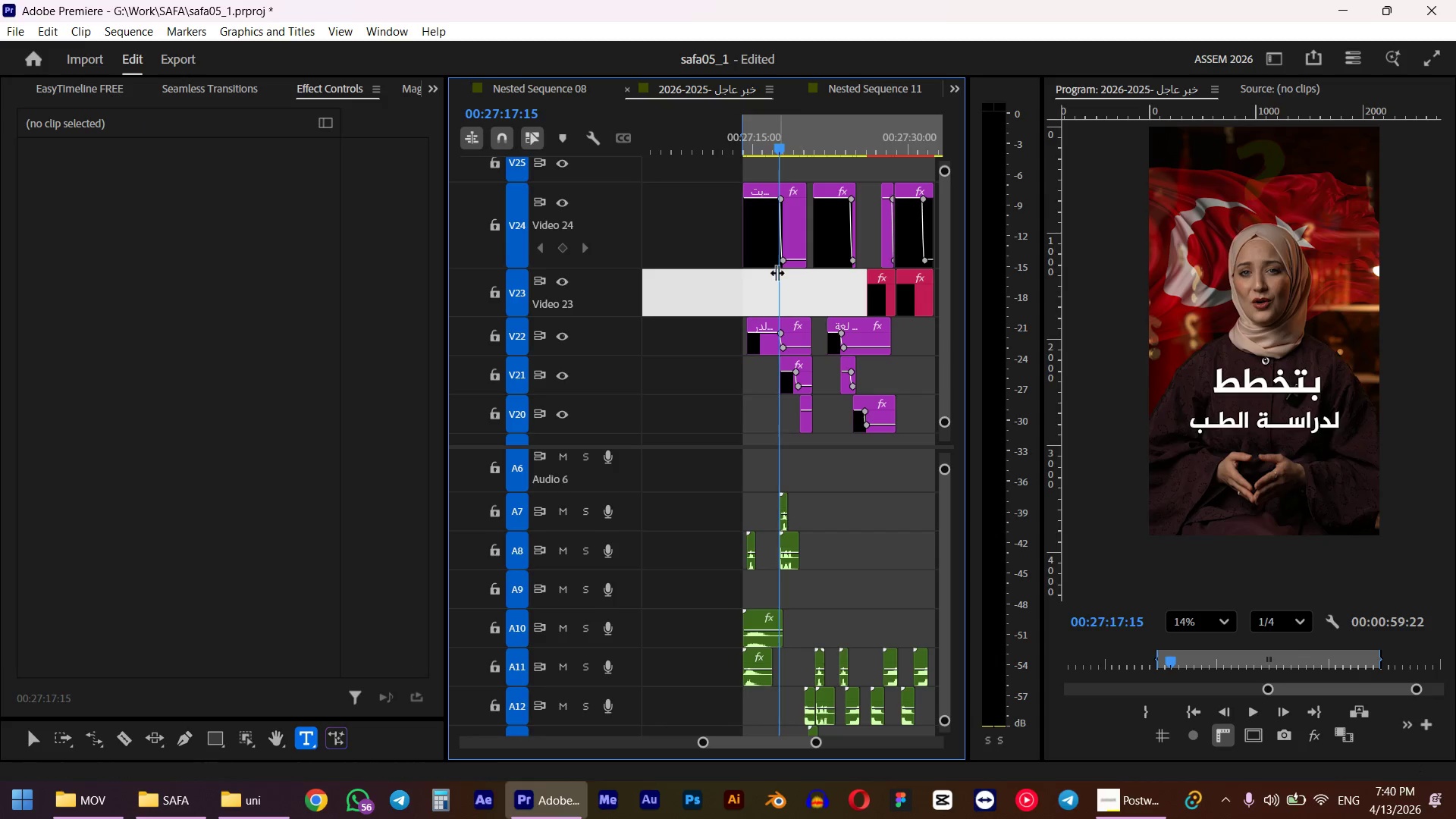 
double_click([764, 255])
 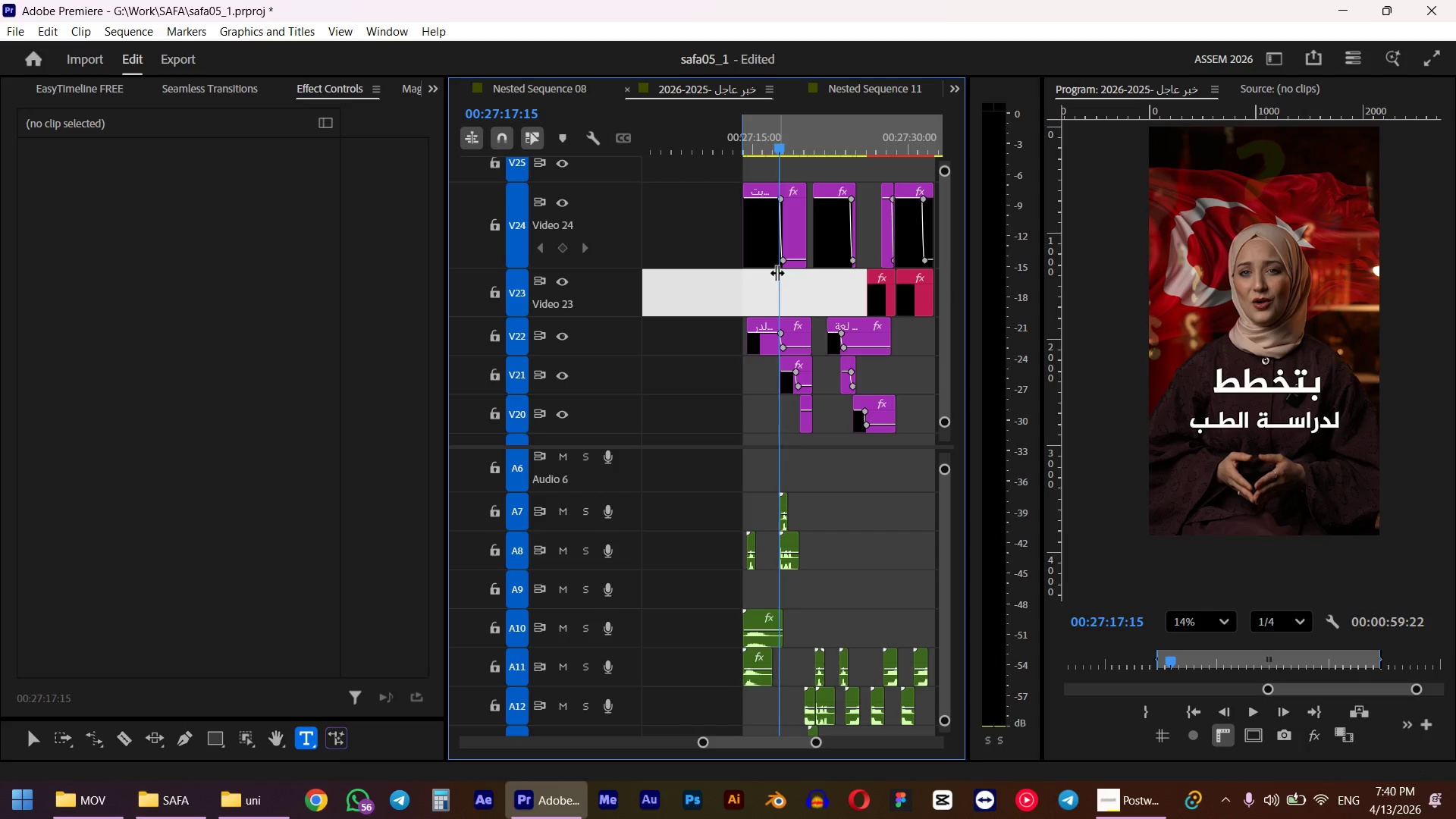 
key(Control+V)
 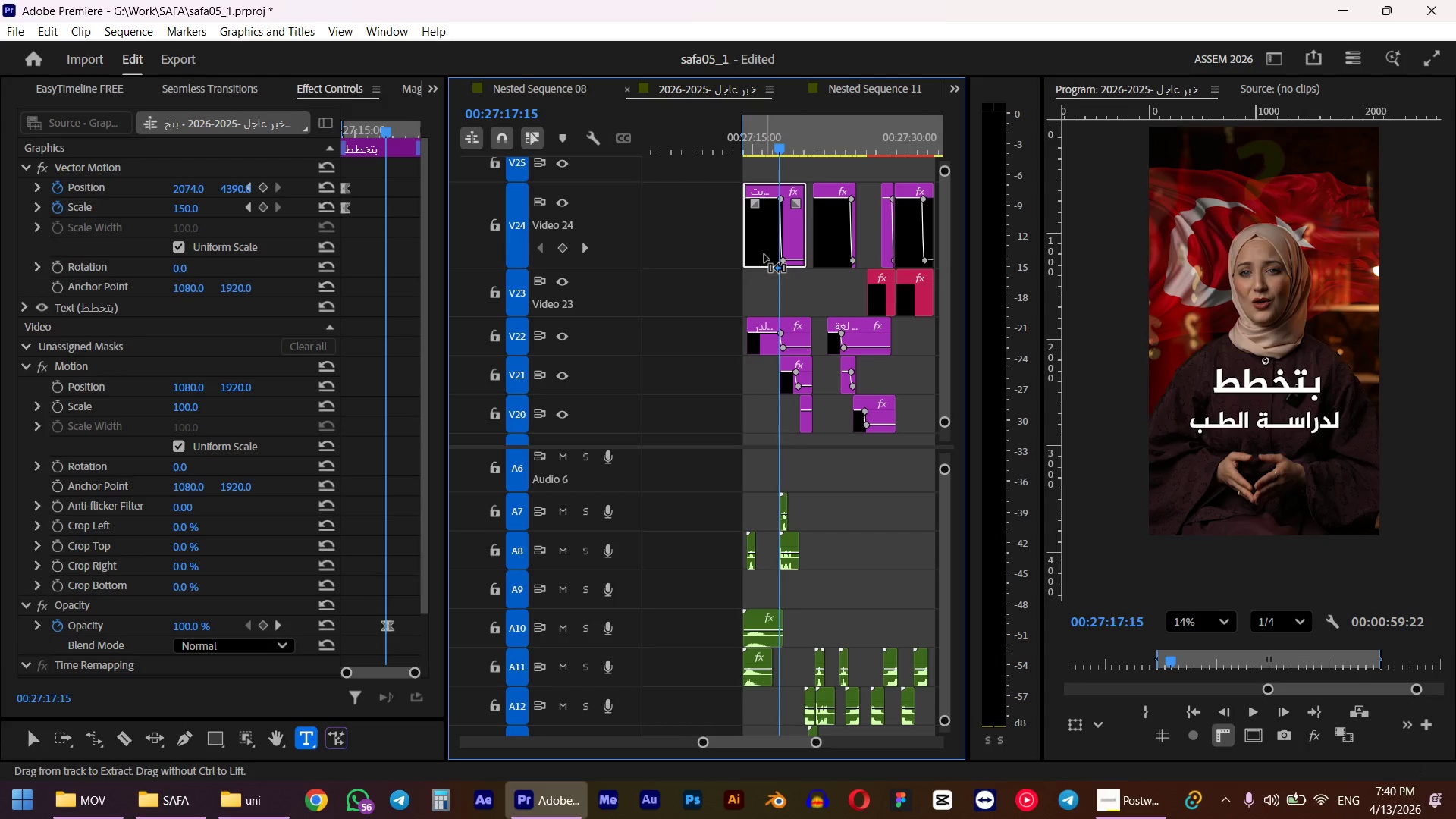 
scroll: coordinate [388, 564], scroll_direction: down, amount: 36.0
 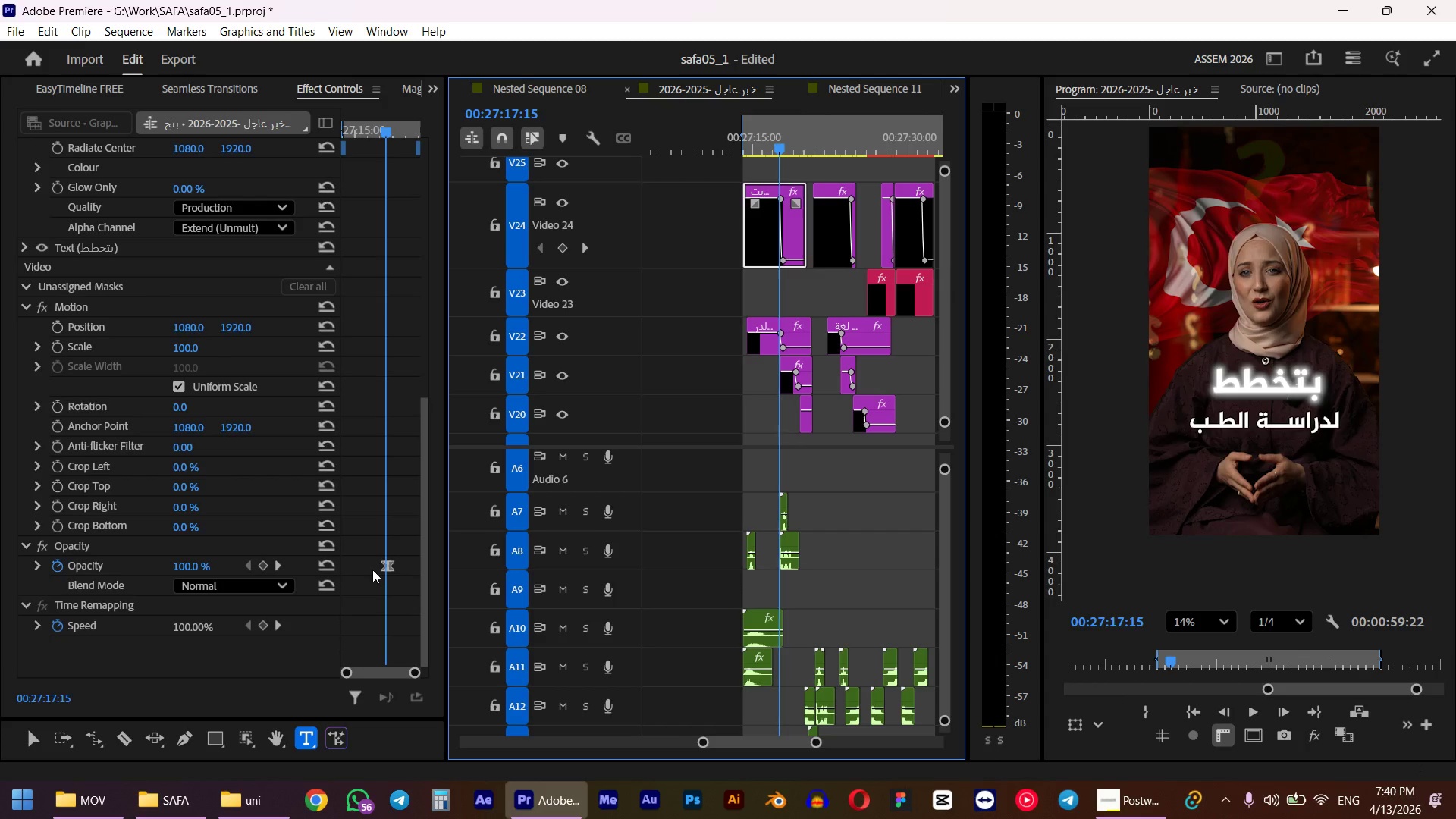 
scroll: coordinate [369, 570], scroll_direction: up, amount: 26.0
 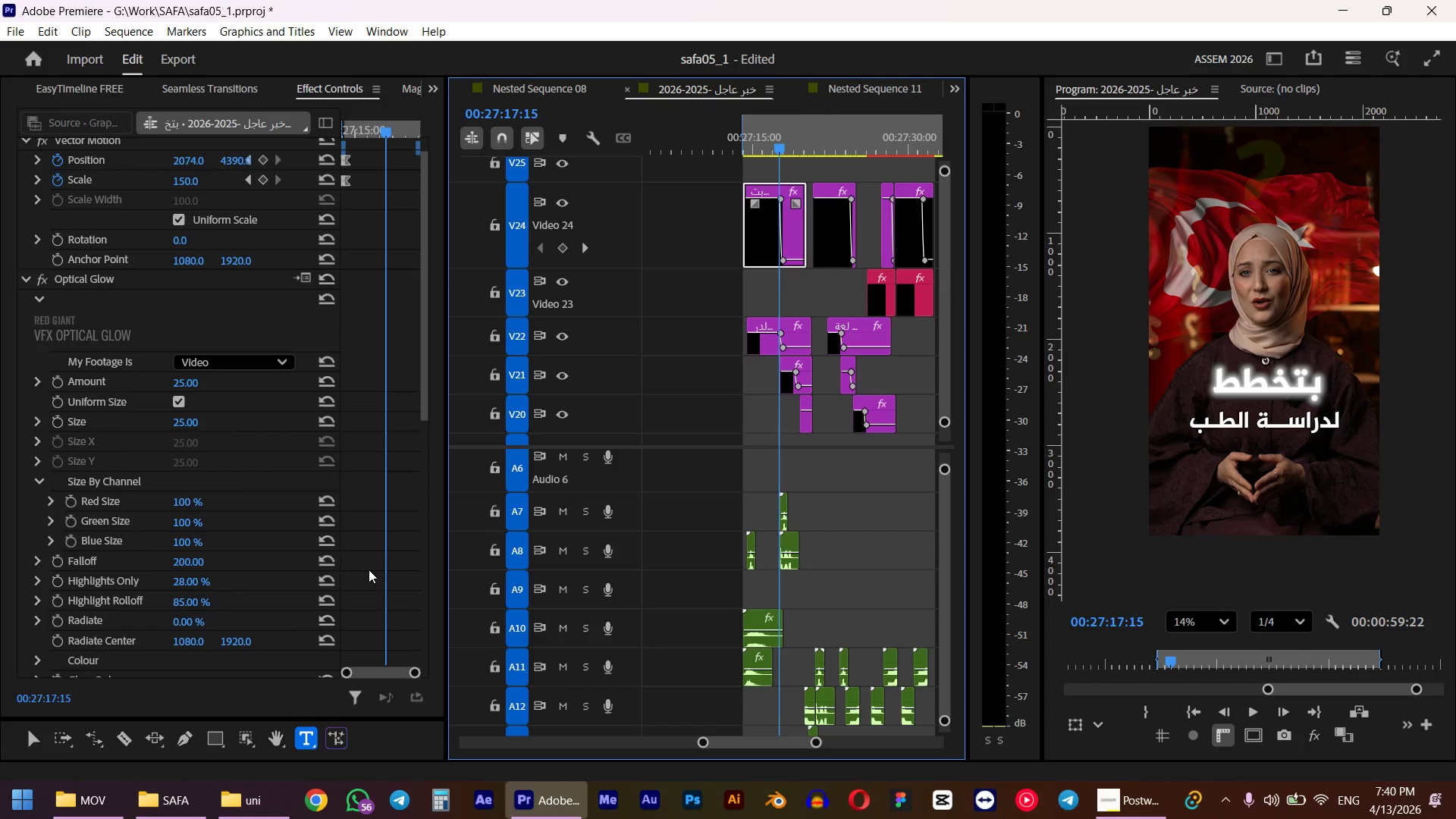 
scroll: coordinate [90, 460], scroll_direction: down, amount: 5.0
 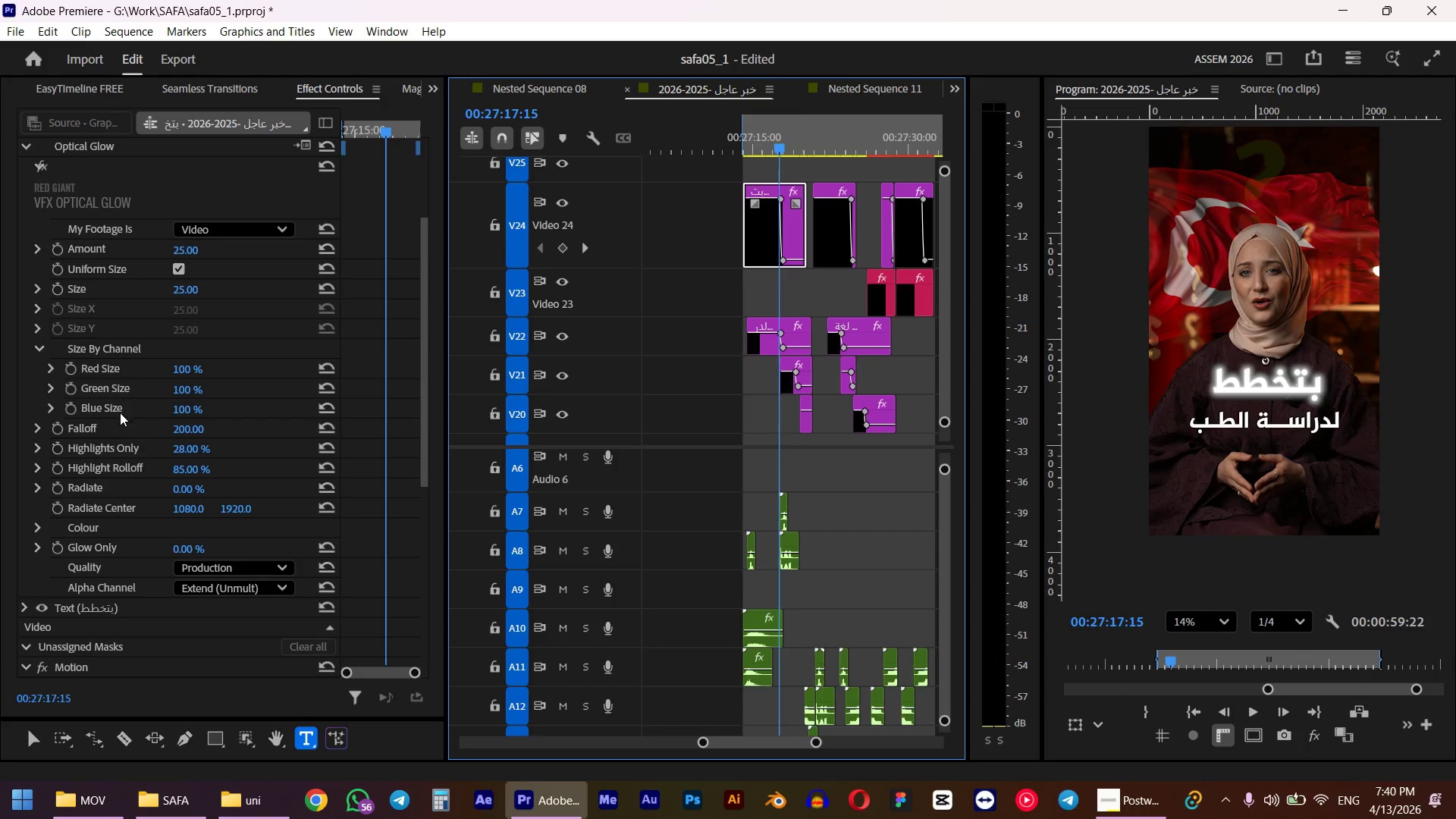 
wait(5.77)
 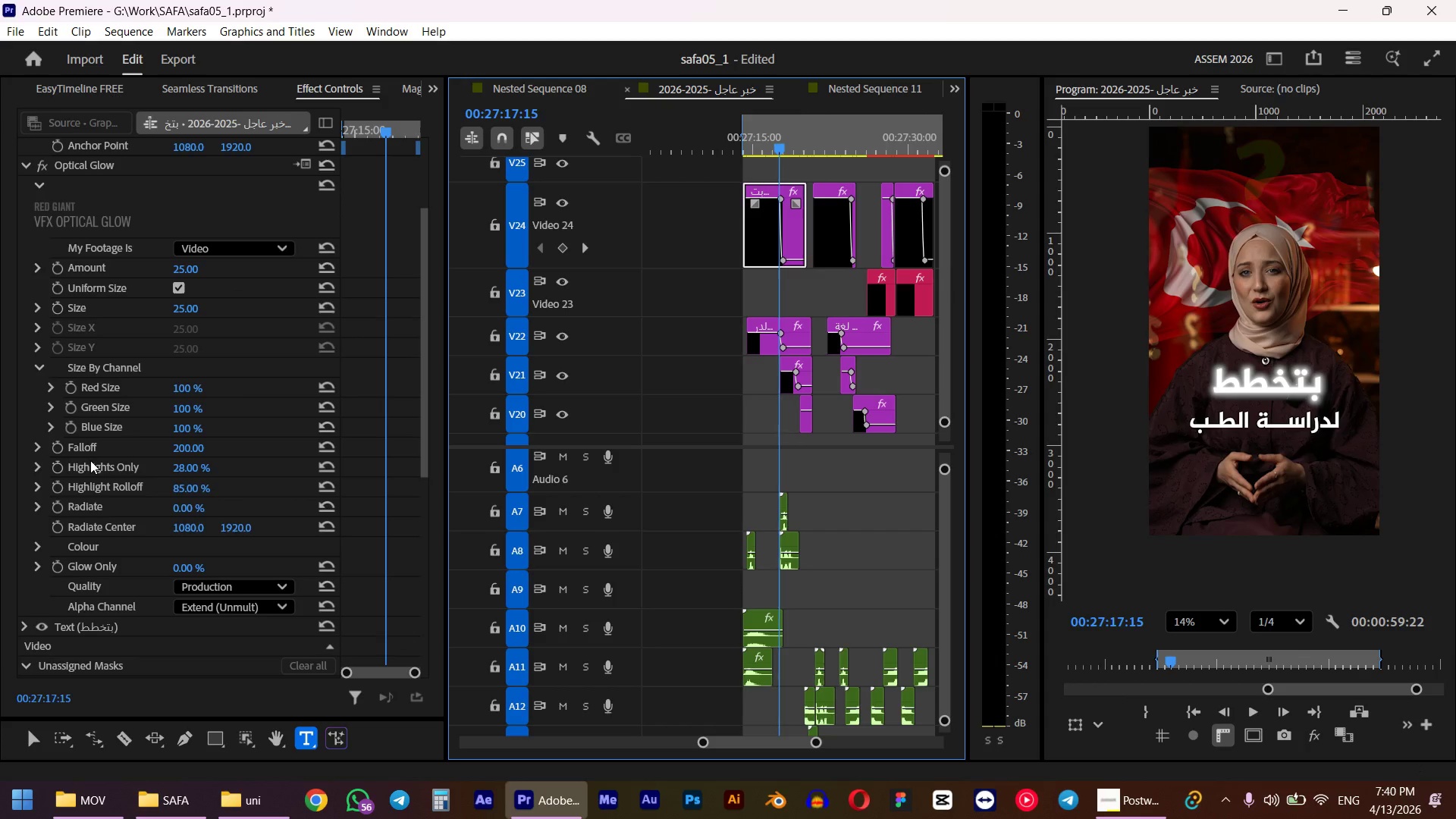 
scroll: coordinate [136, 414], scroll_direction: up, amount: 3.0
 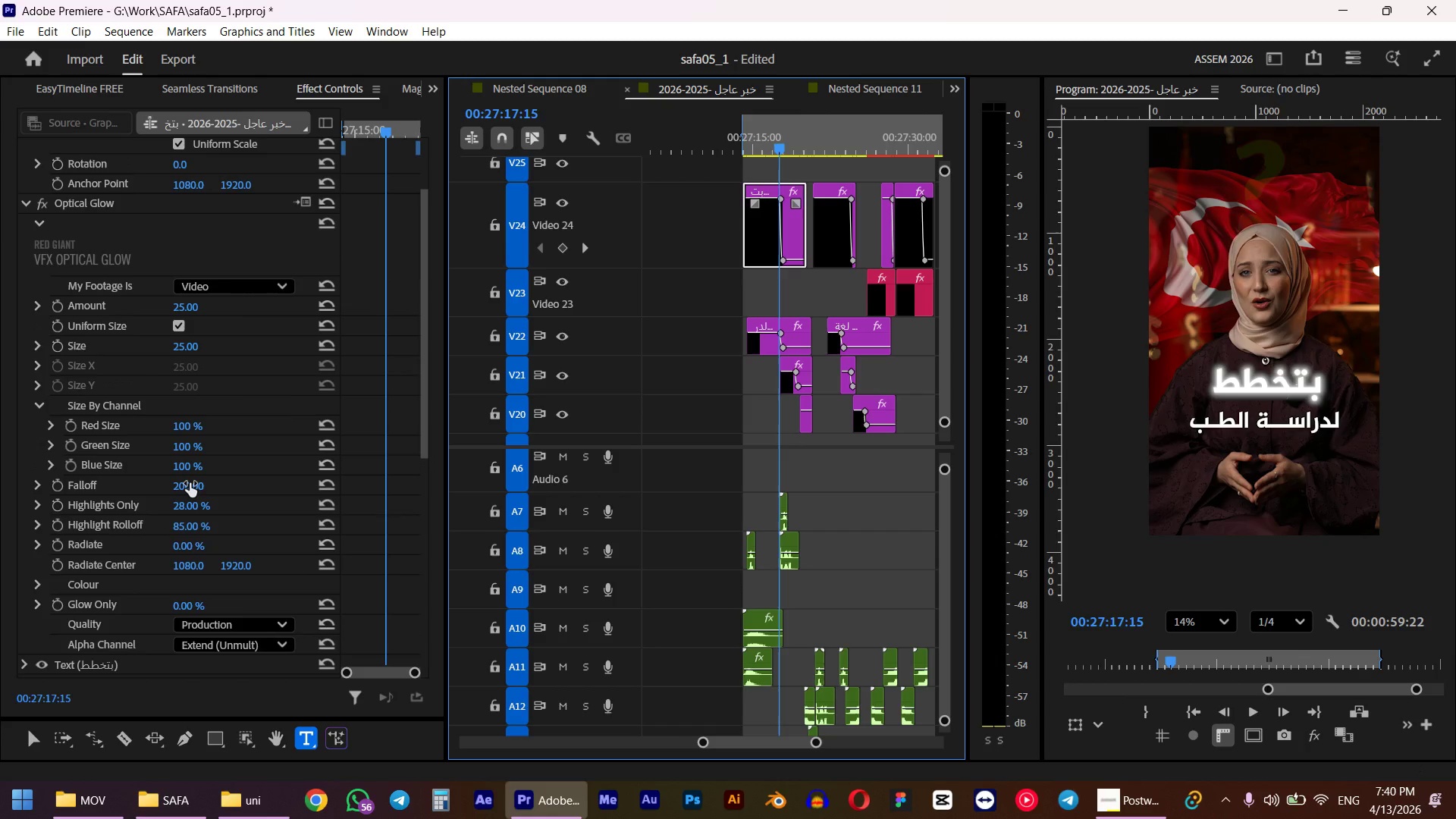 
left_click([189, 507])
 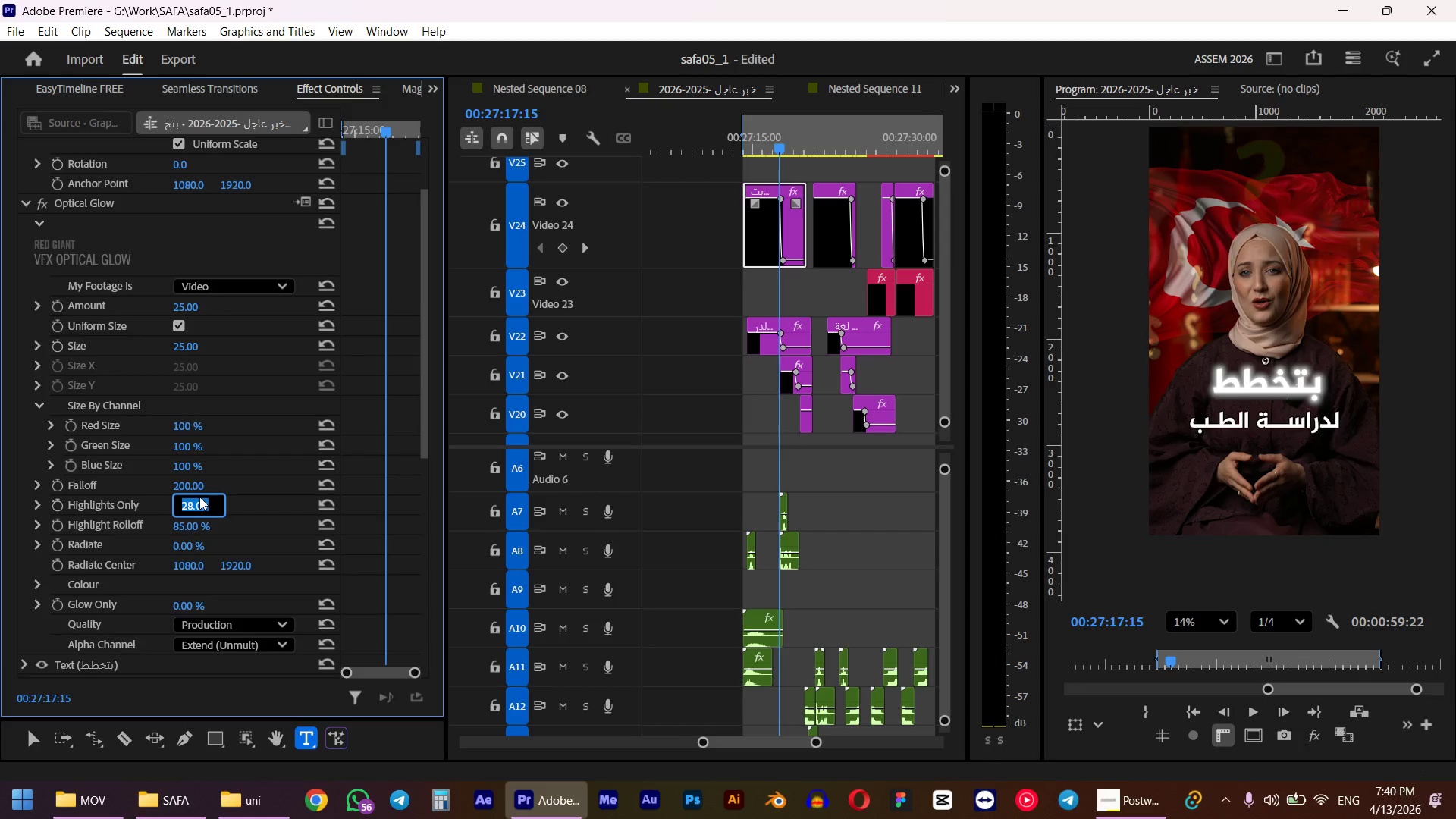 
key(Numpad0)
 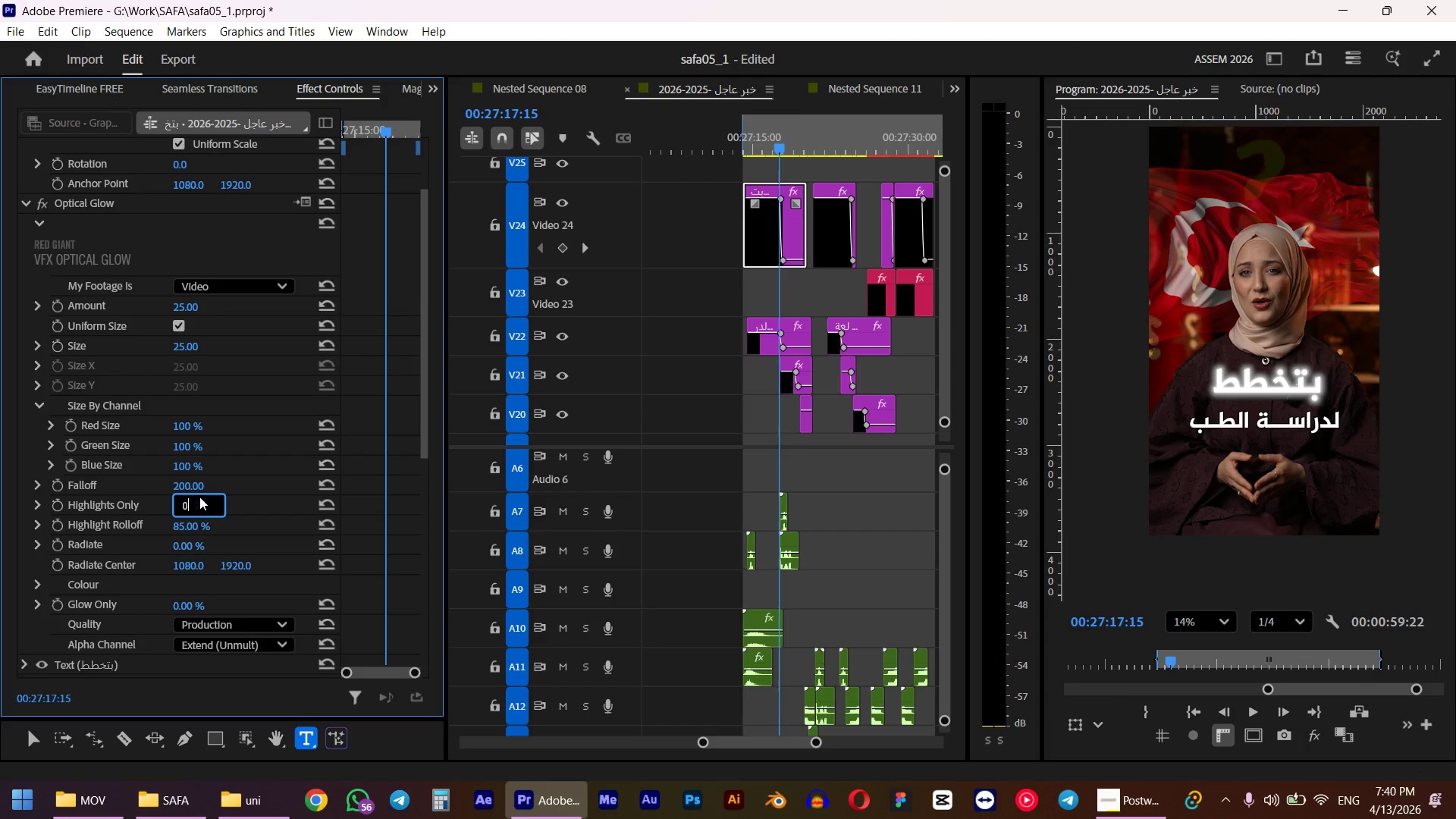 
key(NumpadEnter)
 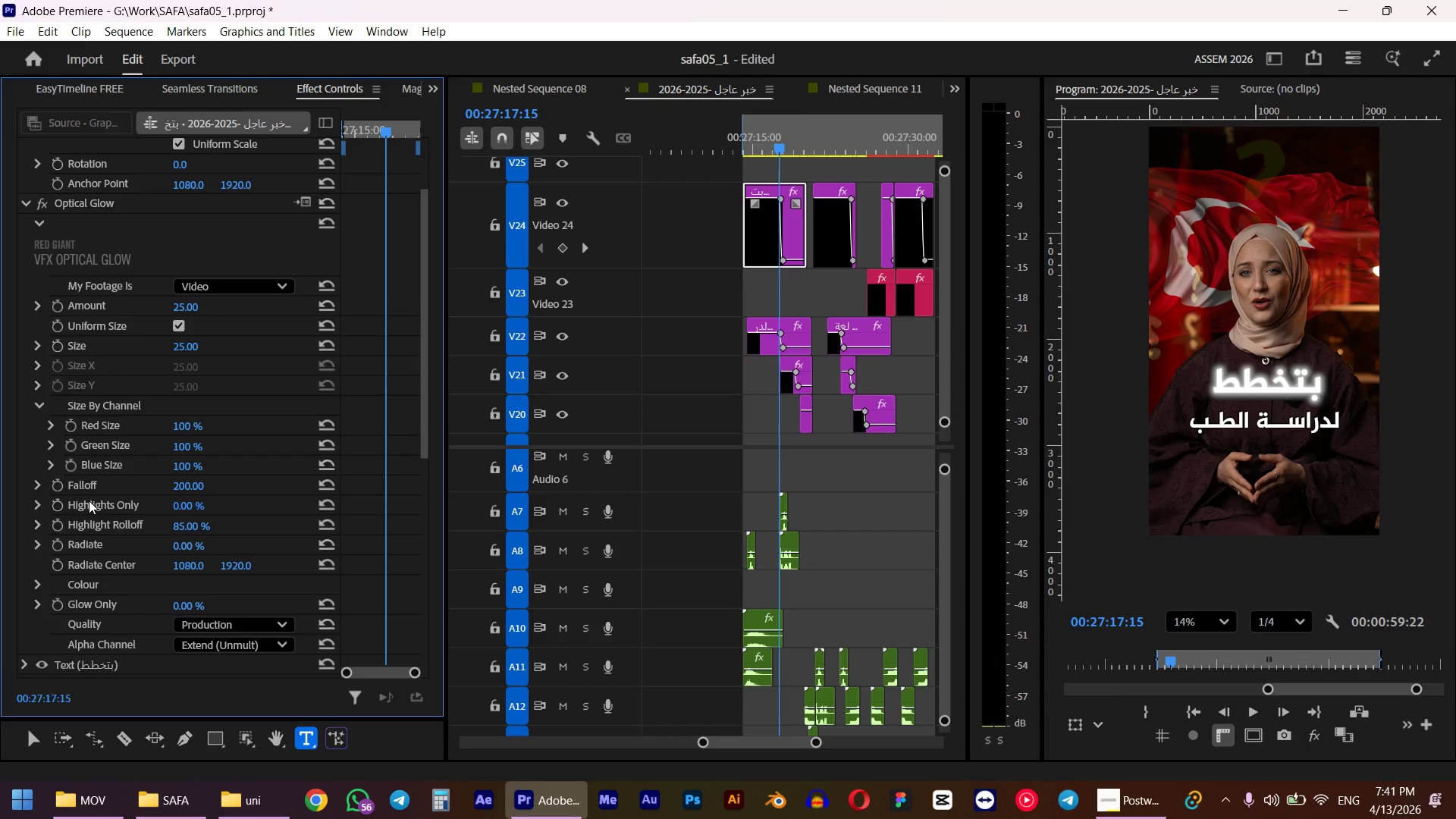 
wait(6.22)
 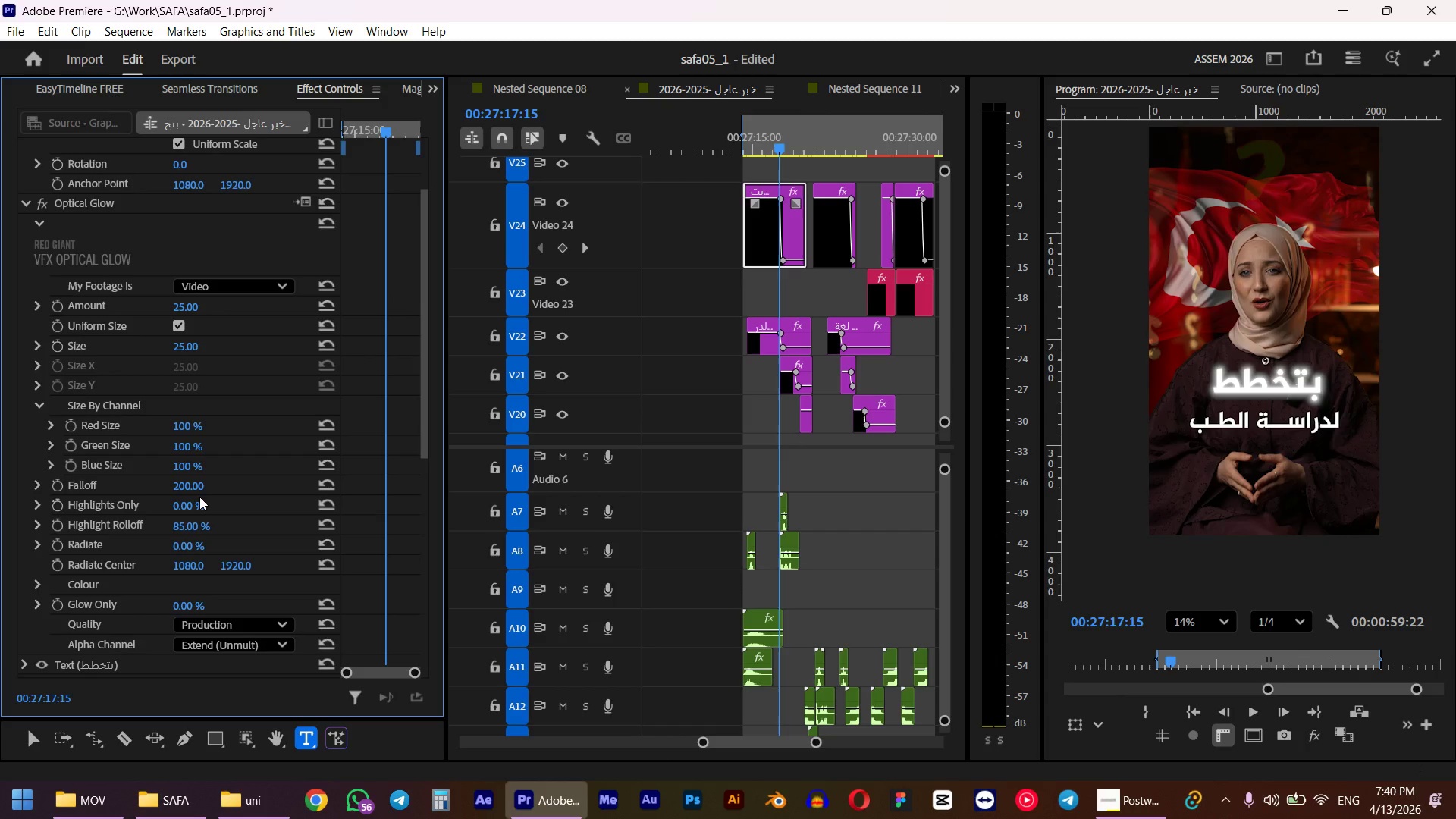 
left_click([193, 489])
 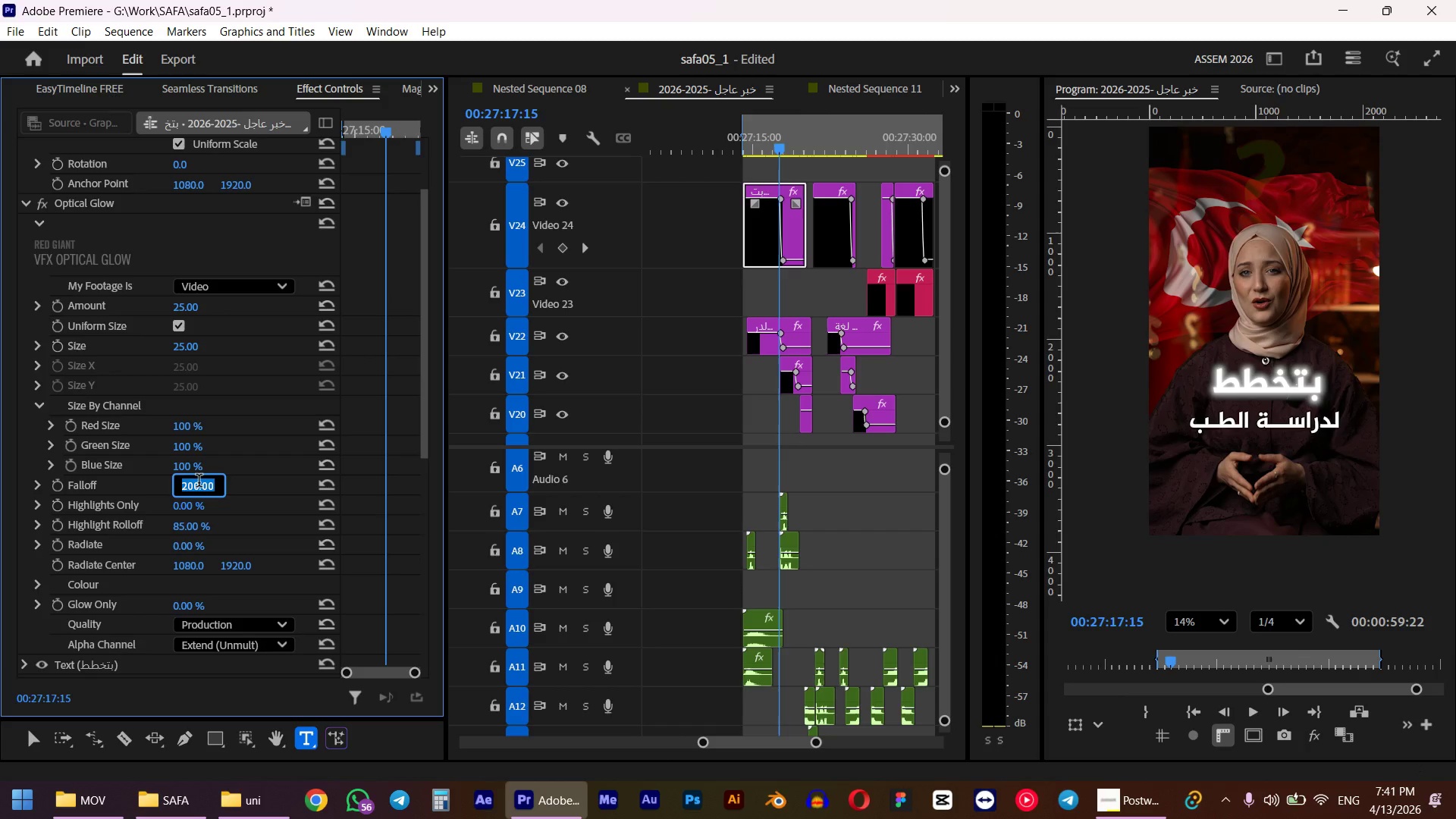 
key(Numpad0)
 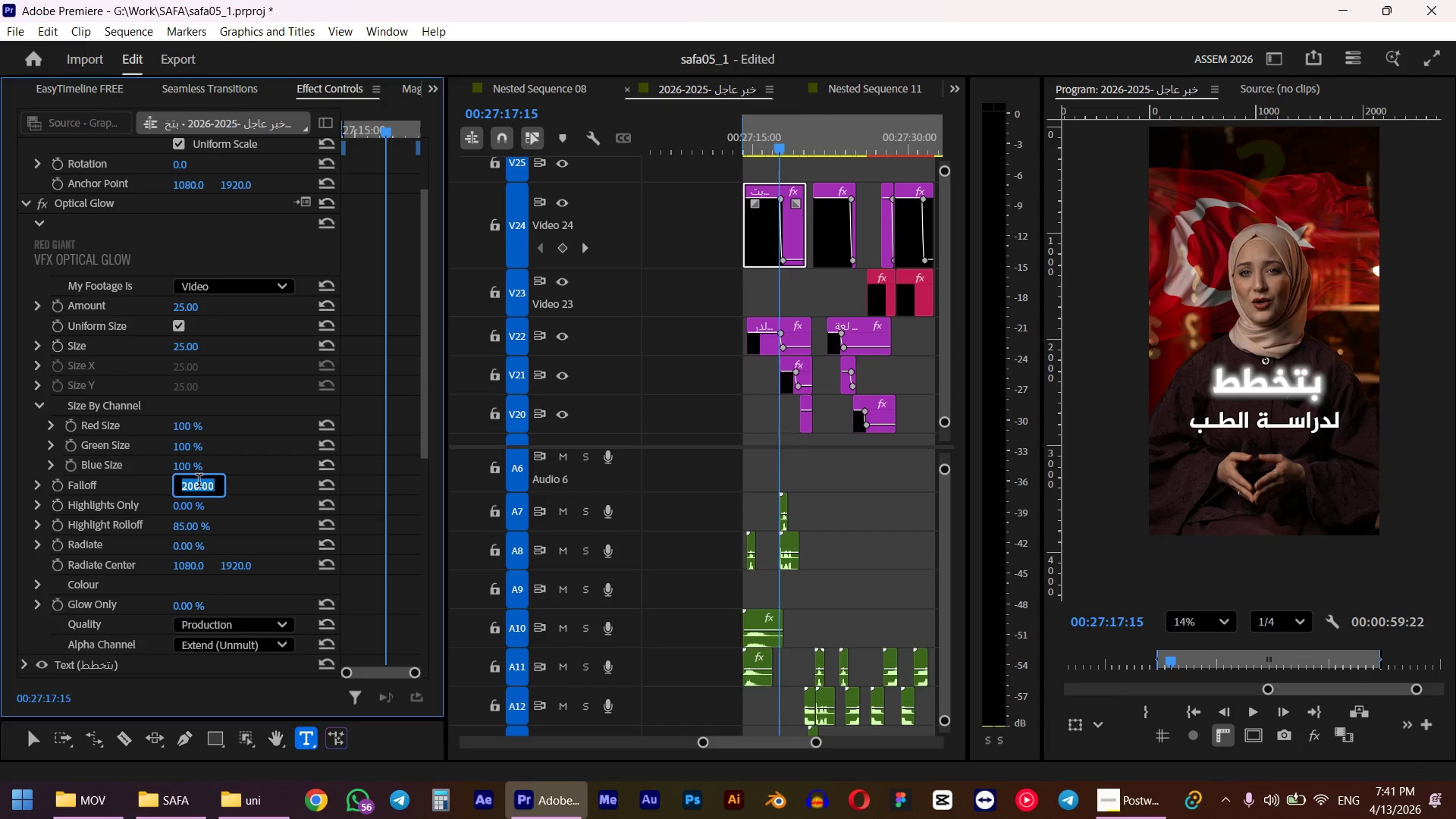 
key(NumpadEnter)
 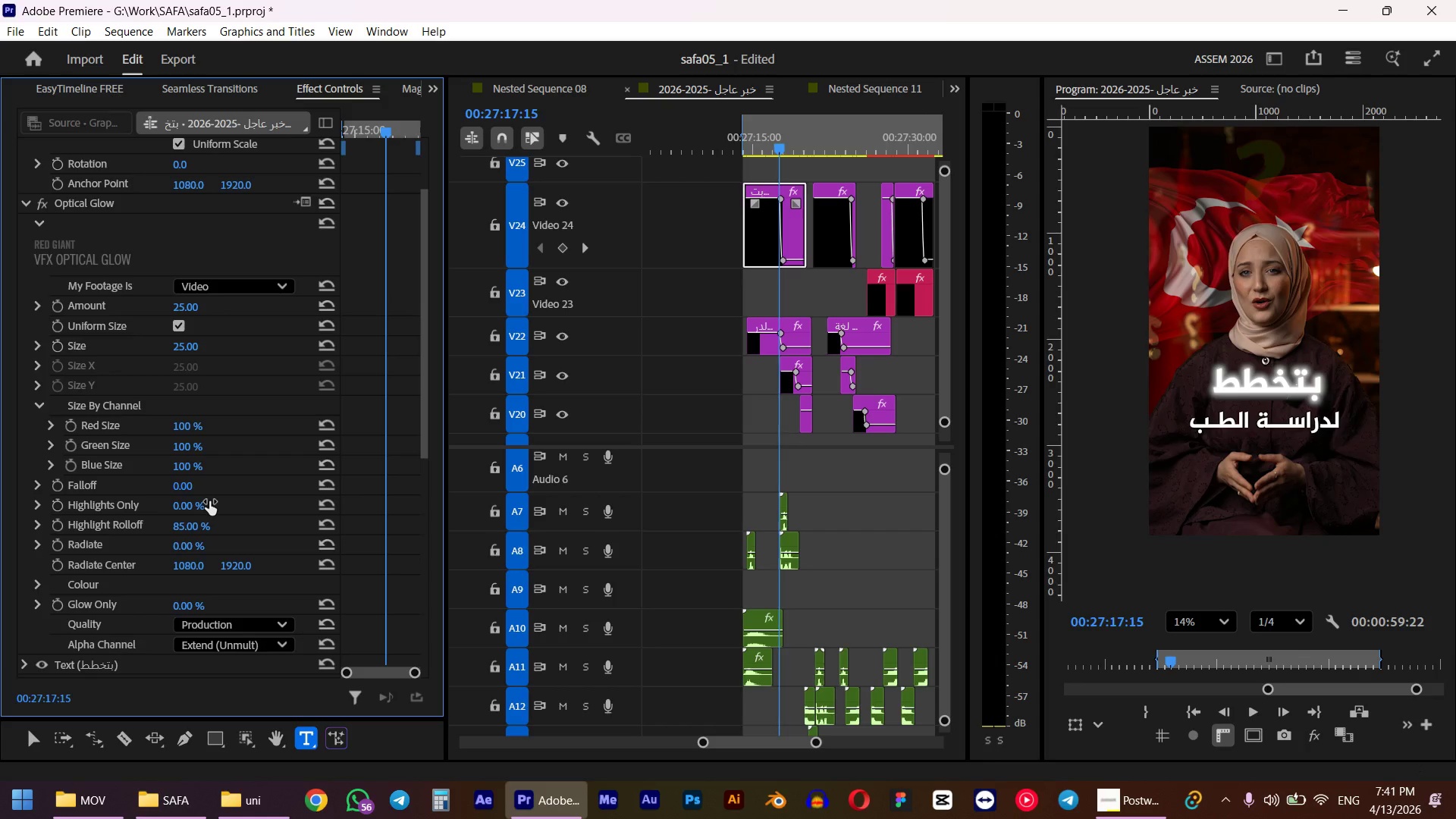 
wait(6.94)
 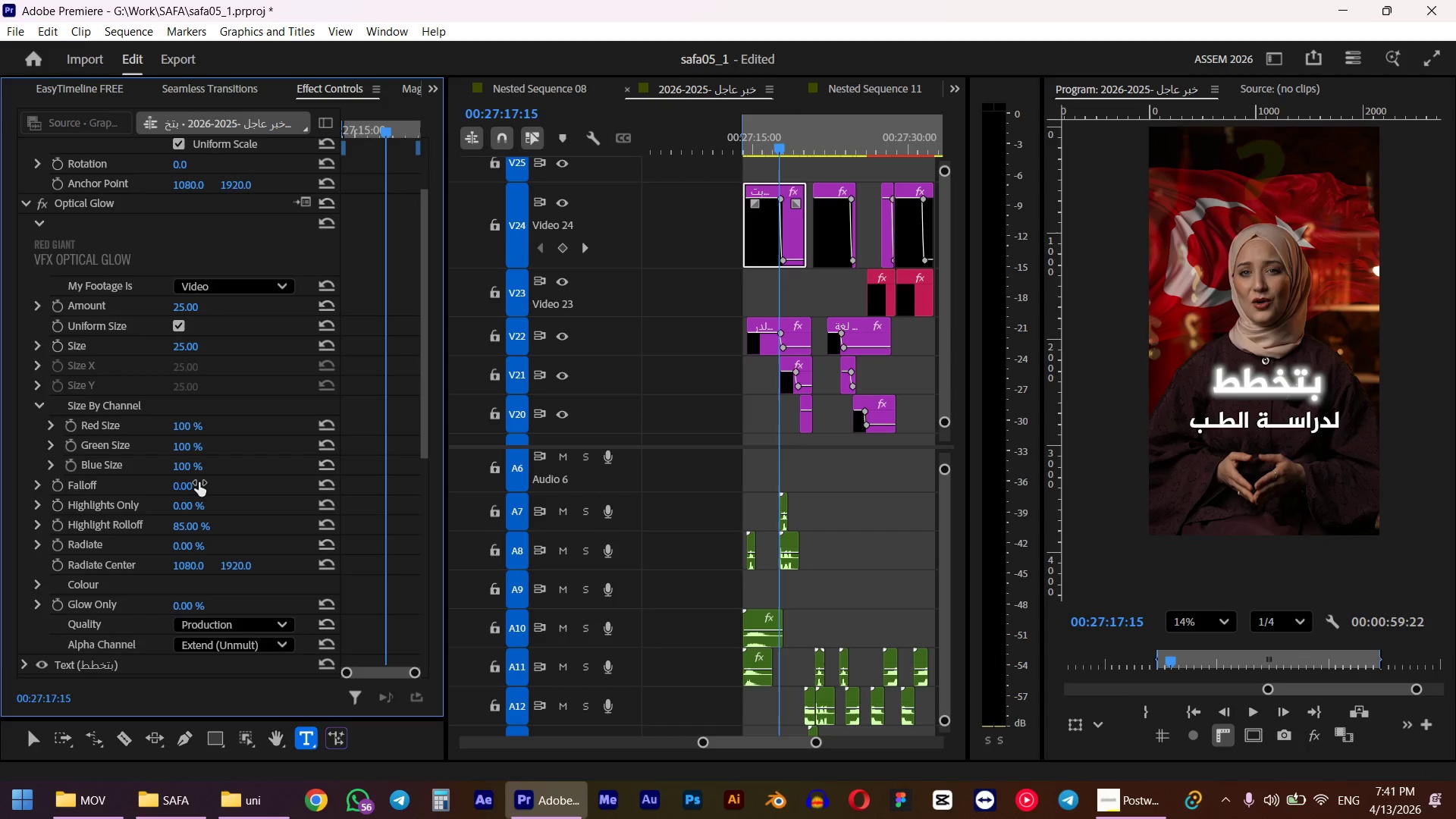 
key(Control+ControlLeft)
 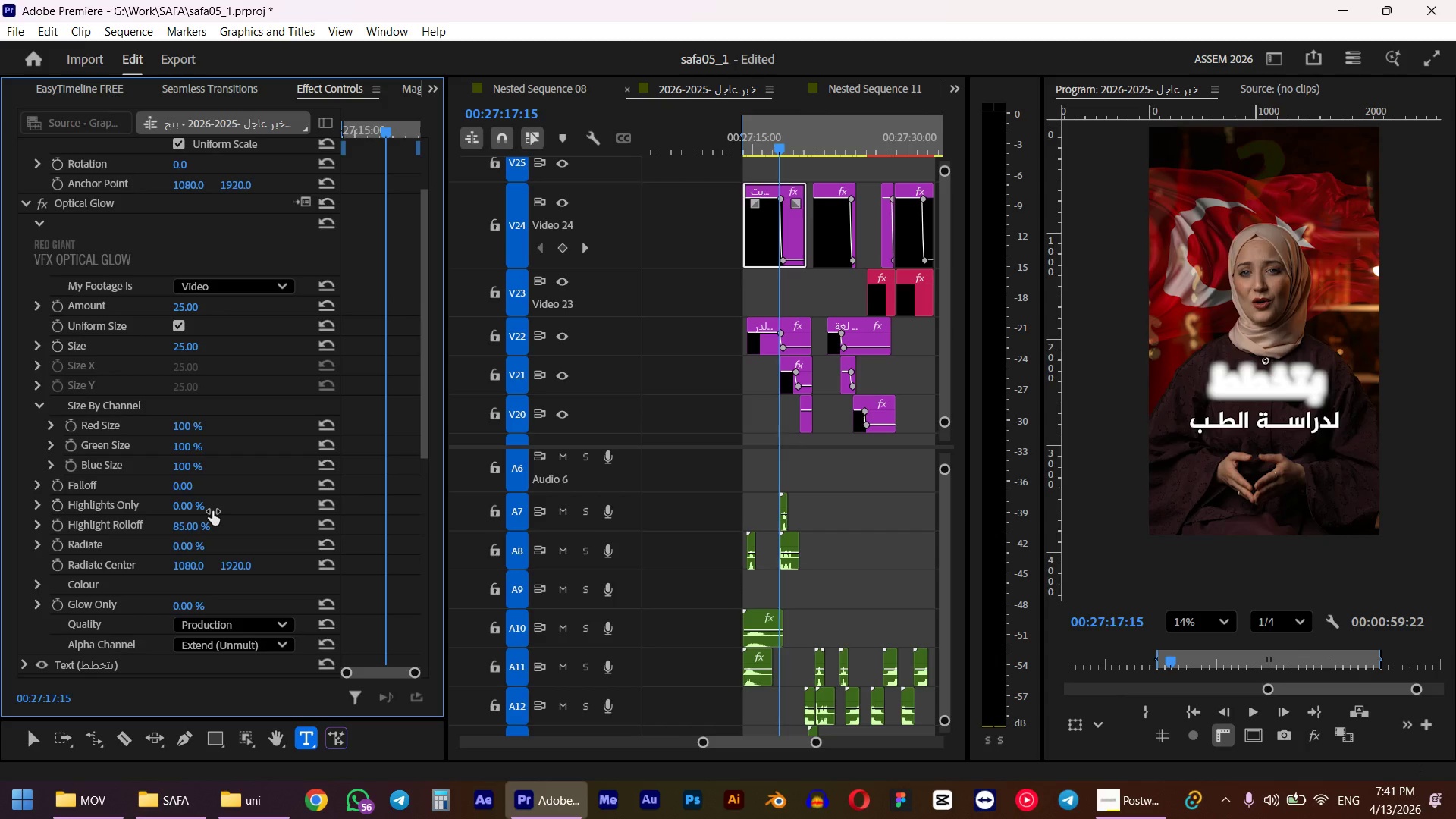 
key(Control+Z)
 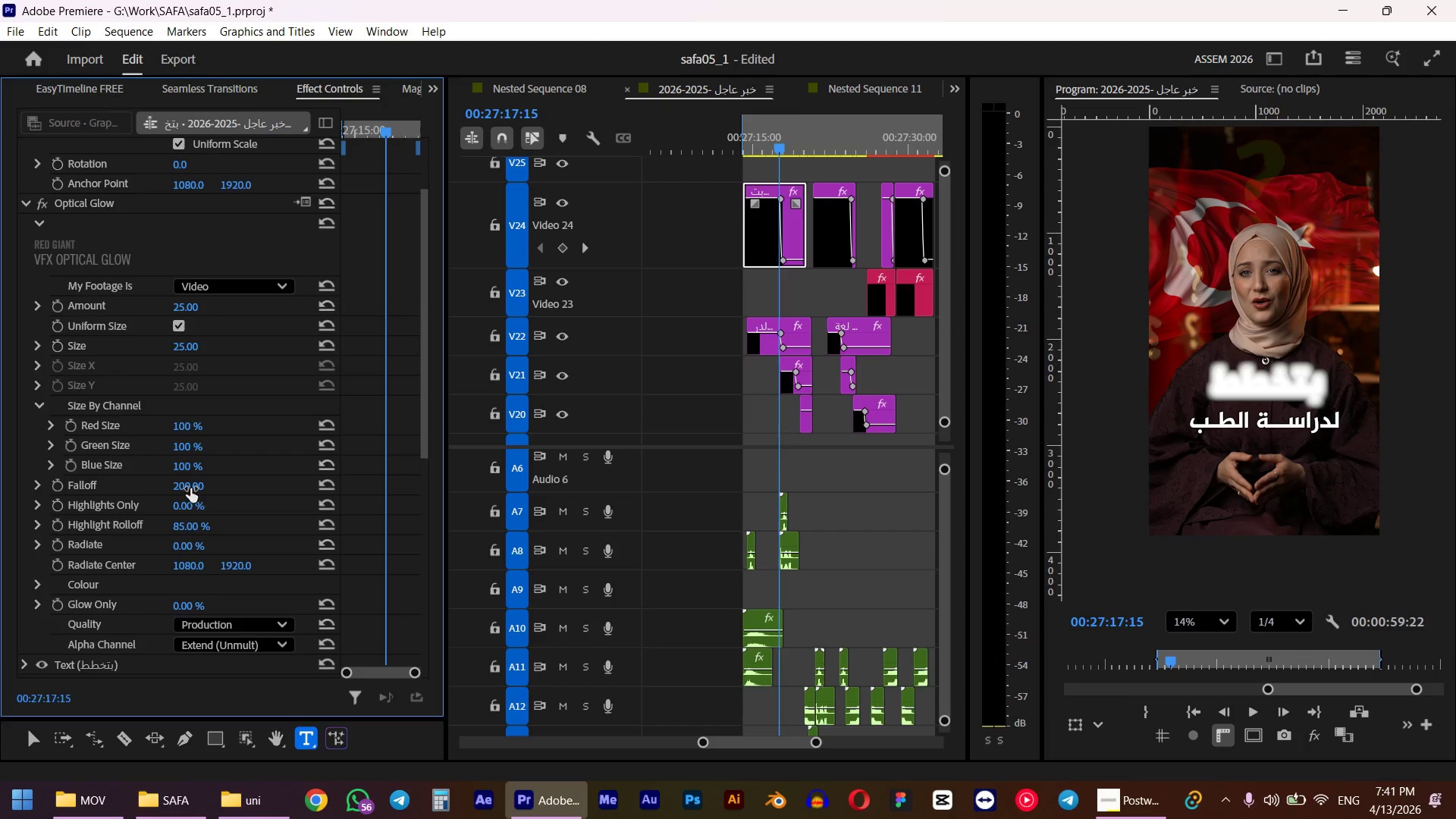 
left_click([189, 487])
 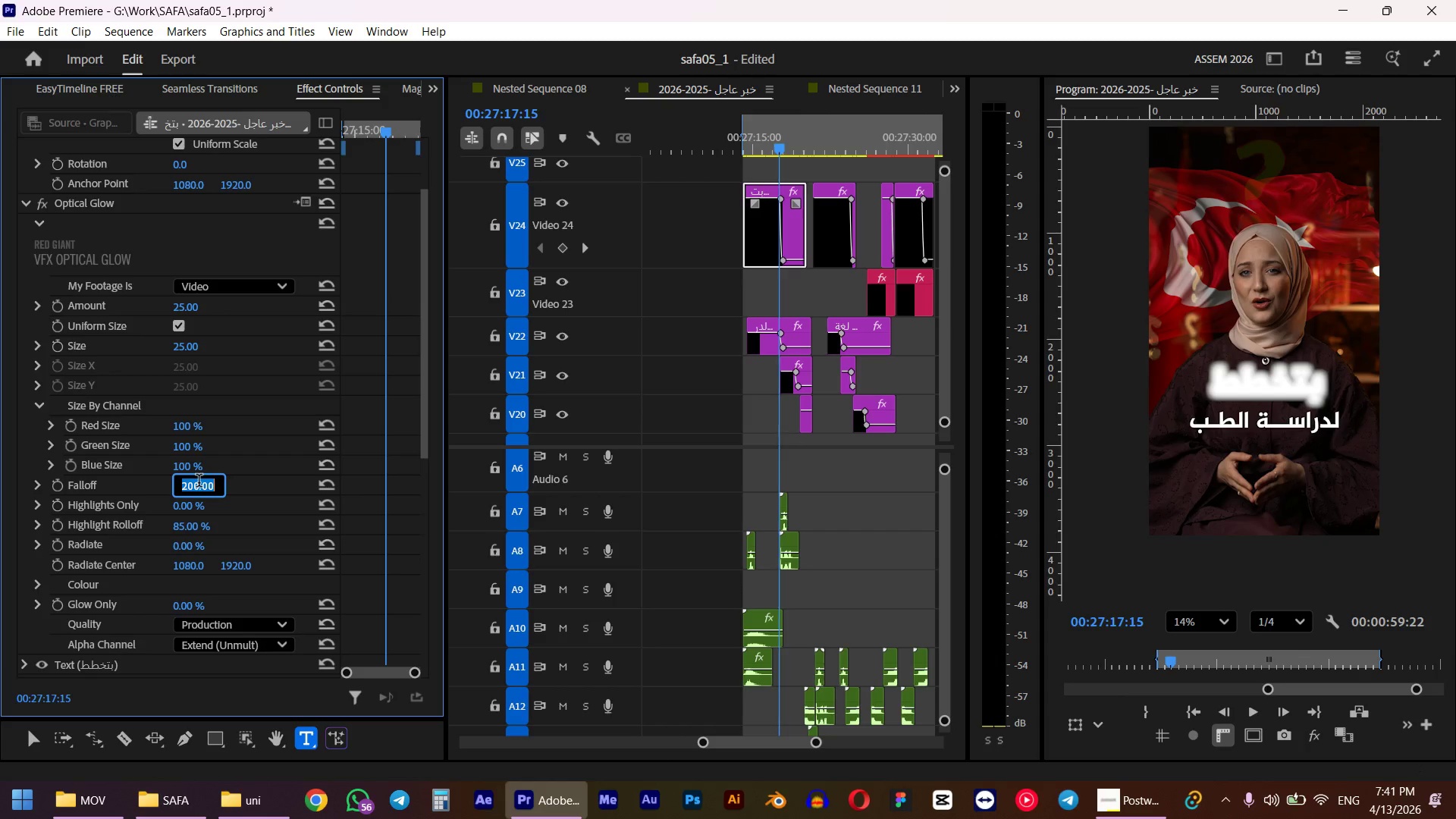 
key(Numpad1)
 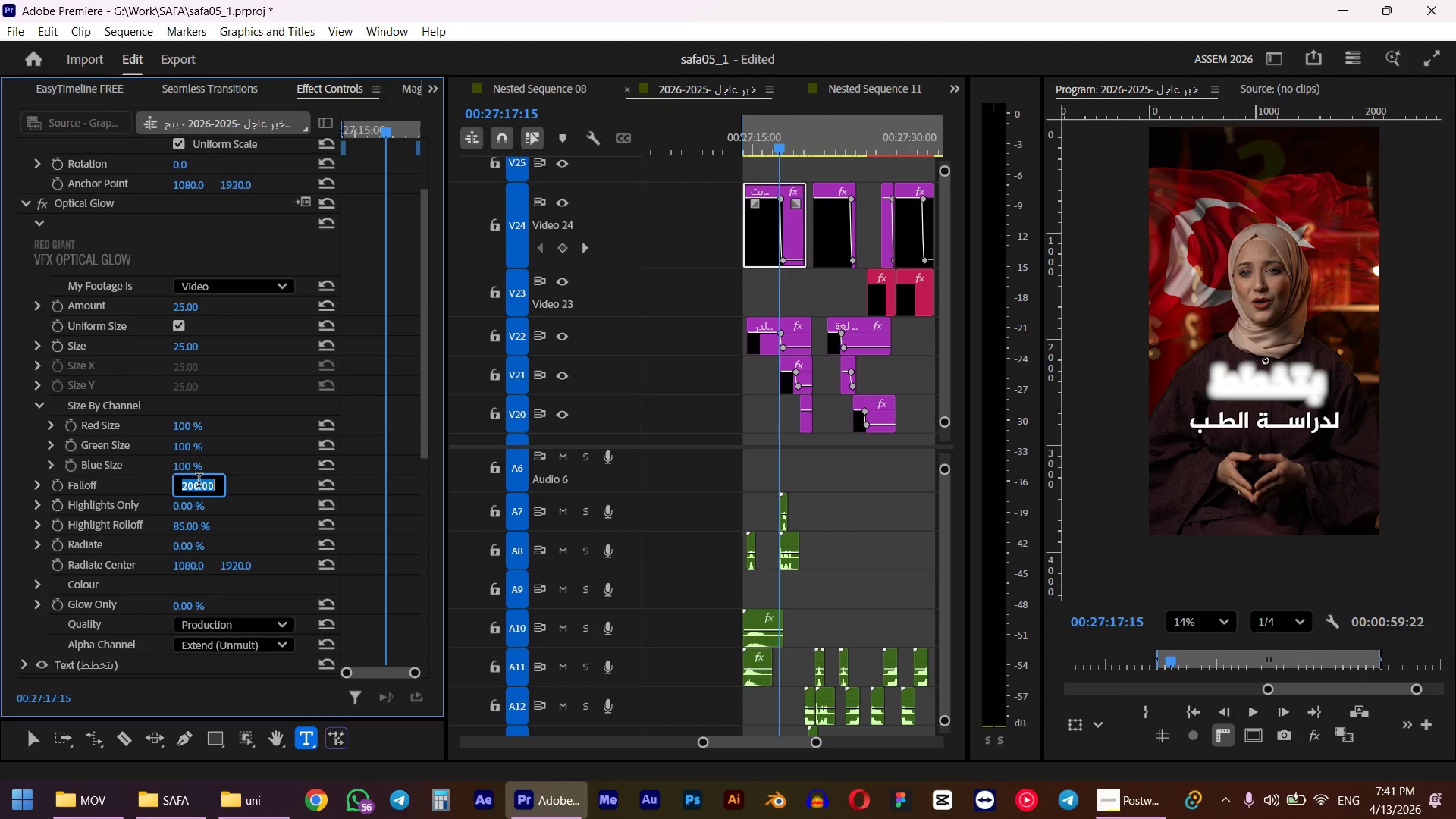 
key(Numpad0)
 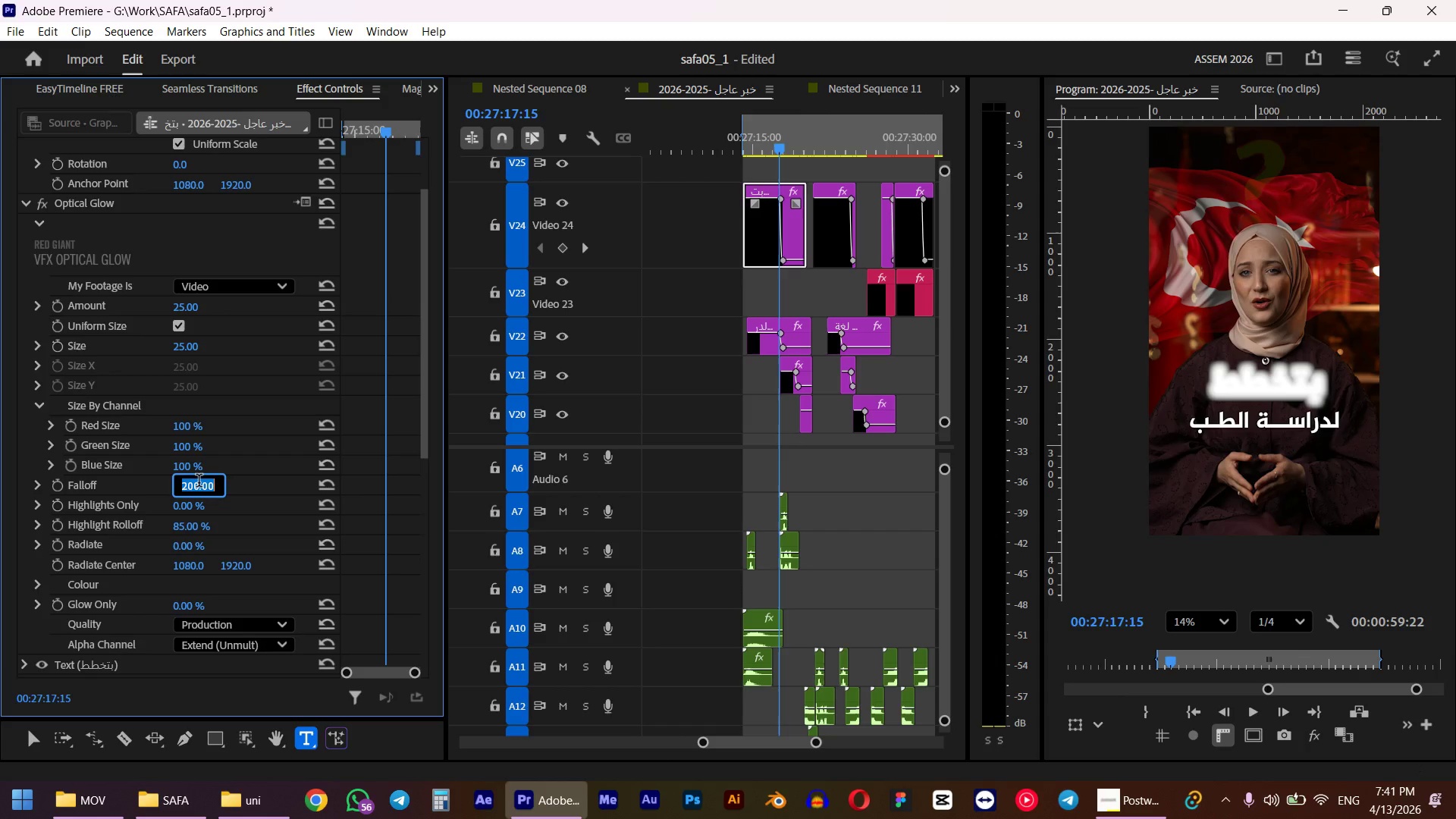 
key(Numpad0)
 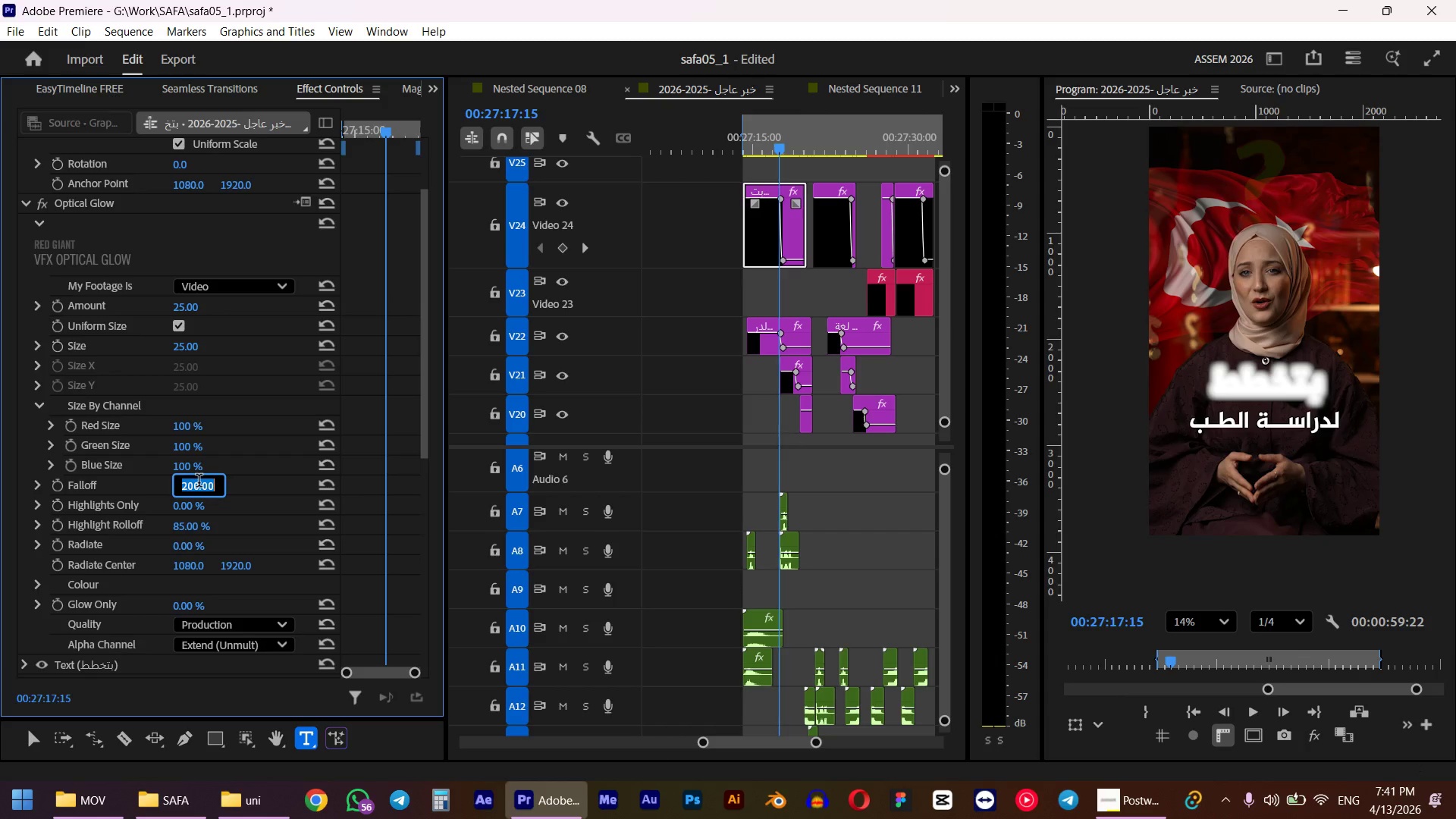 
key(NumpadEnter)
 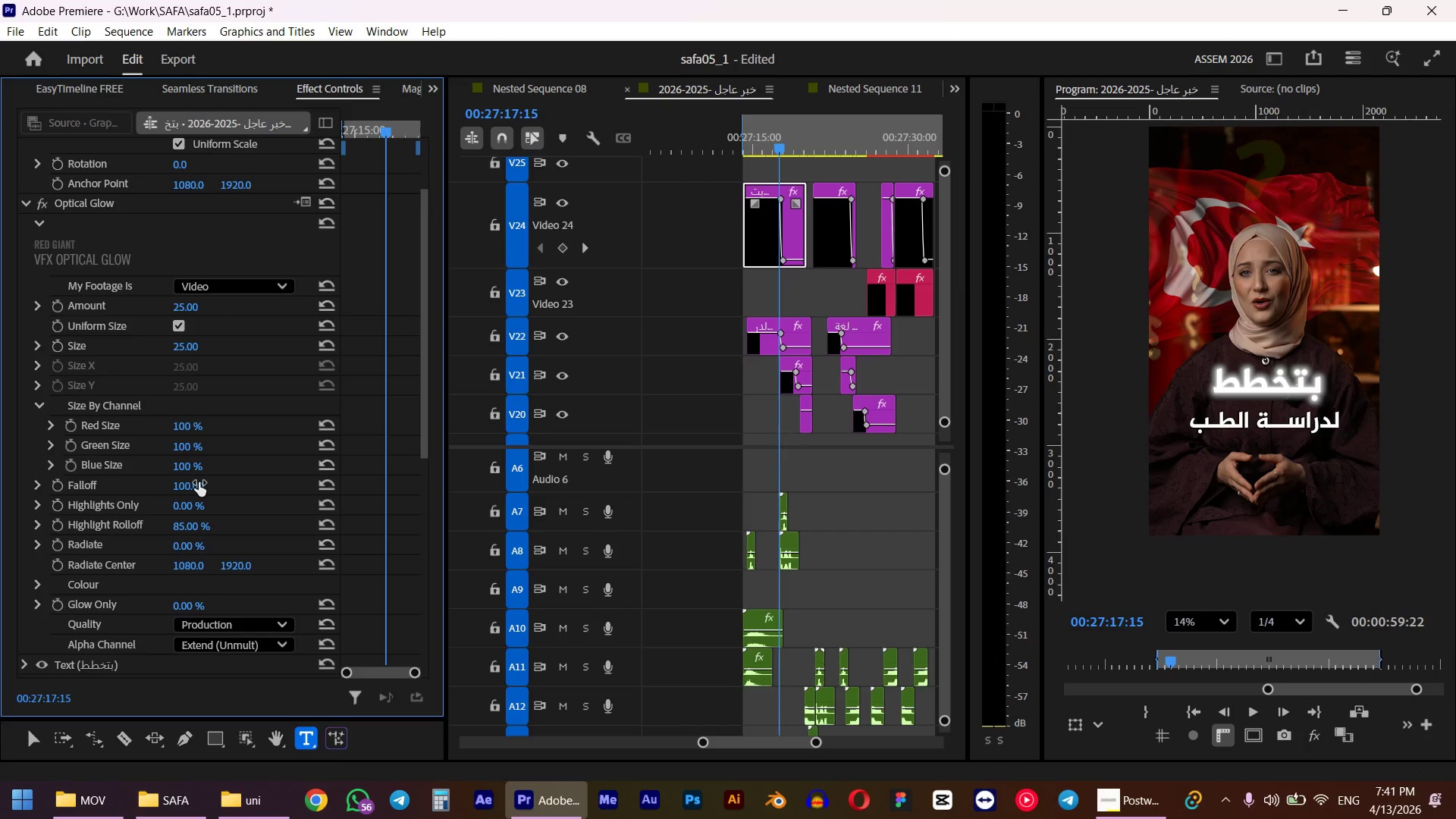 
wait(9.12)
 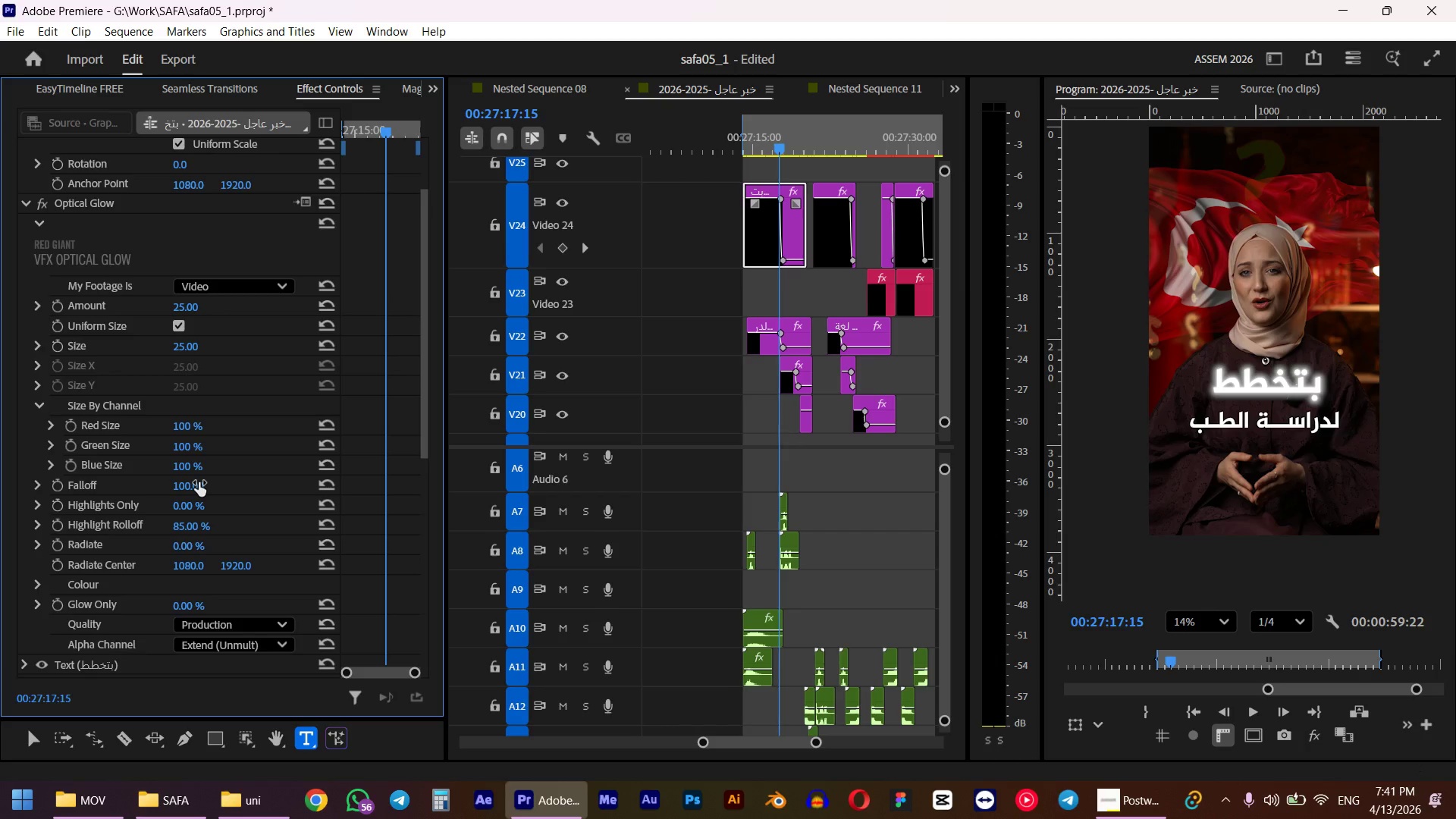 
left_click_drag(start_coordinate=[184, 489], to_coordinate=[243, 482])
 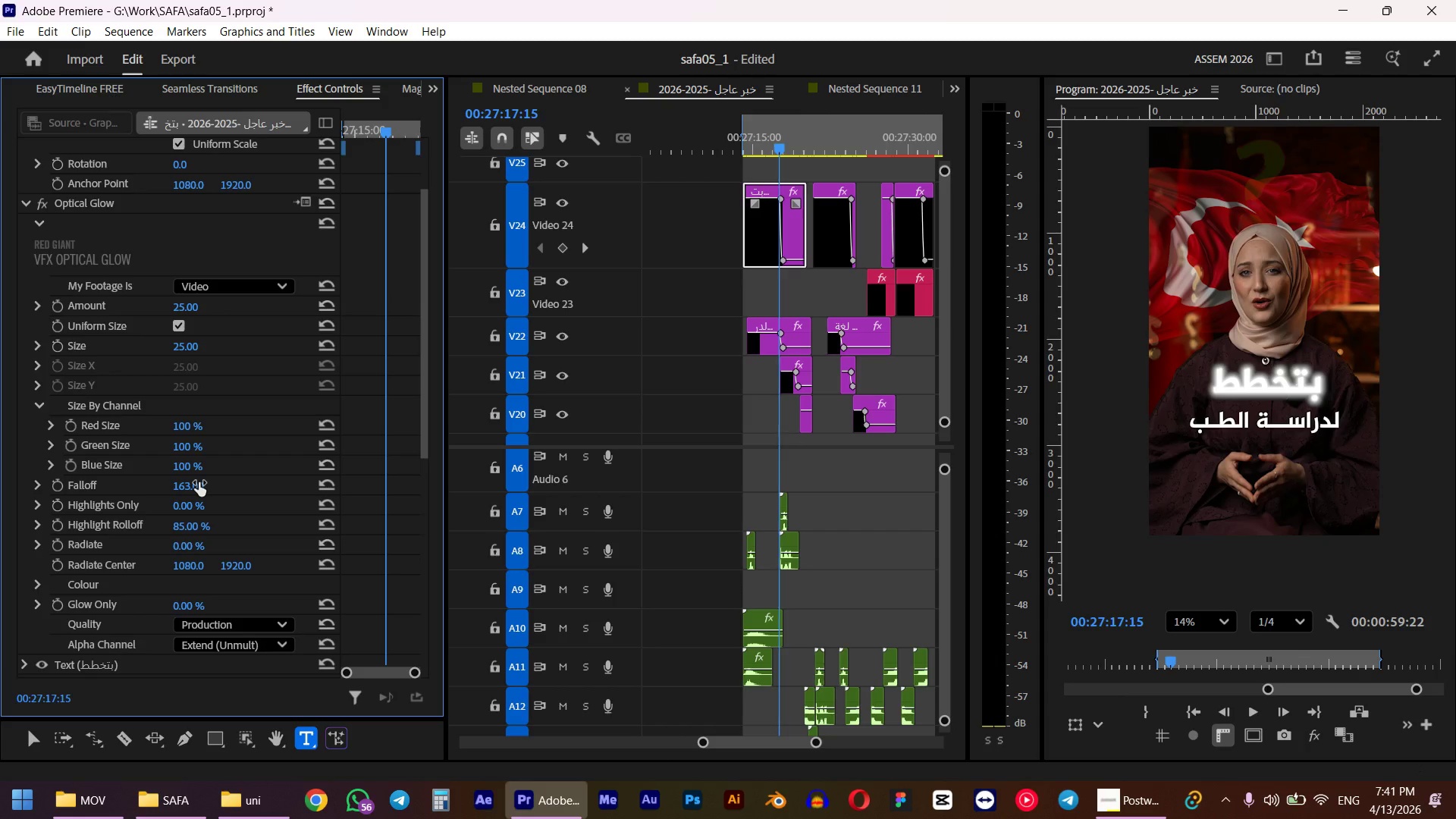 
left_click_drag(start_coordinate=[183, 483], to_coordinate=[482, 461])
 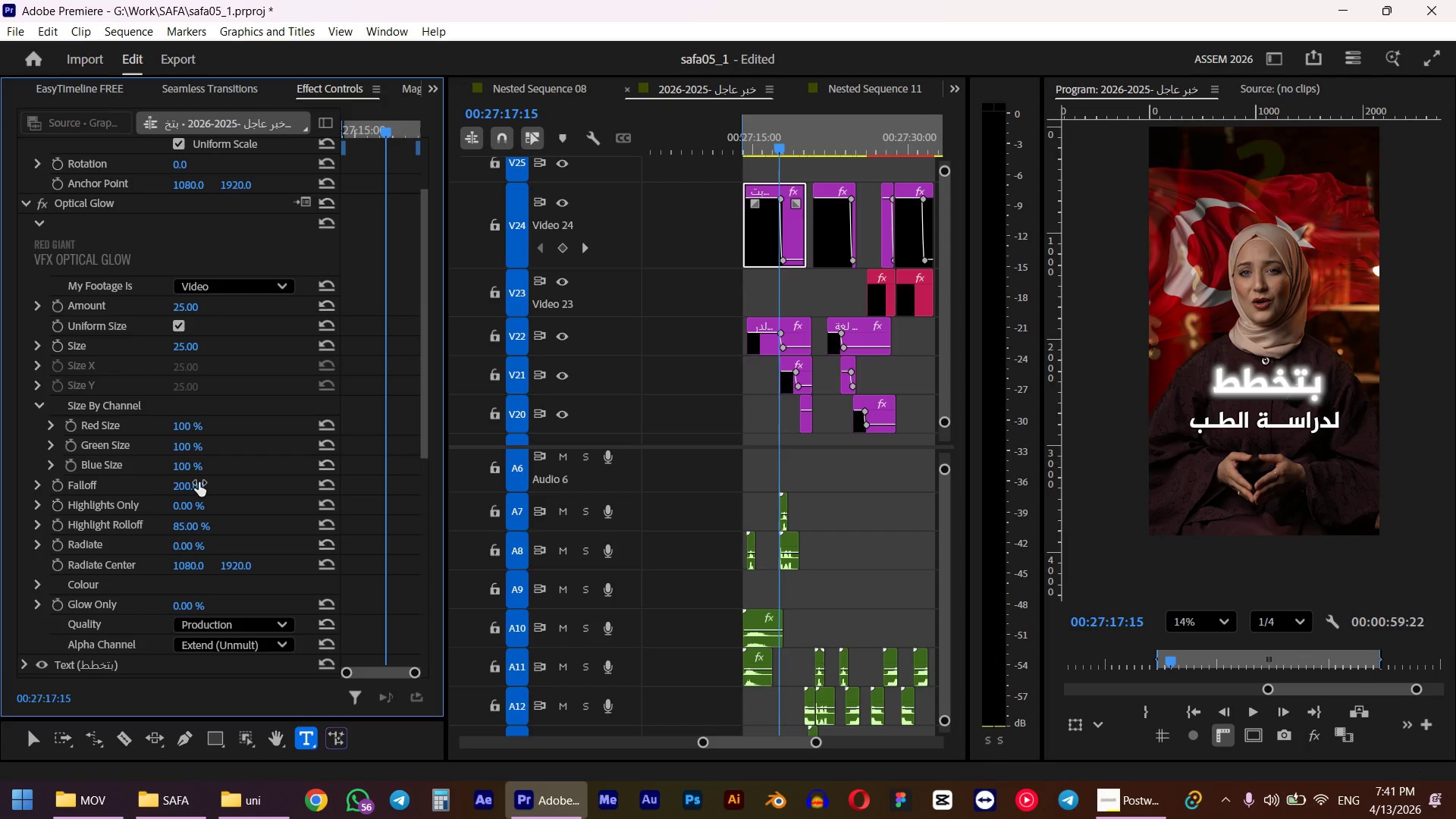 
left_click([186, 482])
 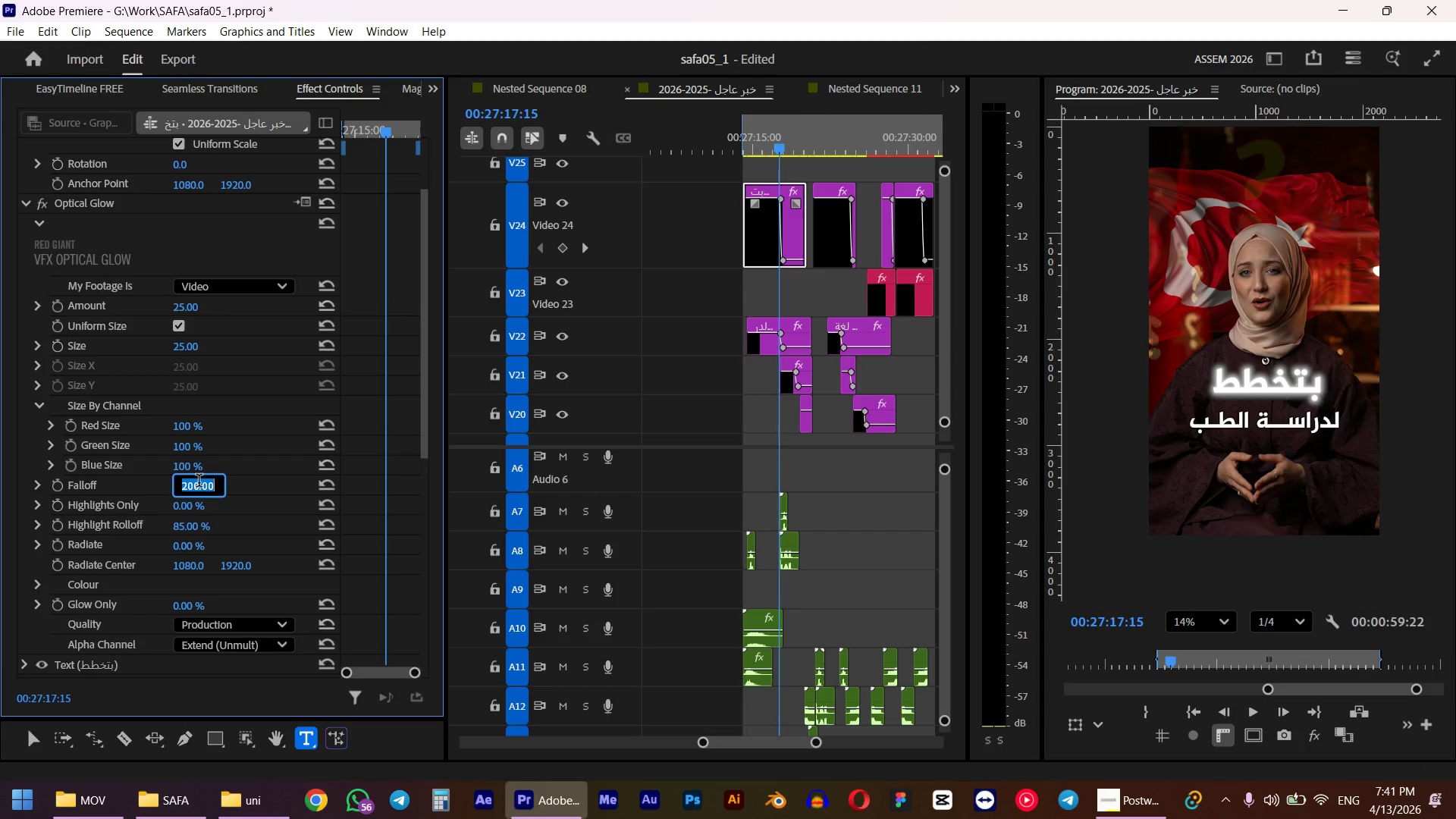 
hold_key(key=Numpad1, duration=7.19)
 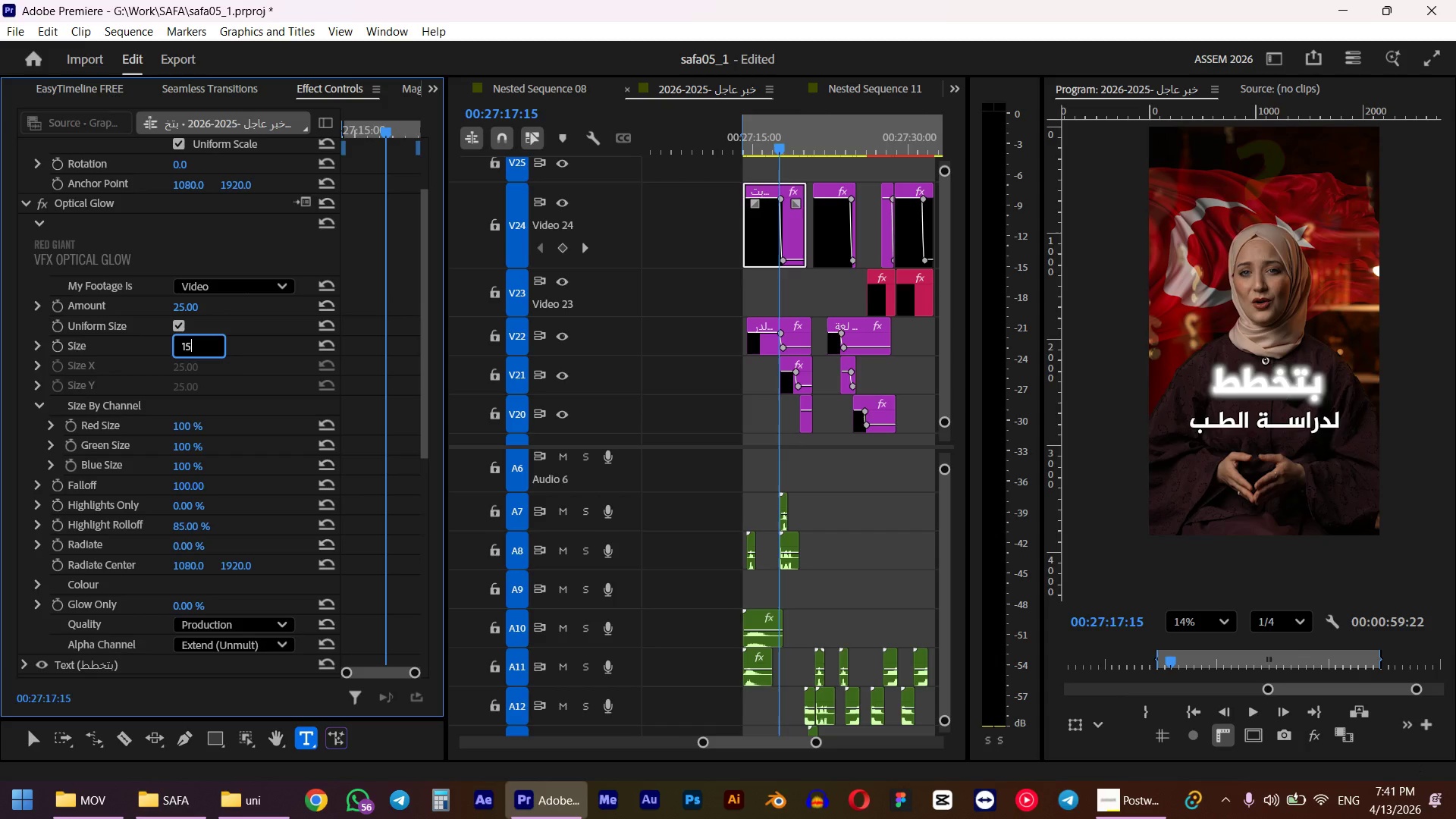 
key(Numpad0)
 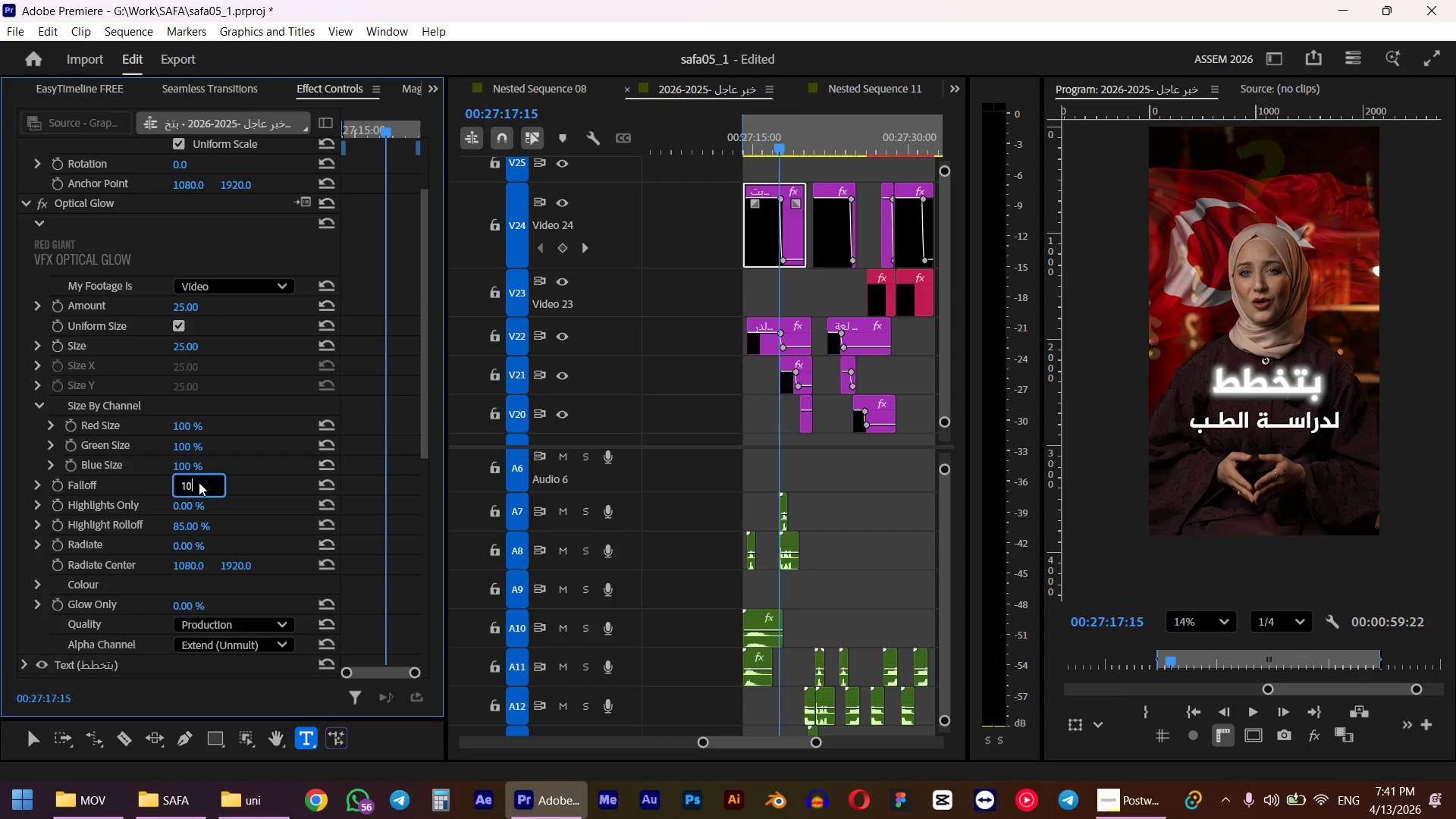 
key(Numpad0)
 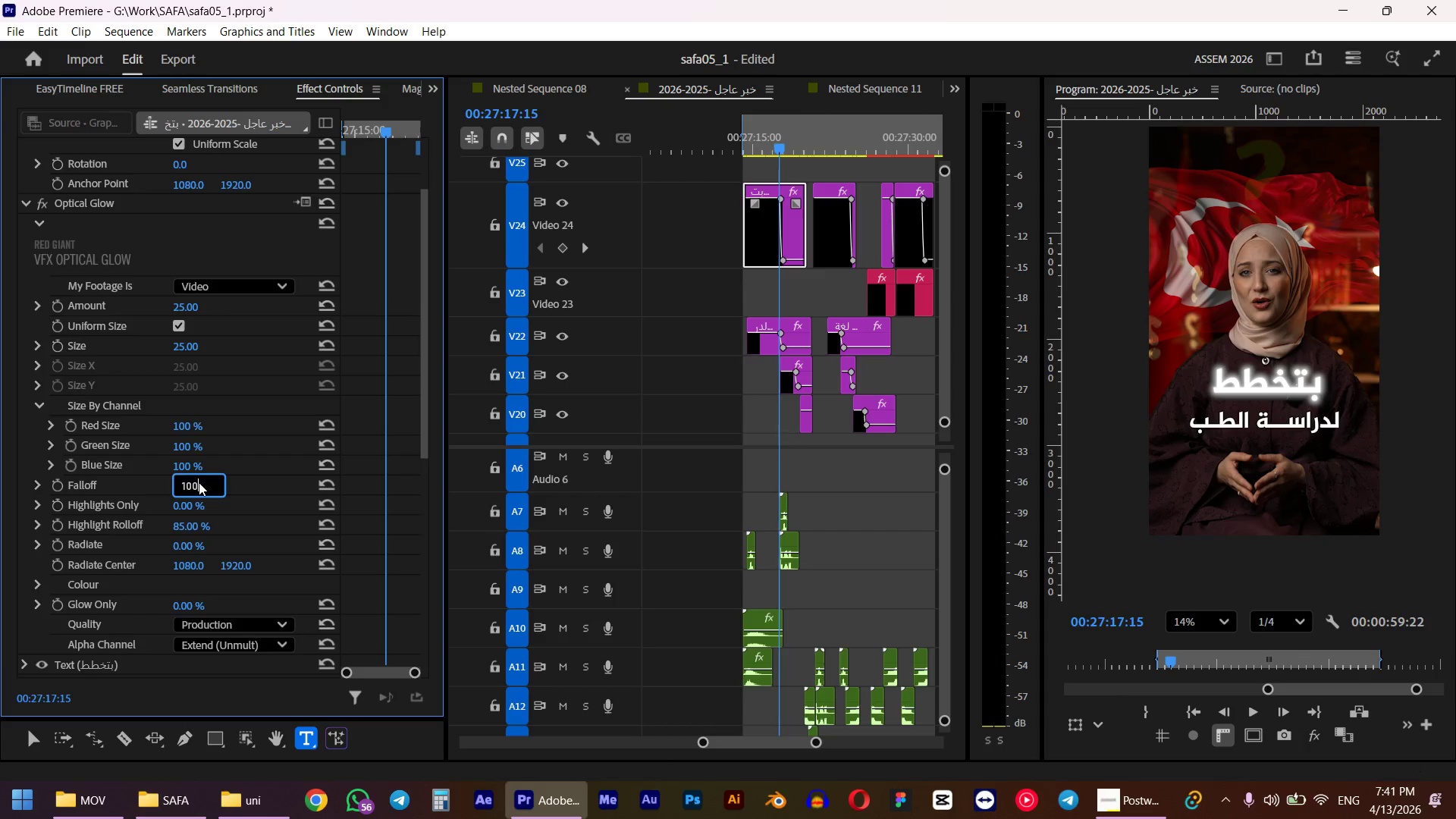 
key(NumpadEnter)
 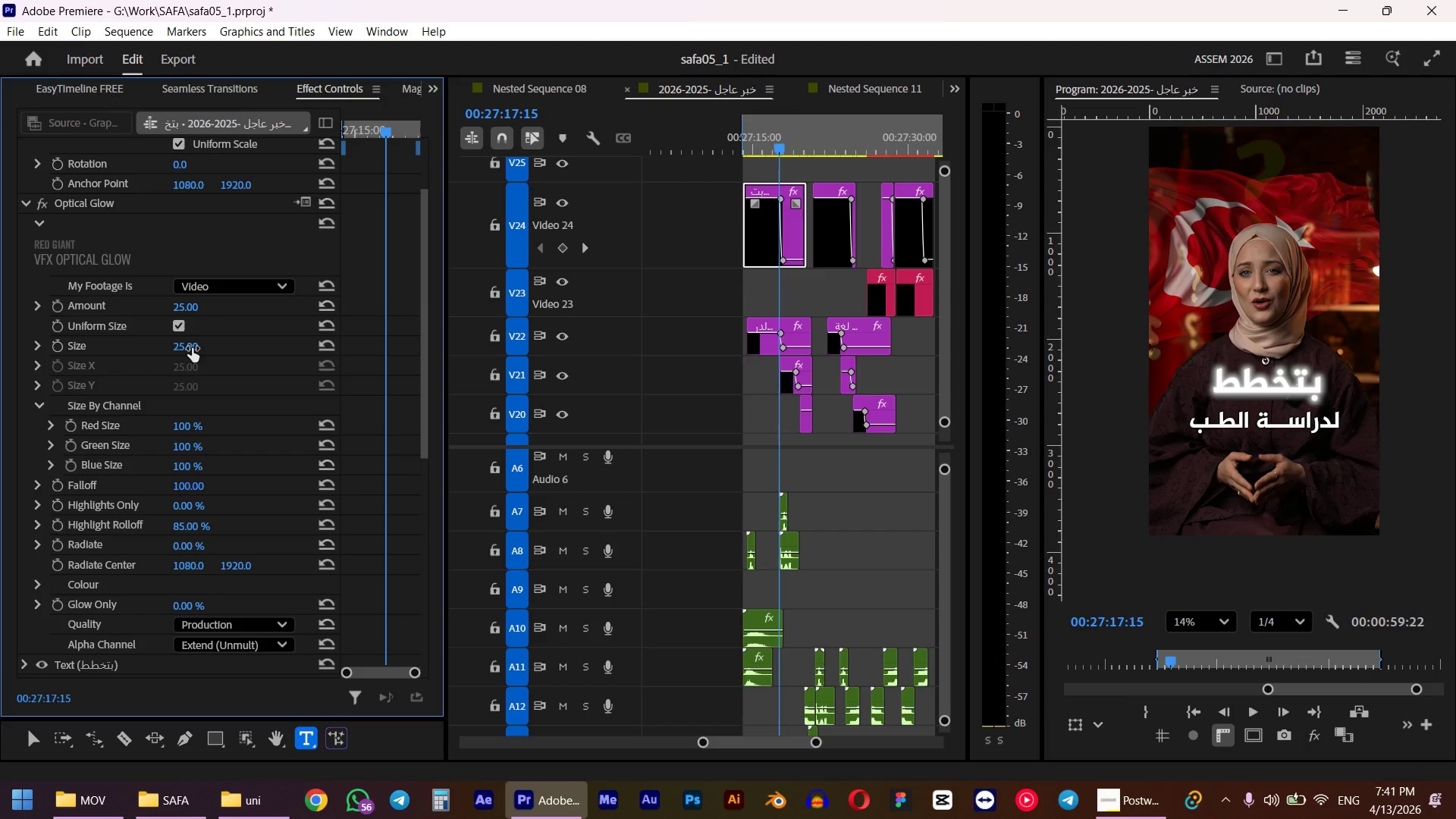 
left_click([192, 348])
 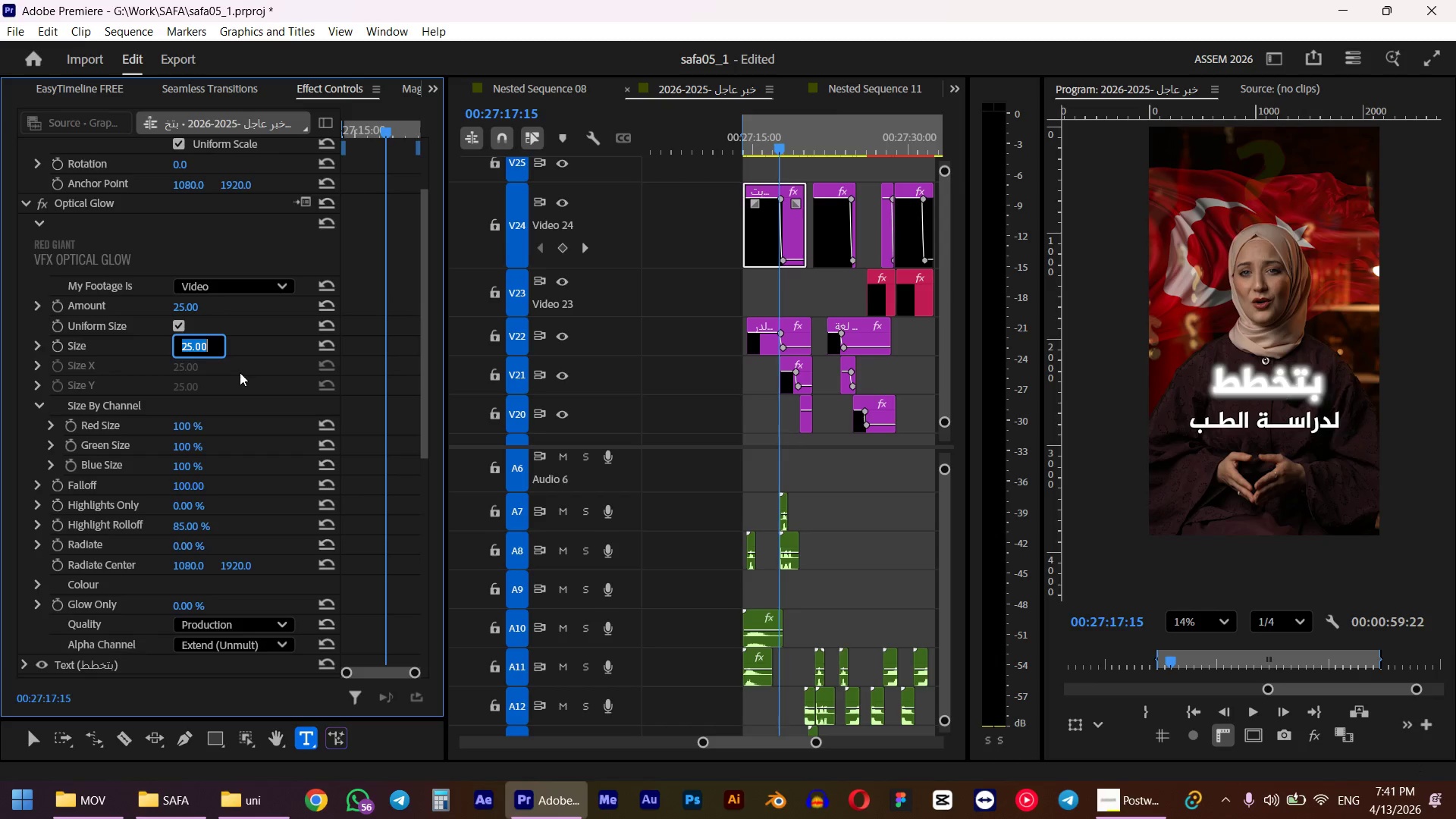 
key(Numpad5)
 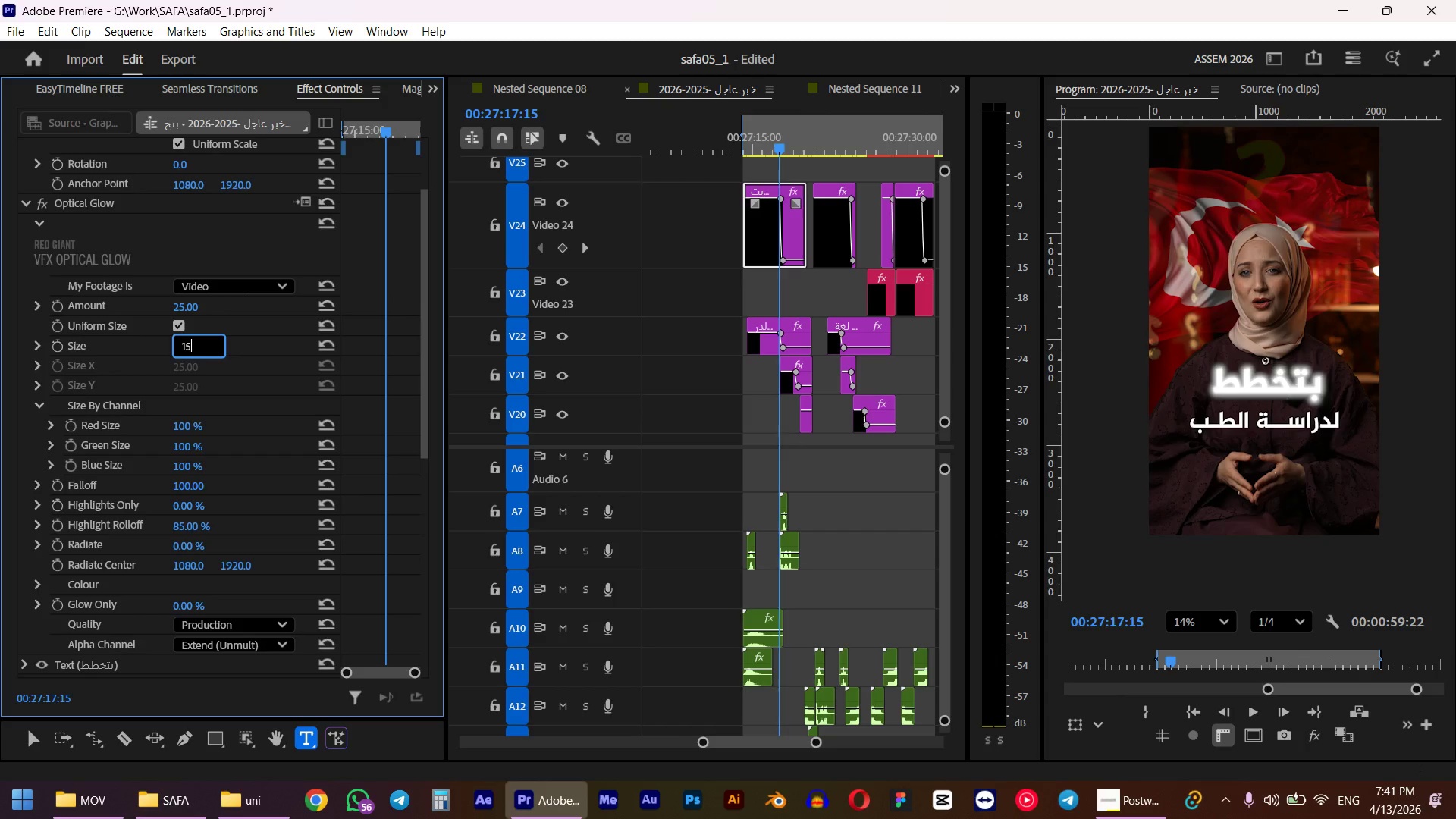 
key(NumpadEnter)
 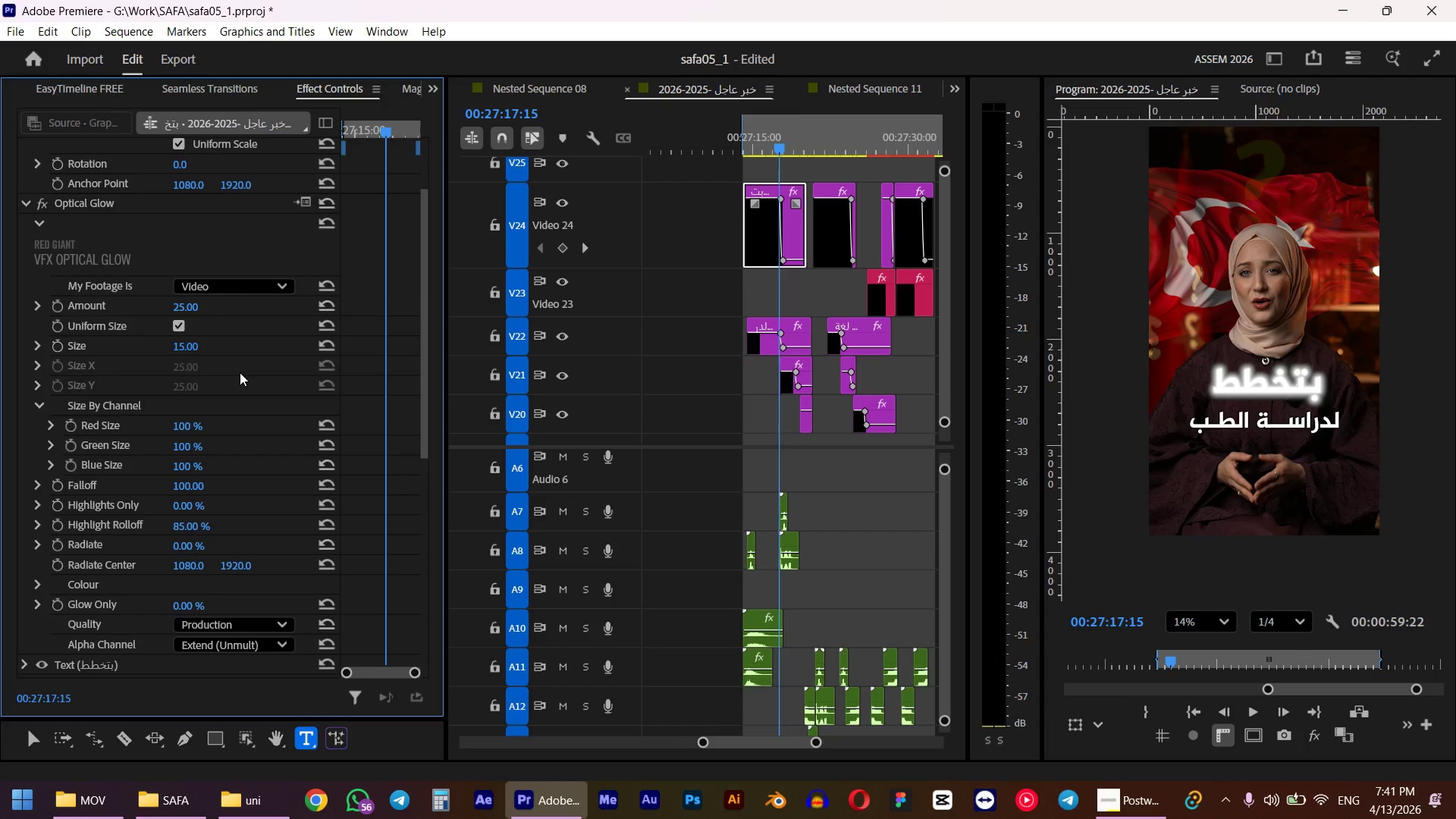 
wait(5.08)
 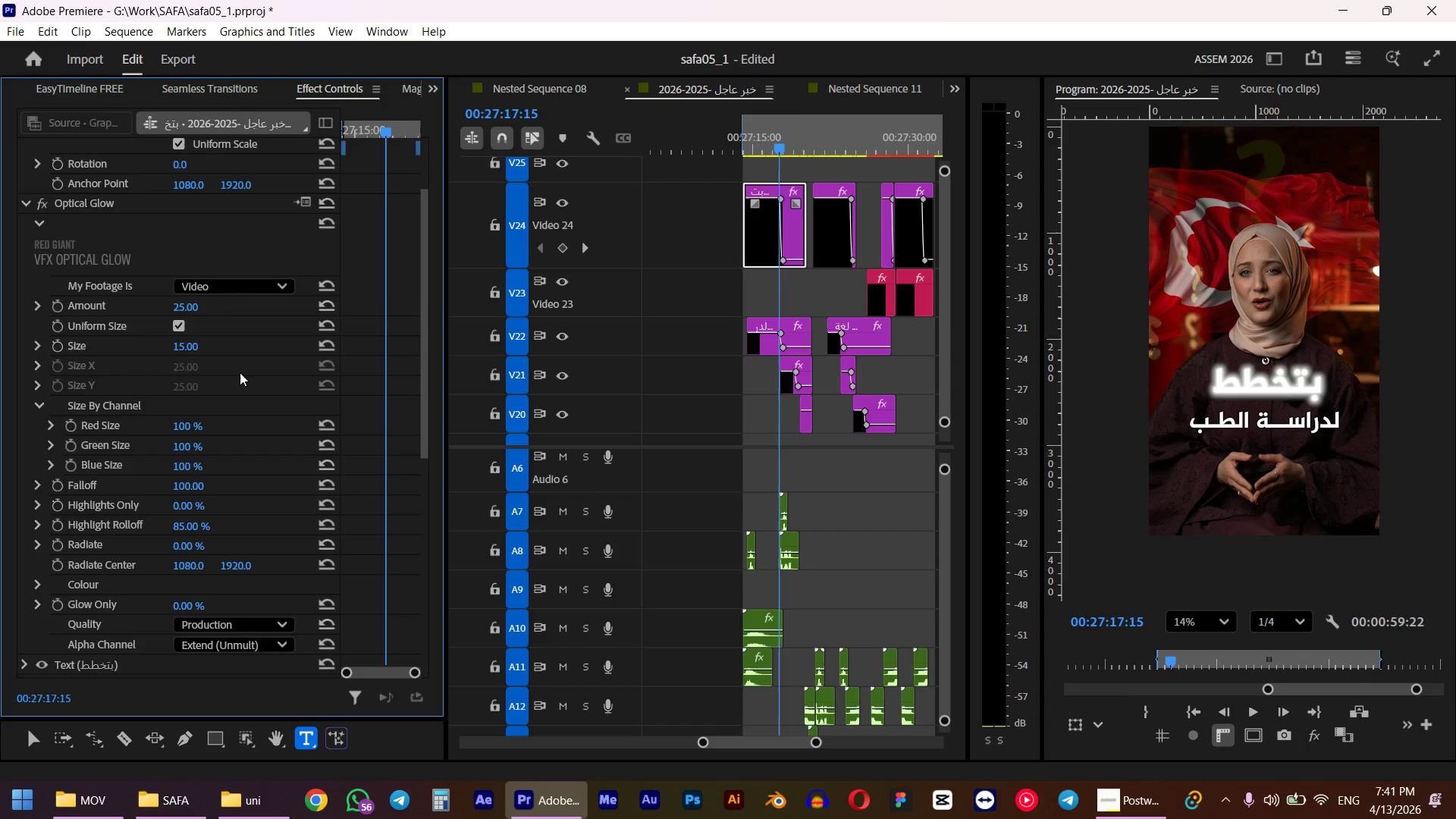 
left_click([190, 308])
 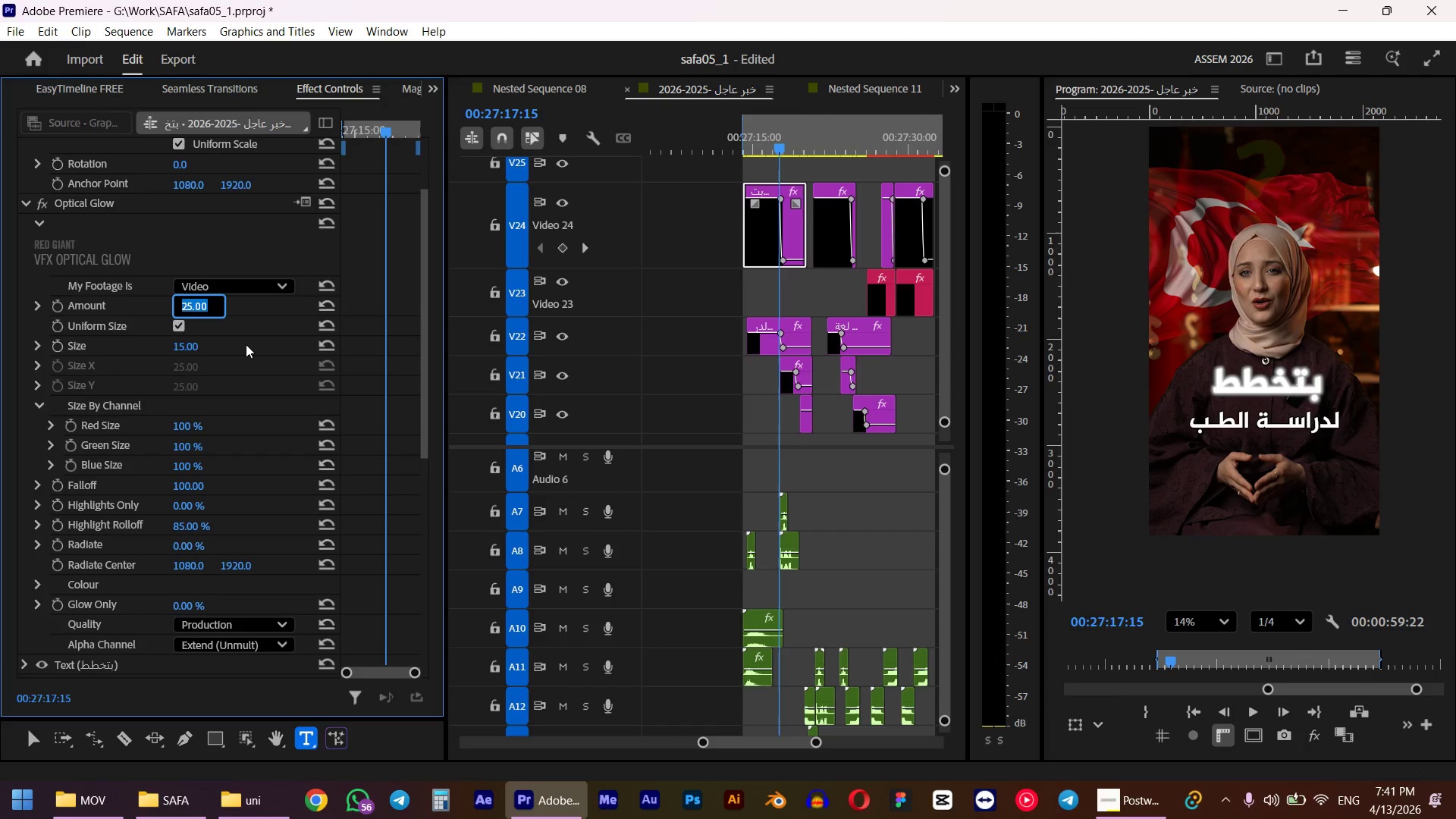 
key(Numpad5)
 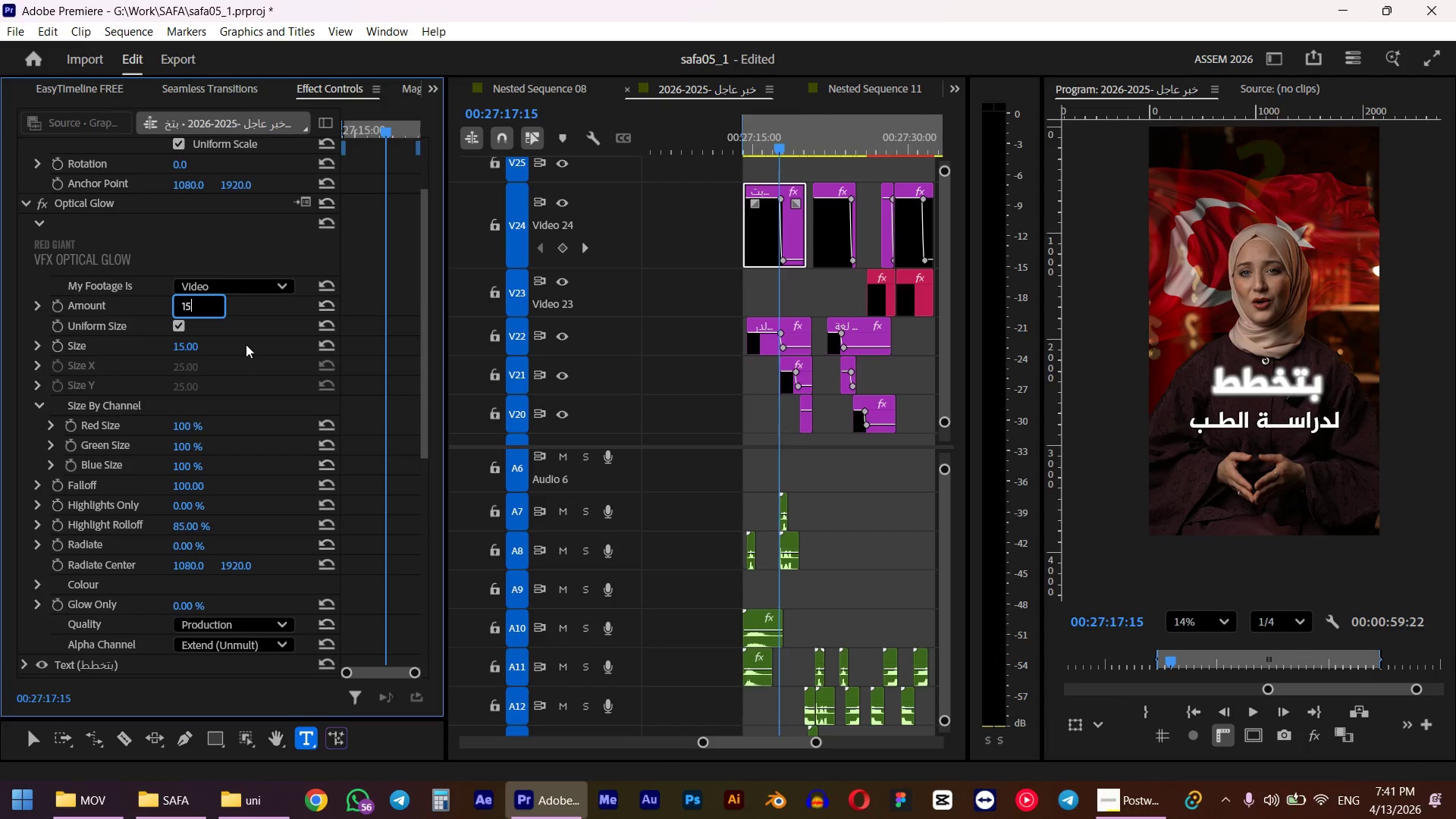 
key(Numpad1)
 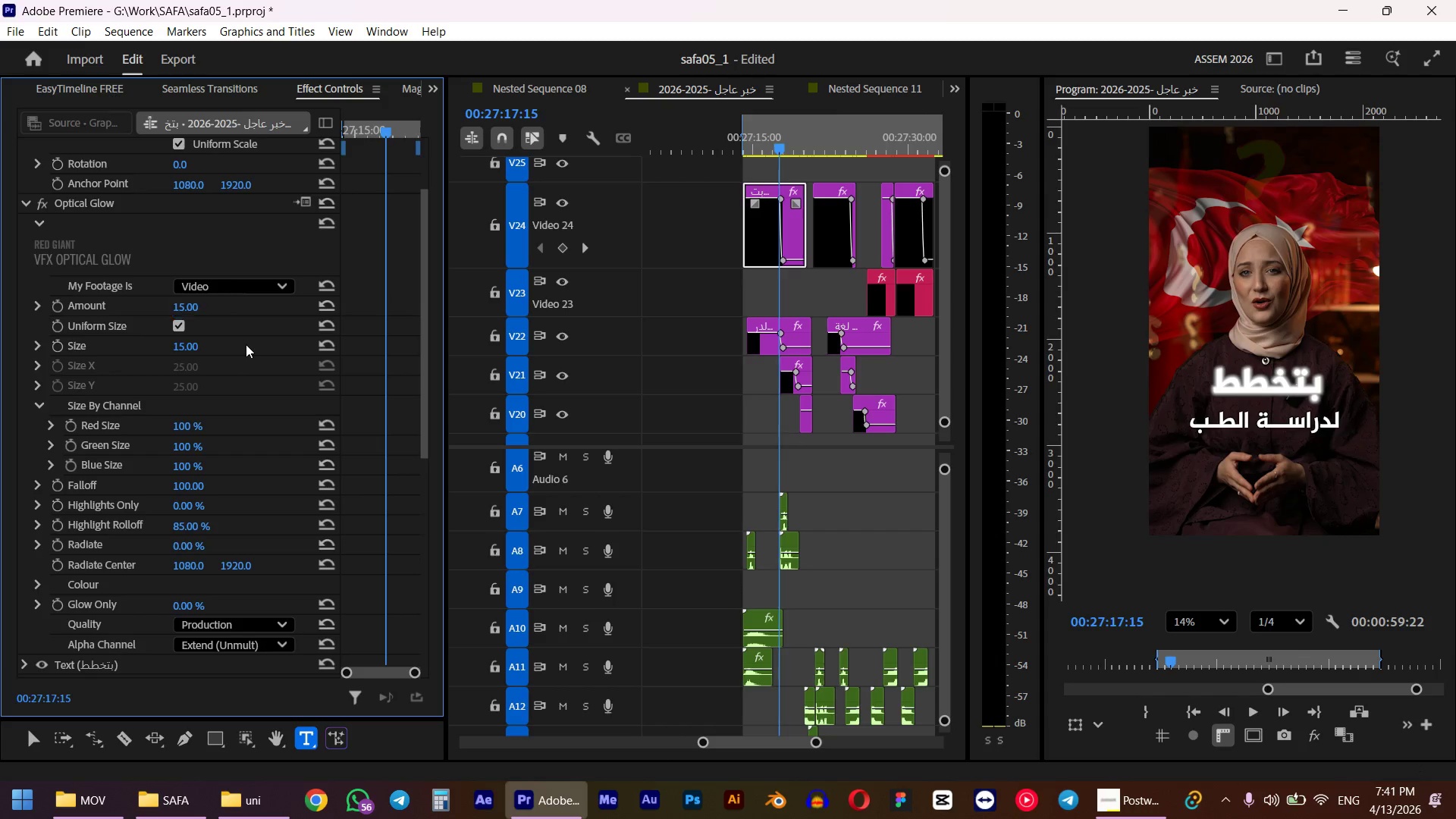 
key(NumpadEnter)
 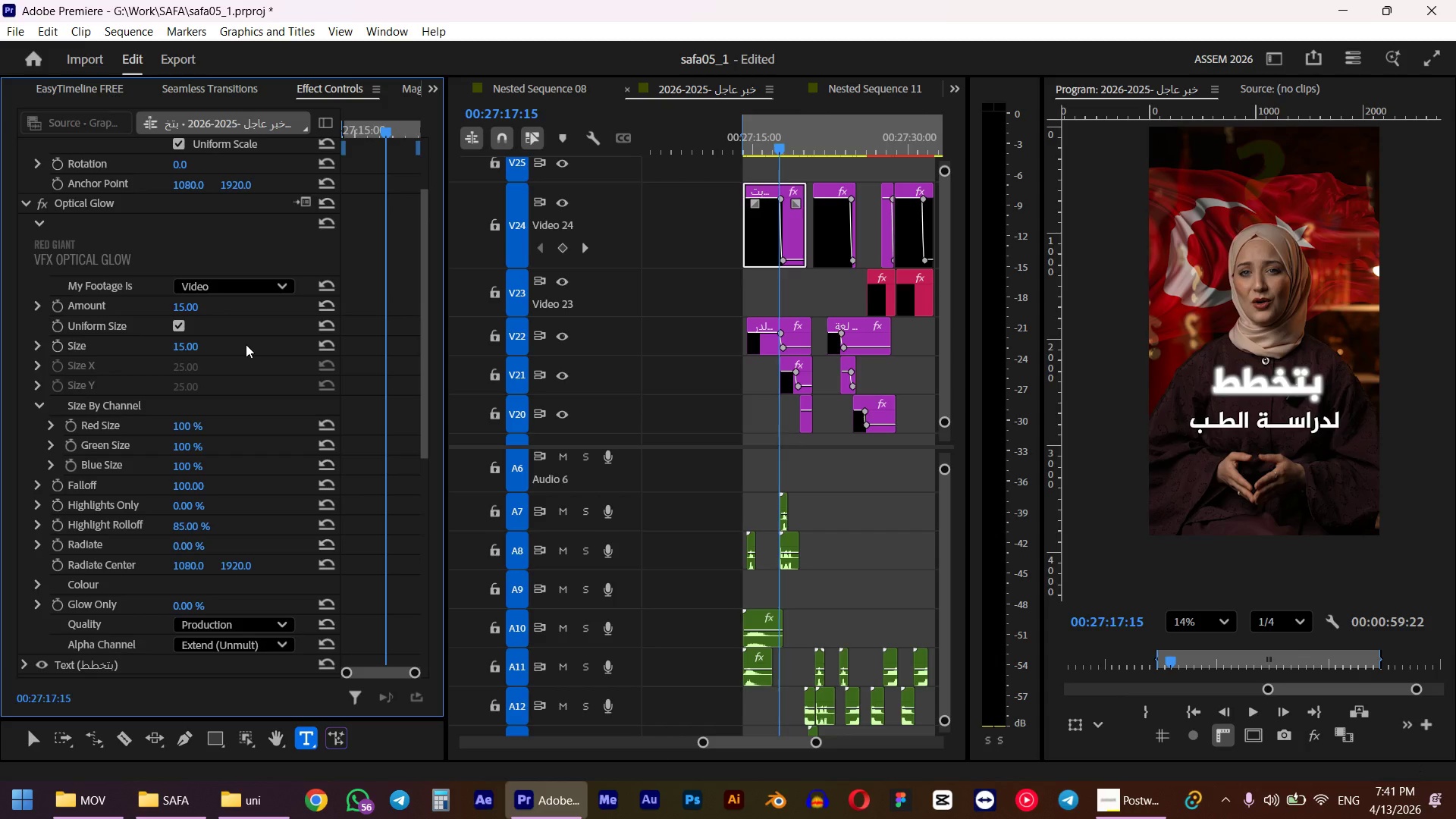 
wait(8.31)
 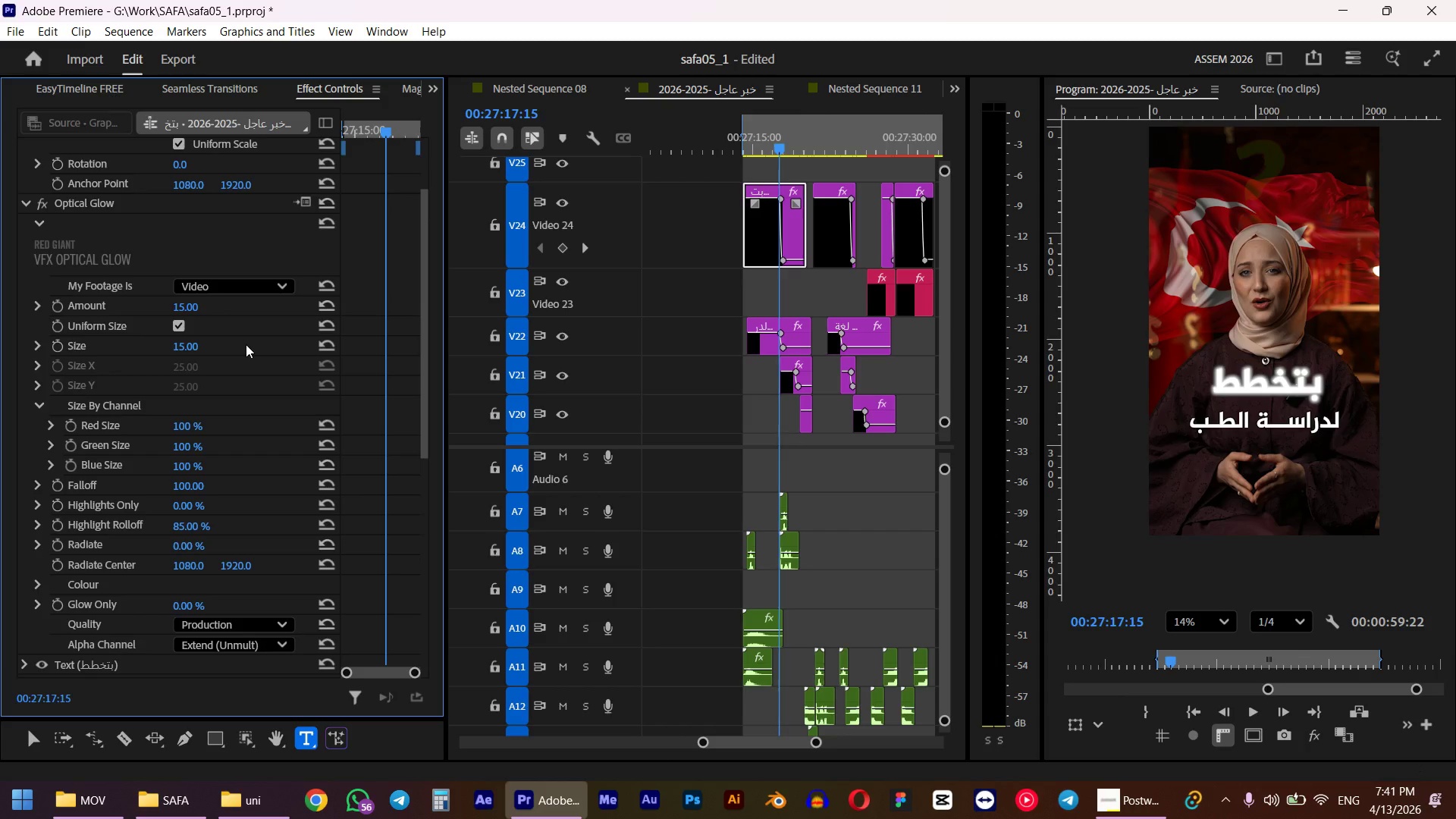 
scroll: coordinate [185, 374], scroll_direction: down, amount: 8.0
 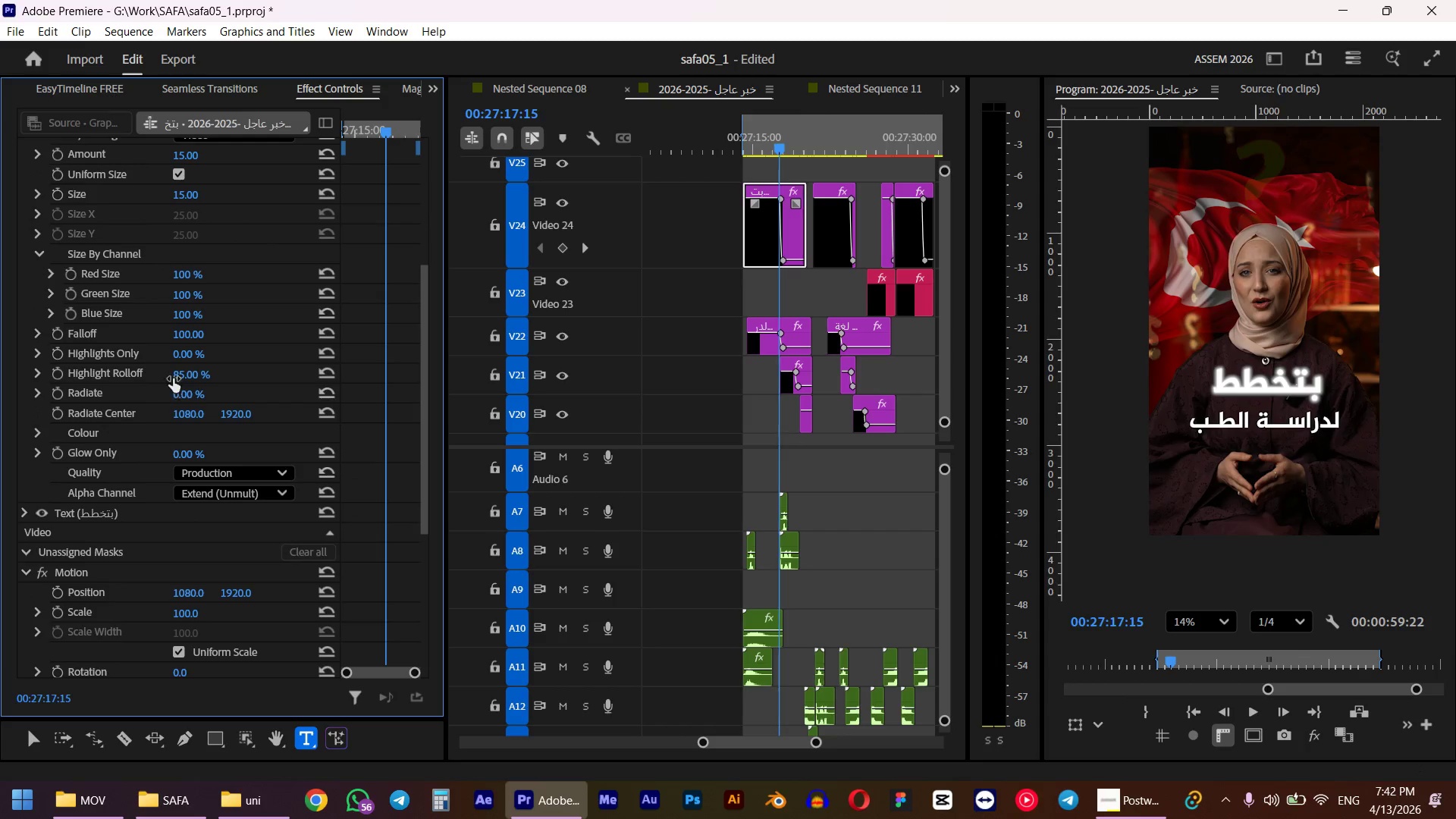 
left_click([183, 369])
 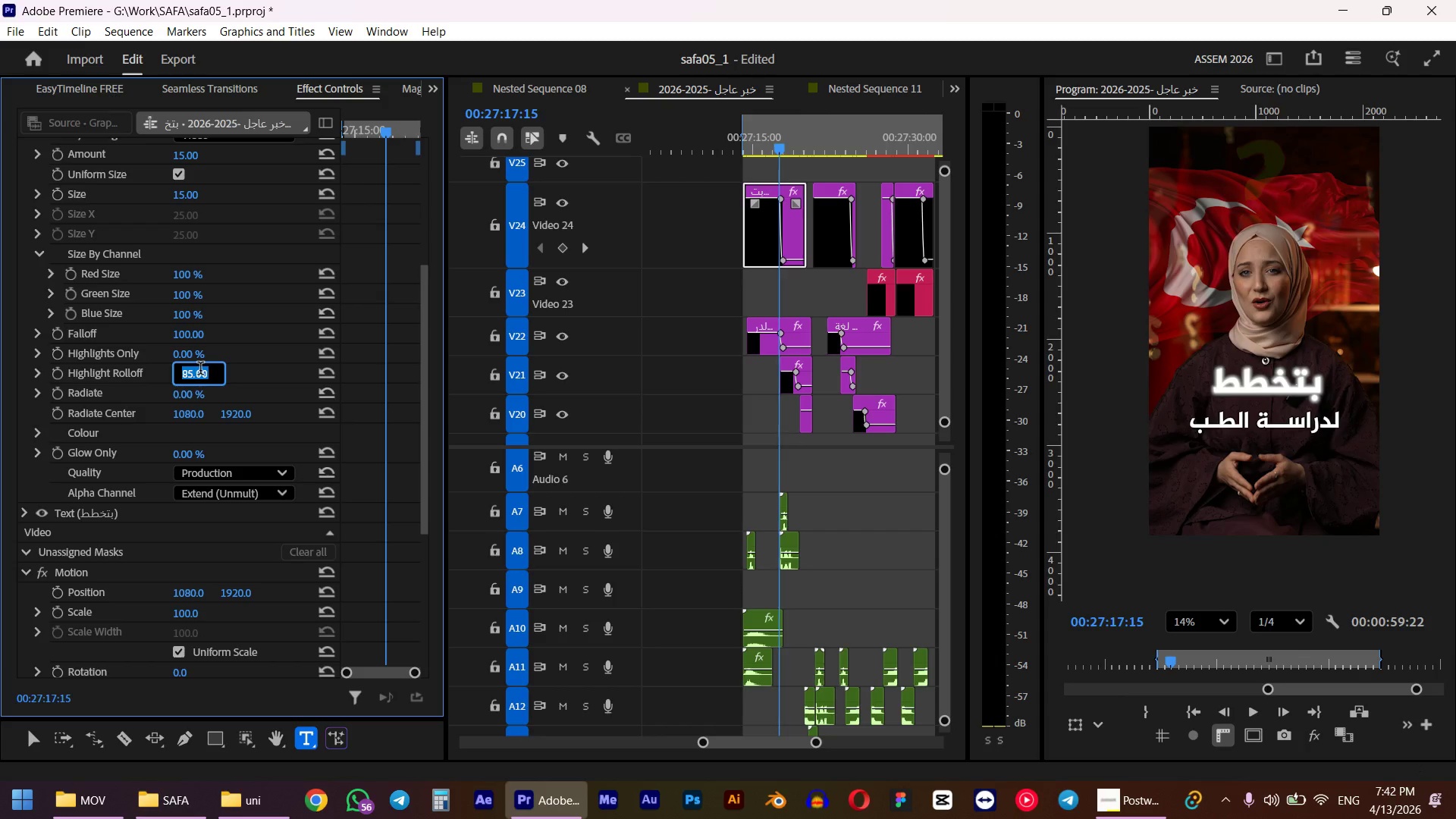 
key(Numpad0)
 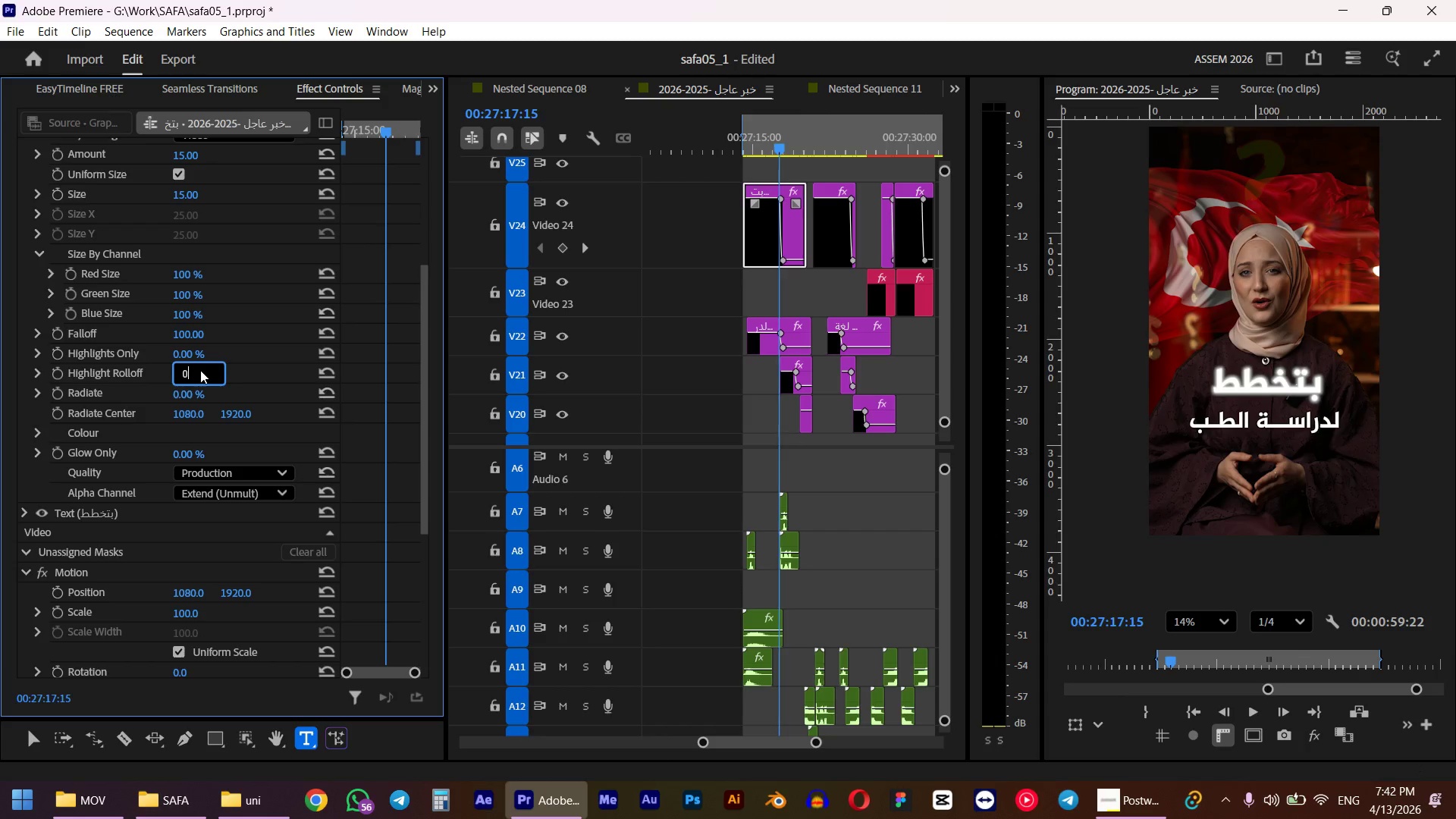 
key(NumpadEnter)
 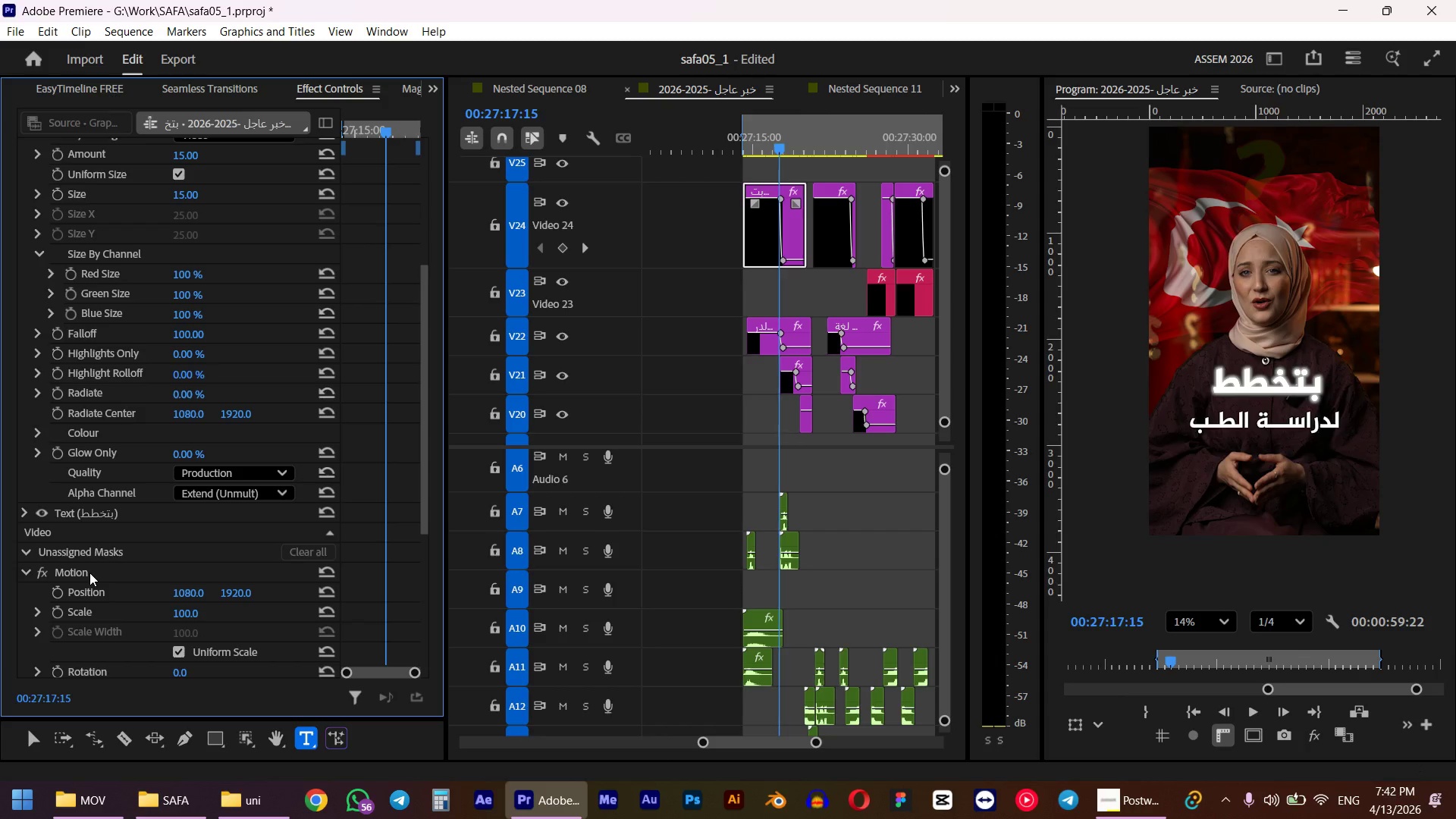 
wait(7.09)
 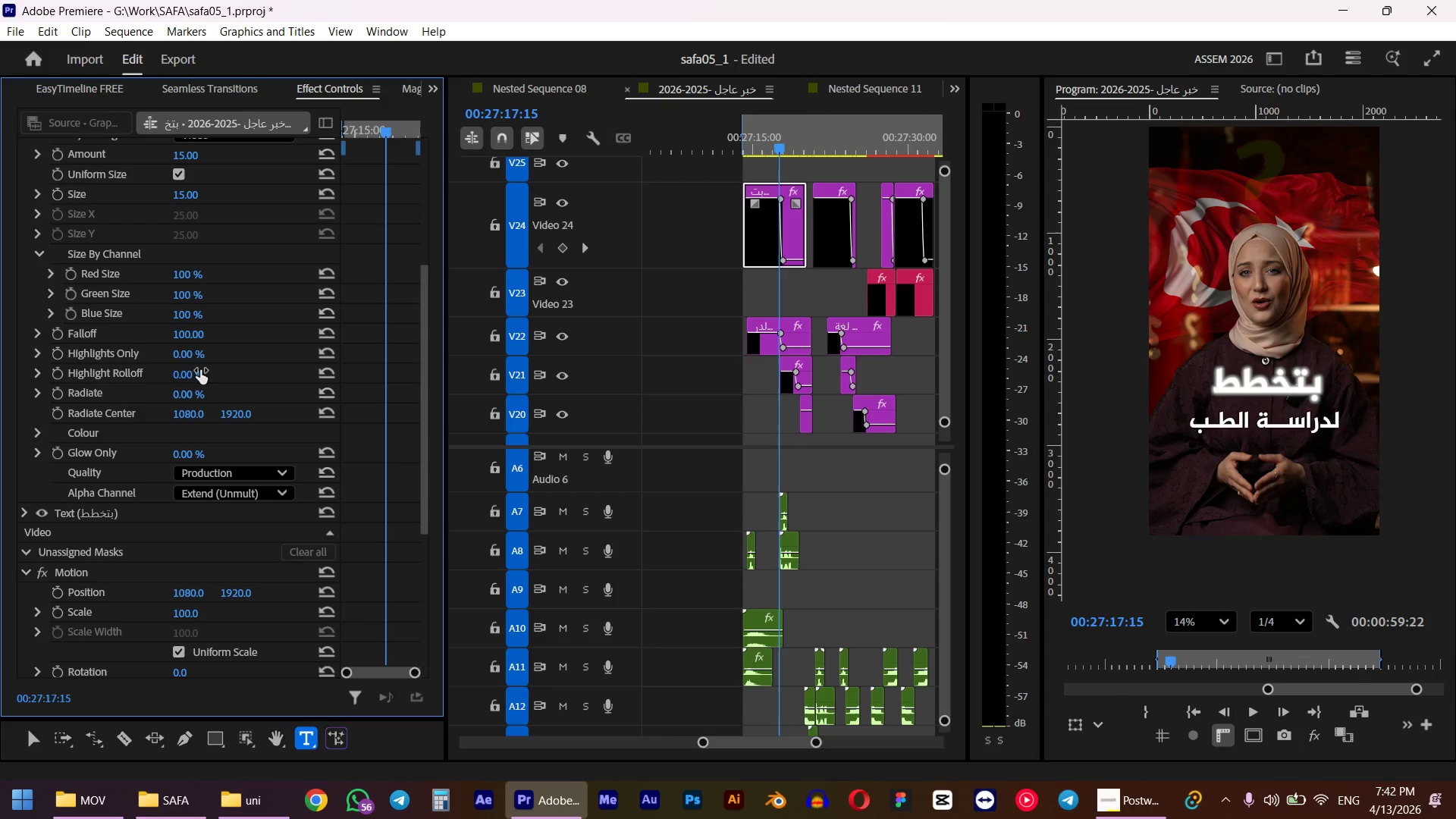 
scroll: coordinate [146, 513], scroll_direction: down, amount: 3.0
 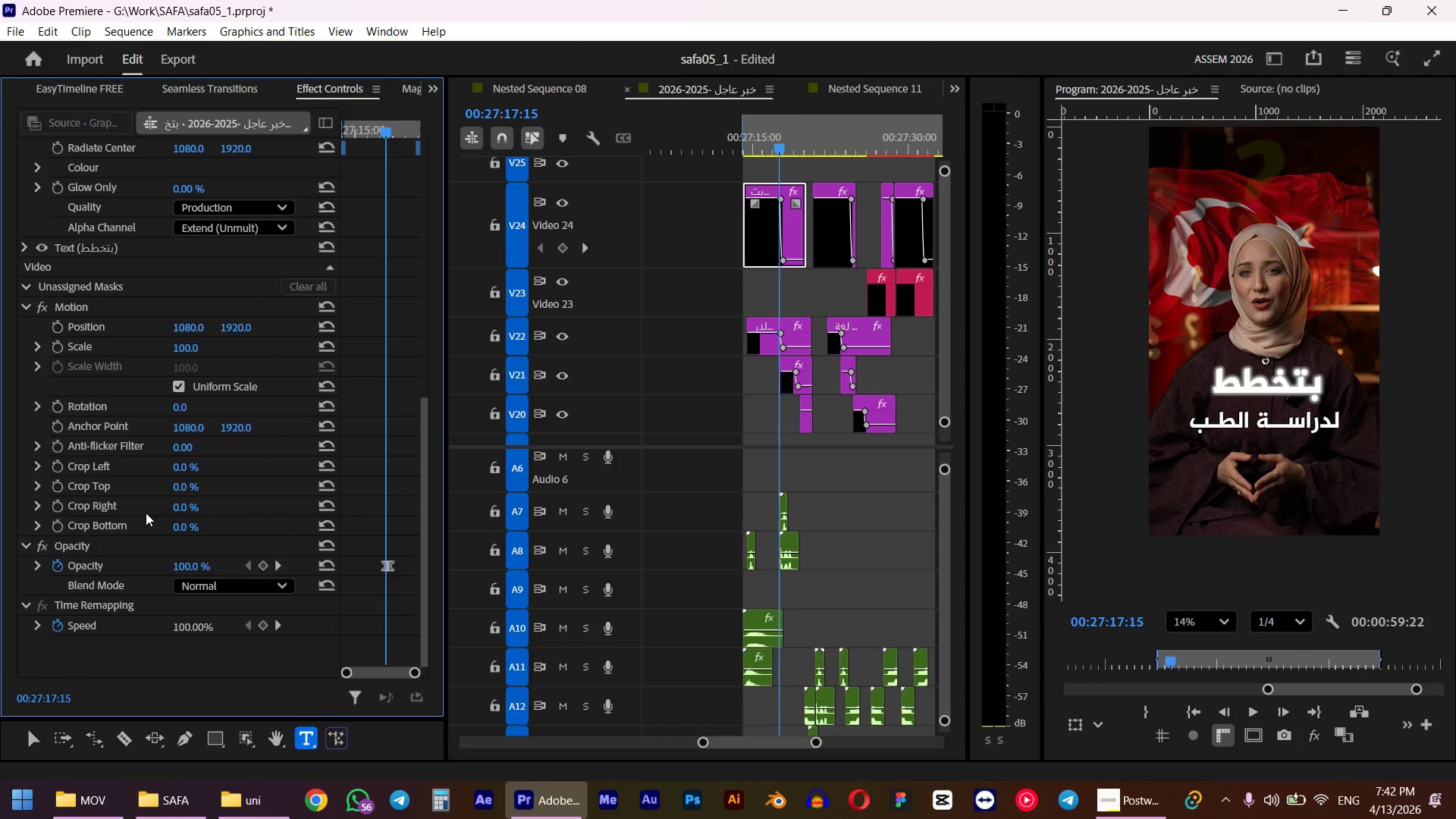 
scroll: coordinate [136, 495], scroll_direction: up, amount: 29.0
 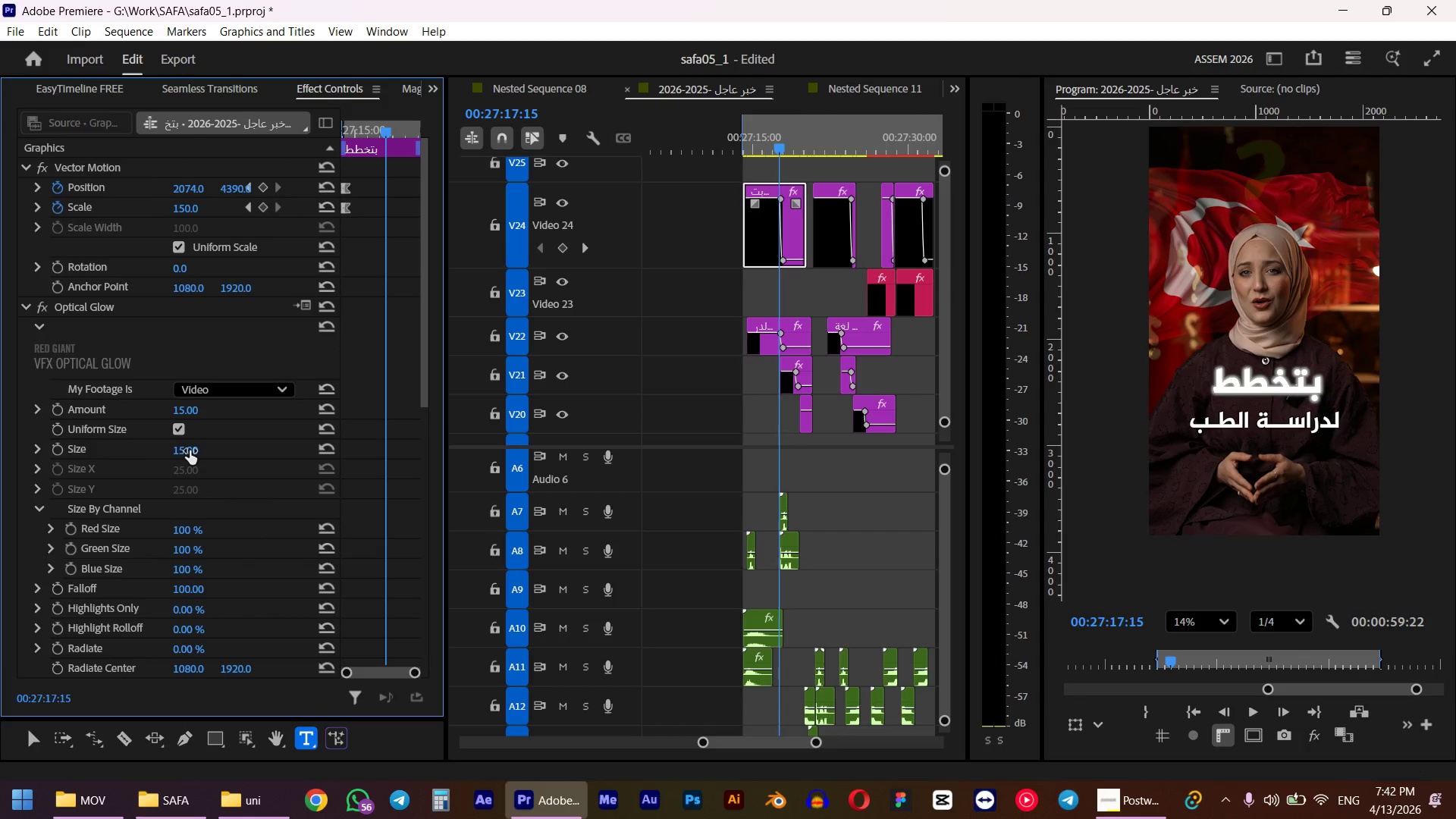 
left_click([190, 450])
 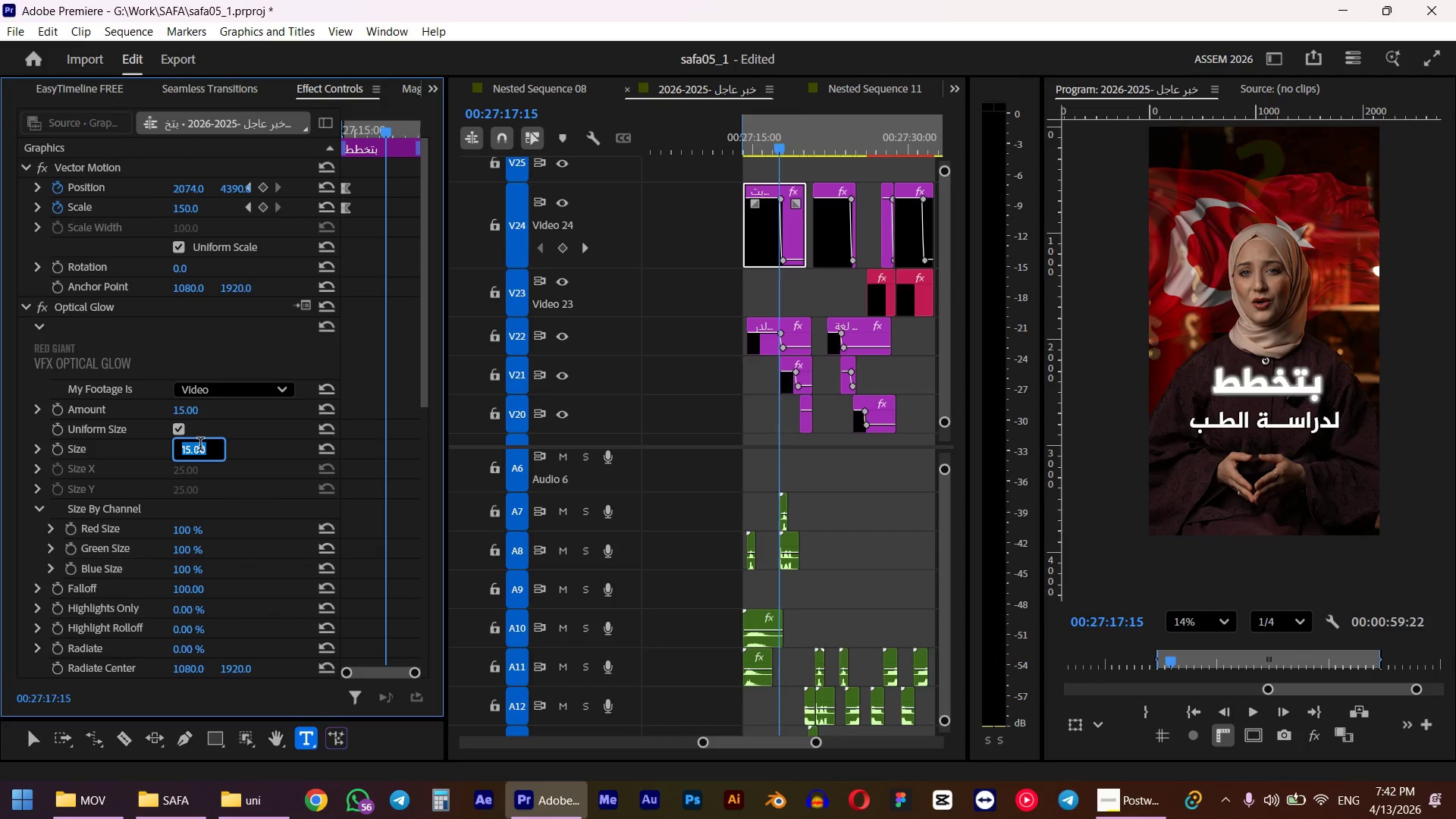 
key(Numpad1)
 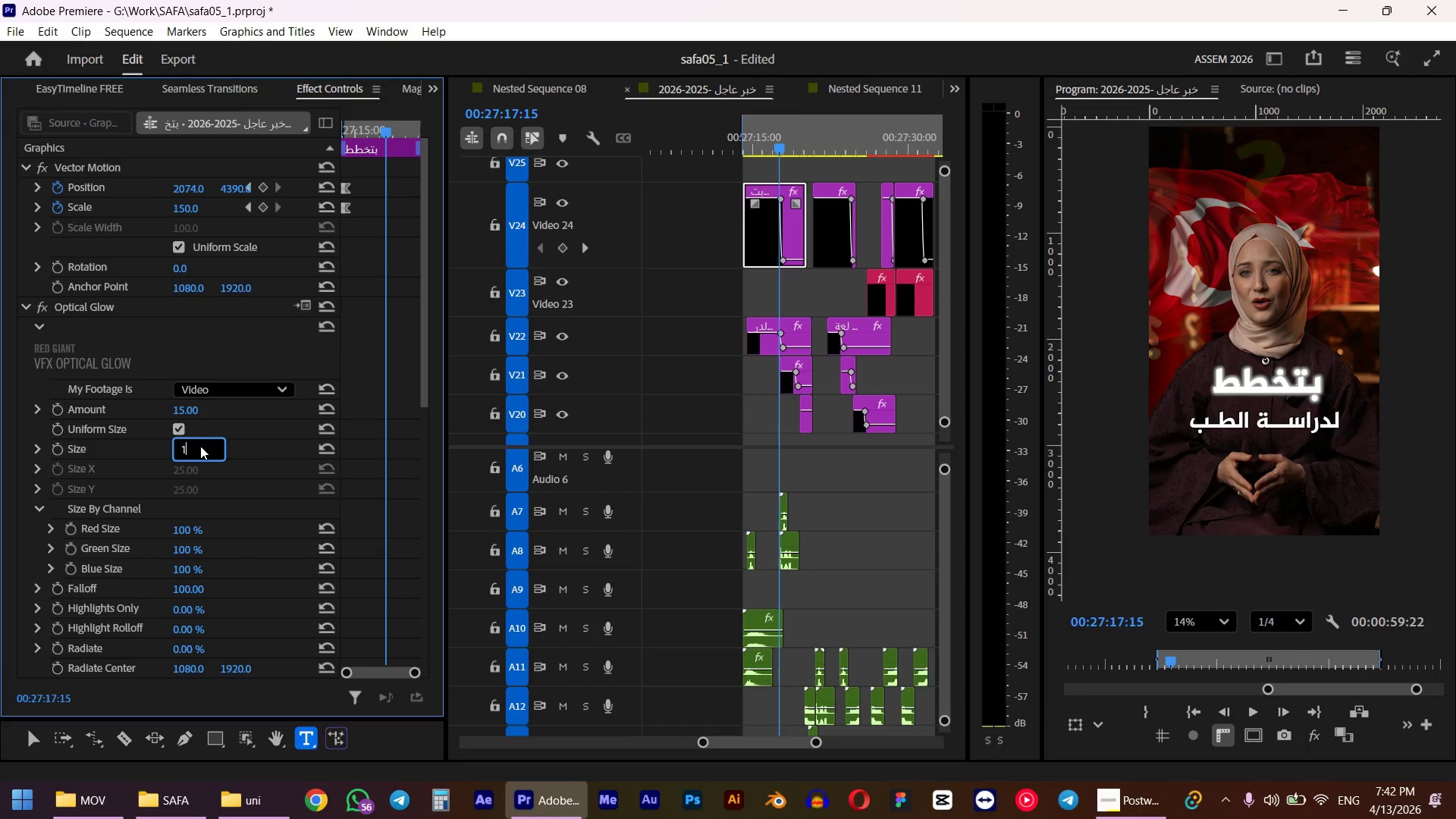 
key(Numpad0)
 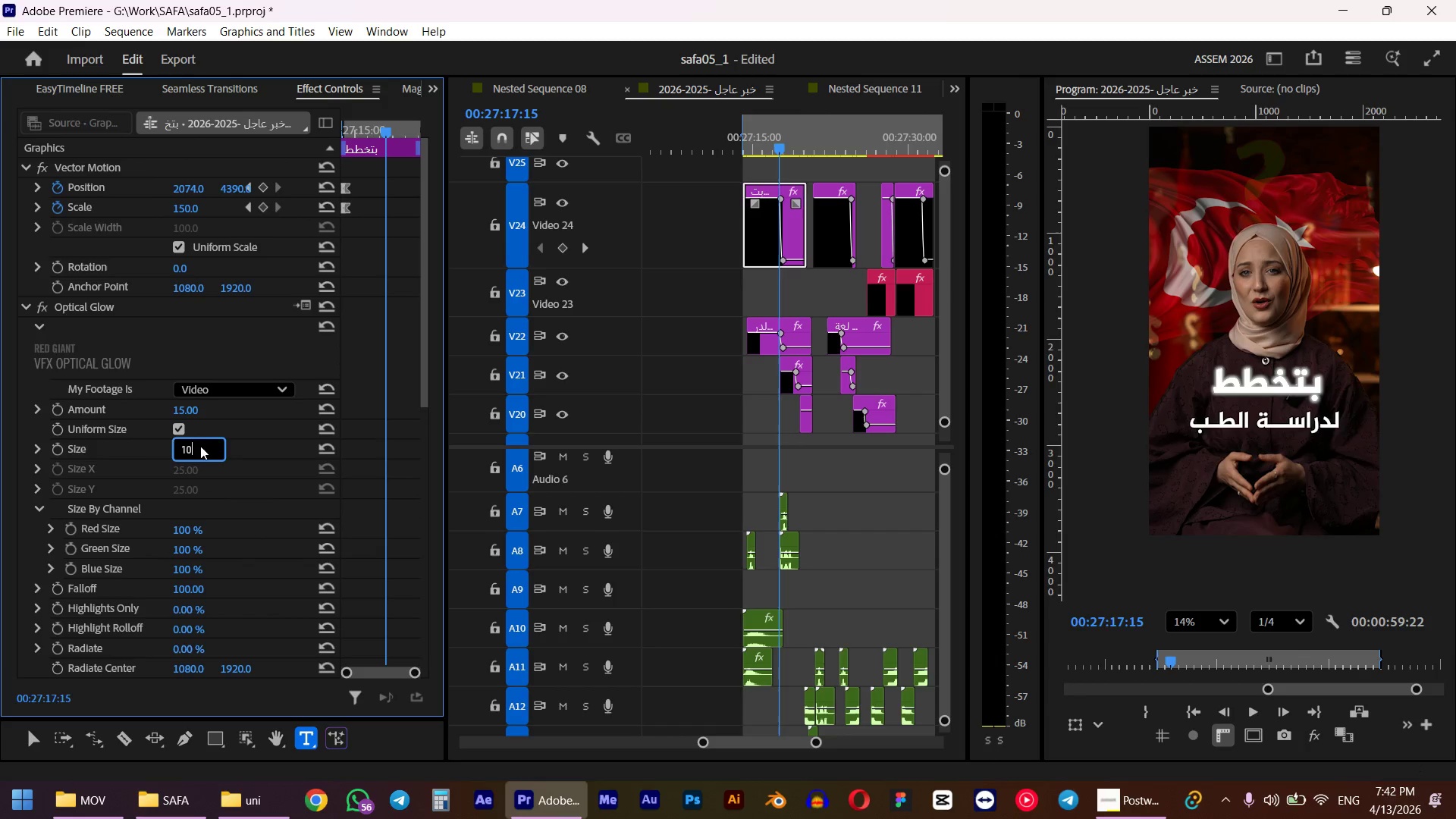 
key(NumpadEnter)
 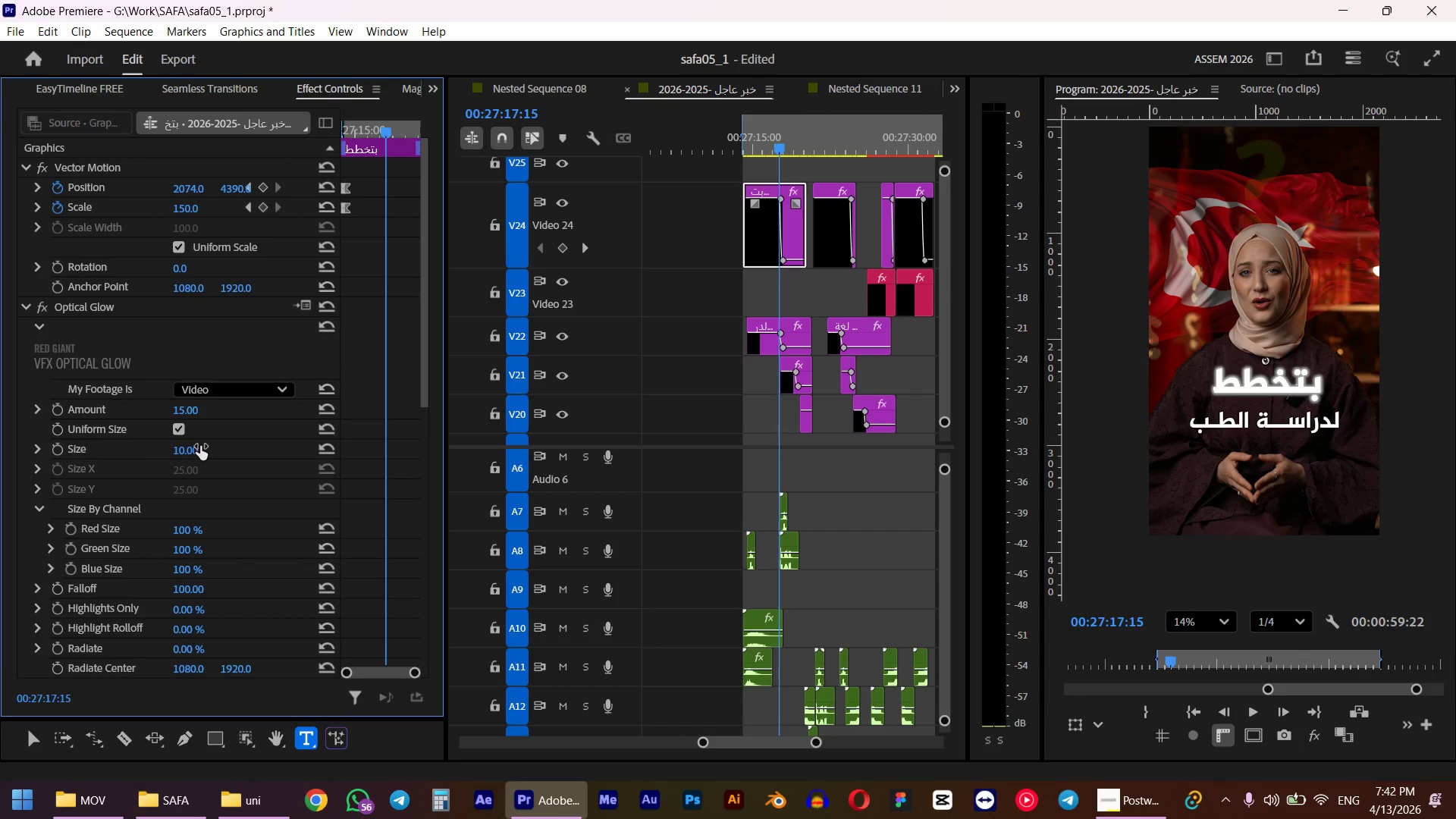 
left_click([189, 404])
 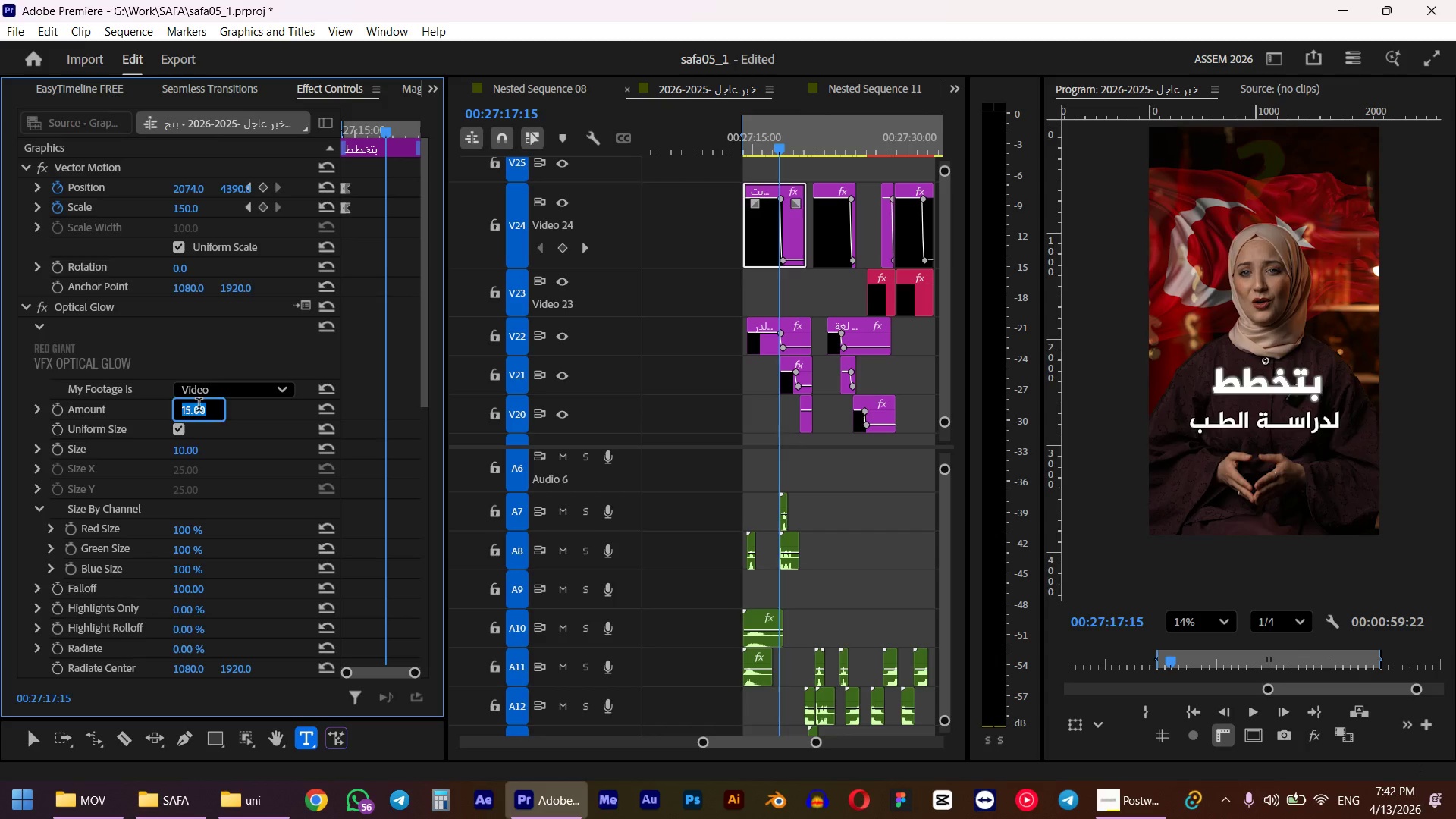 
key(Numpad2)
 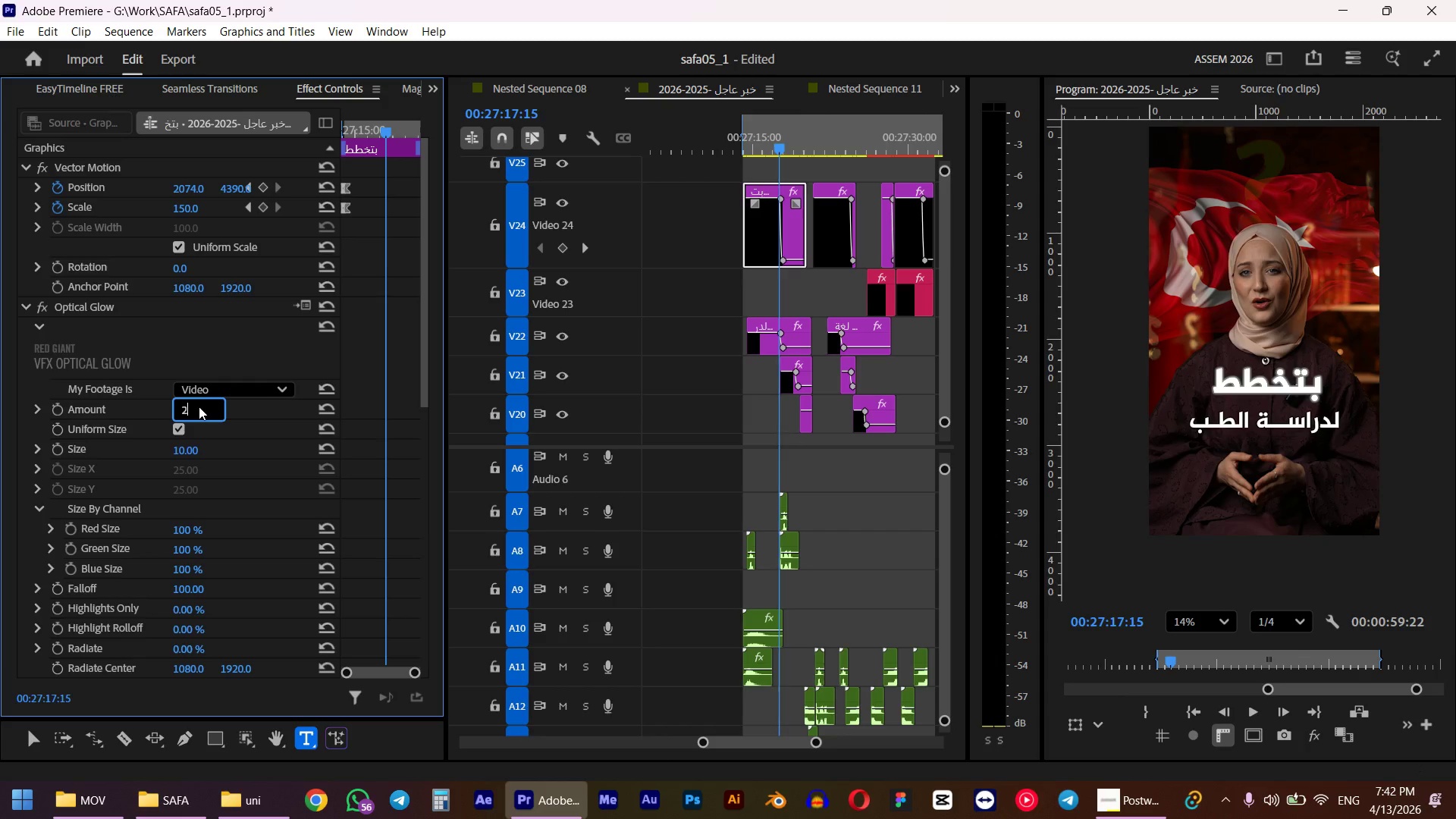 
key(Numpad5)
 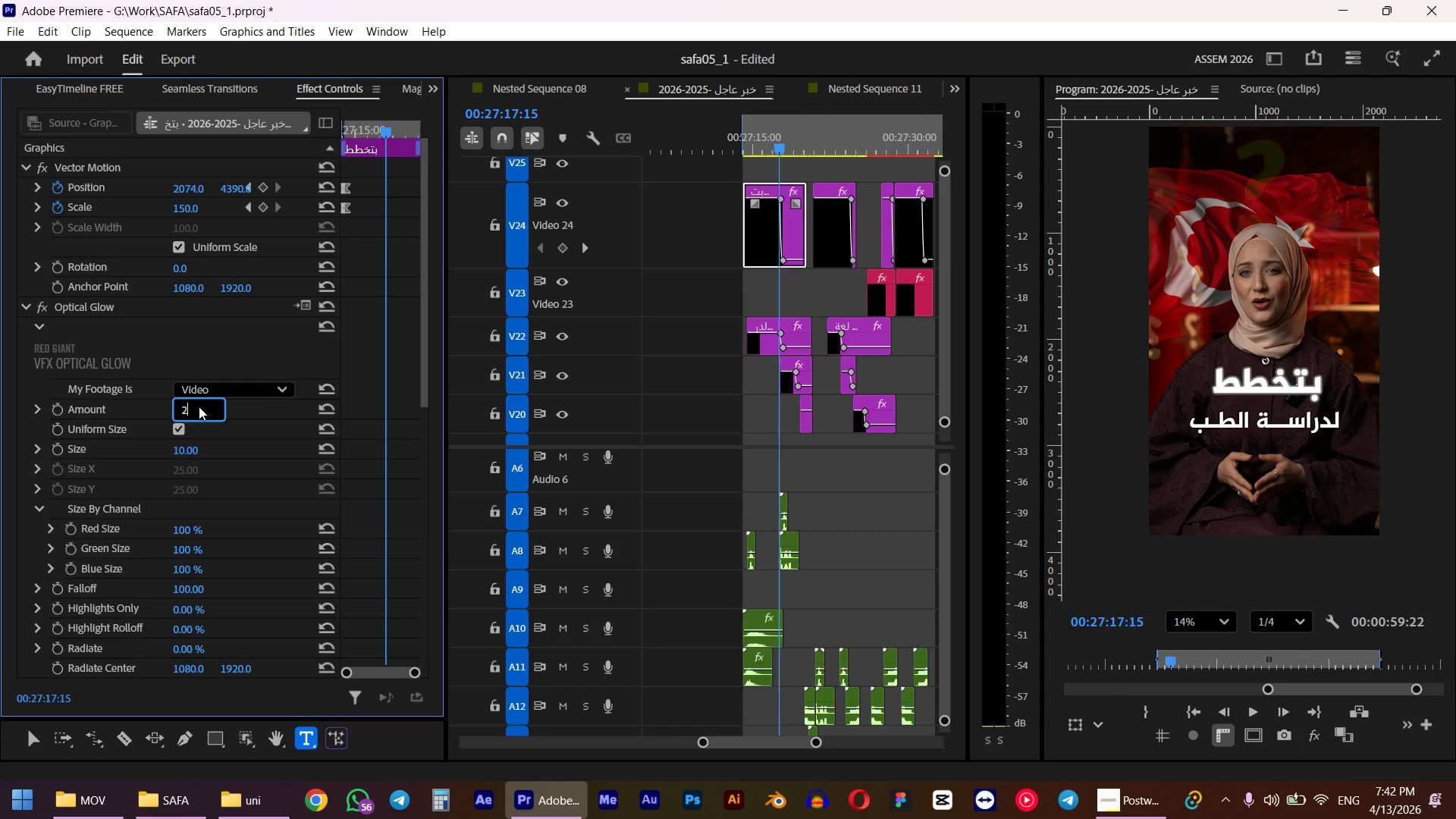 
key(NumpadEnter)
 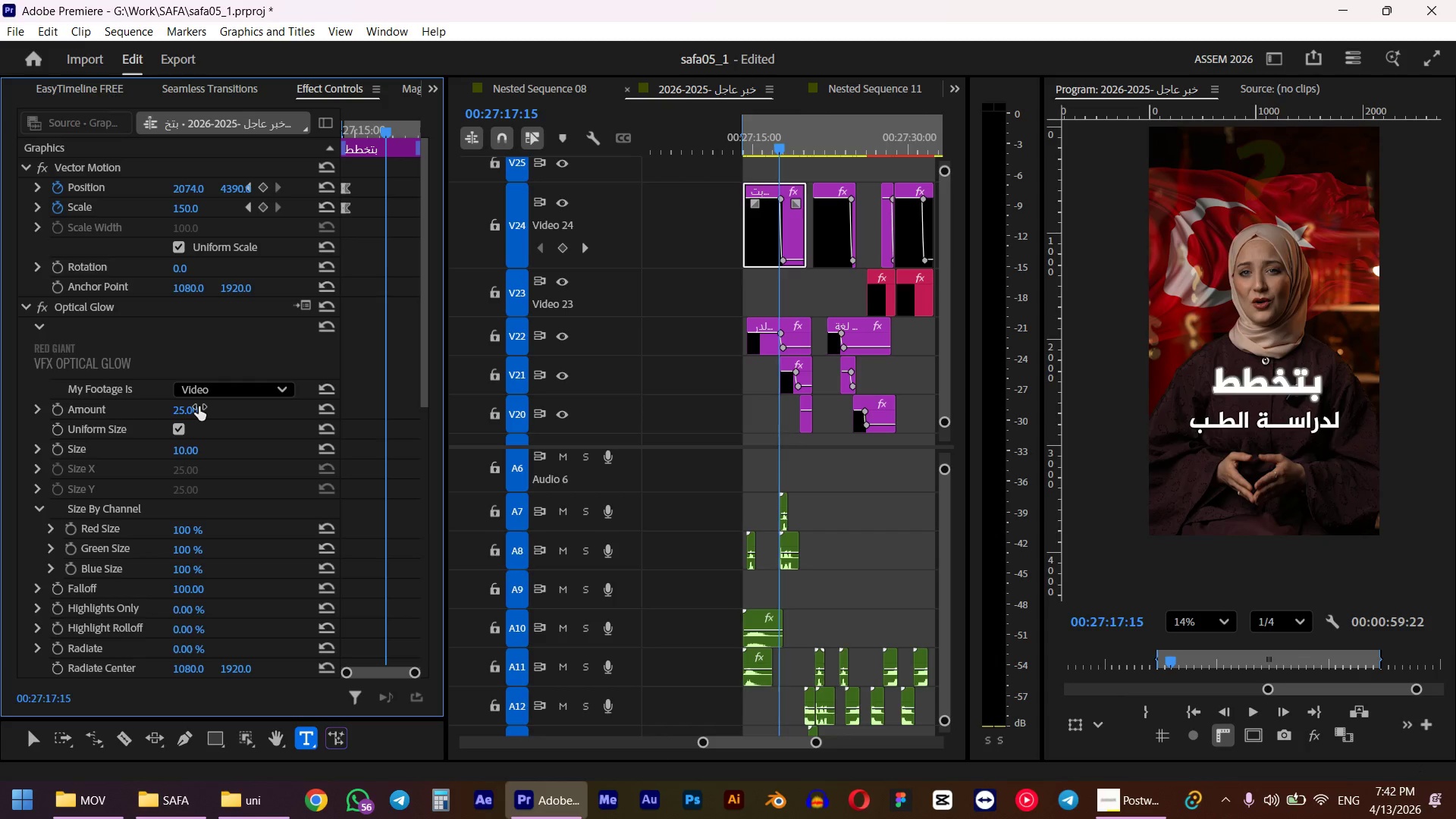 
wait(5.34)
 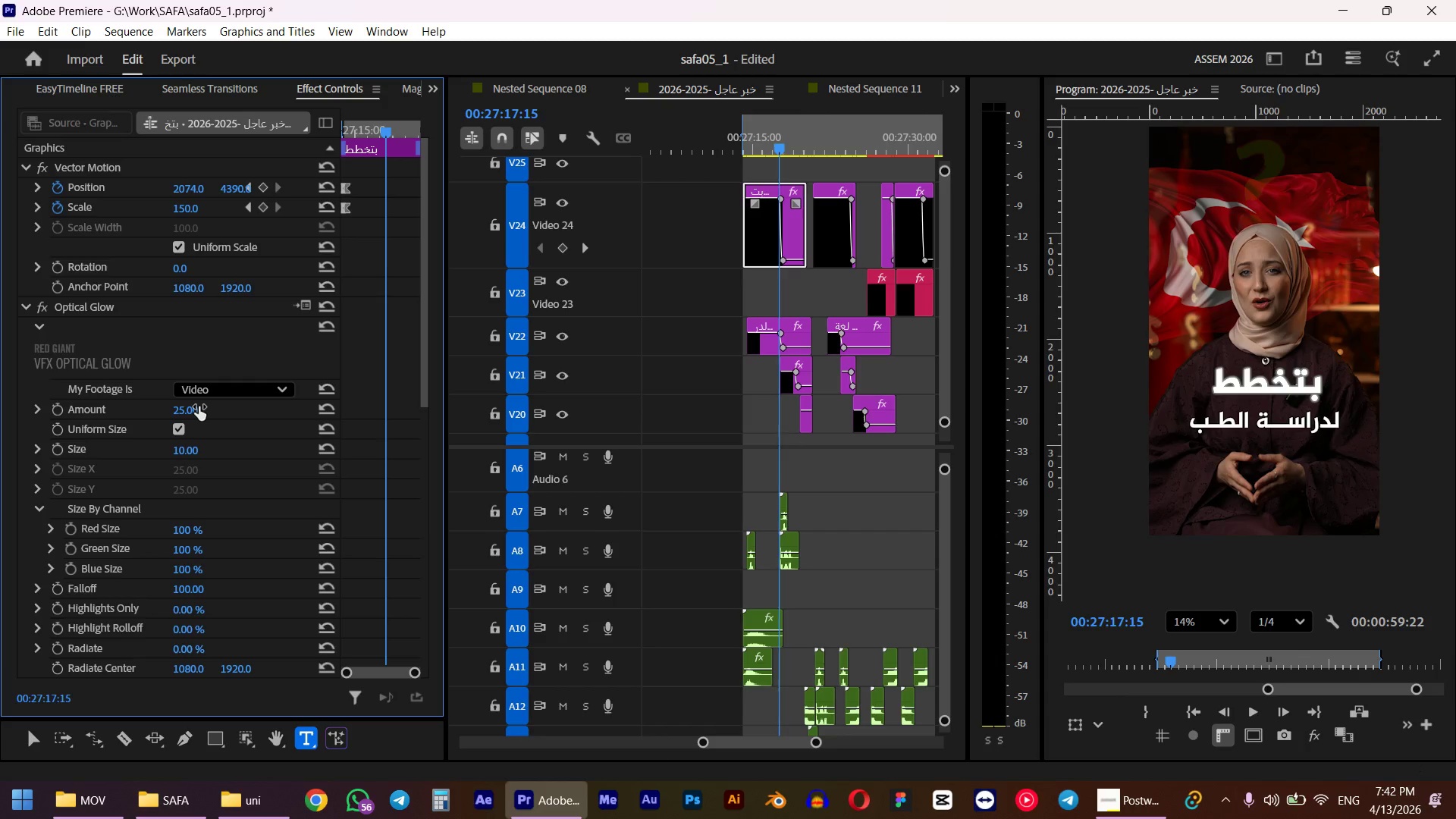 
scroll: coordinate [717, 447], scroll_direction: down, amount: 4.0
 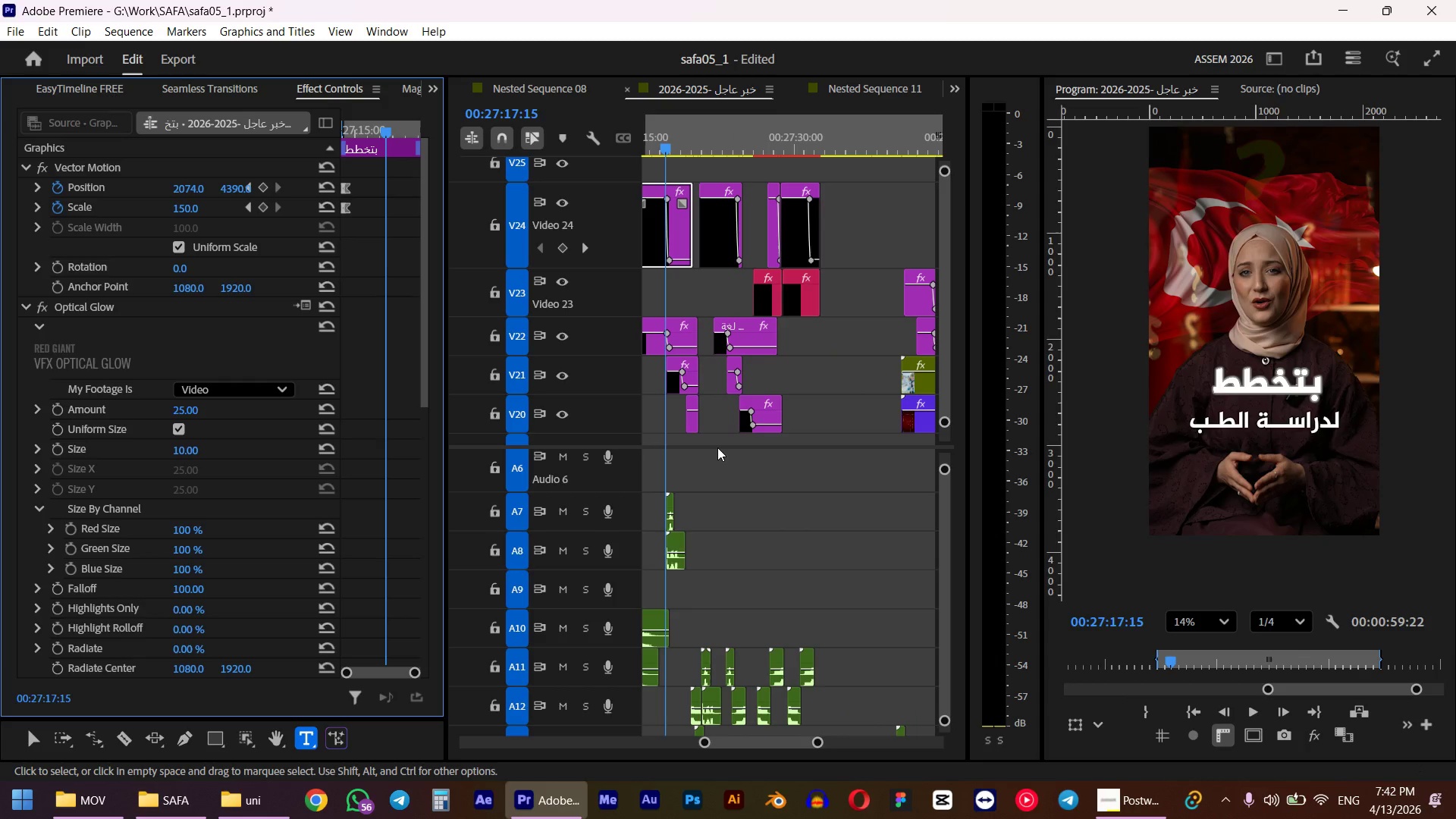 
scroll: coordinate [717, 447], scroll_direction: up, amount: 4.0
 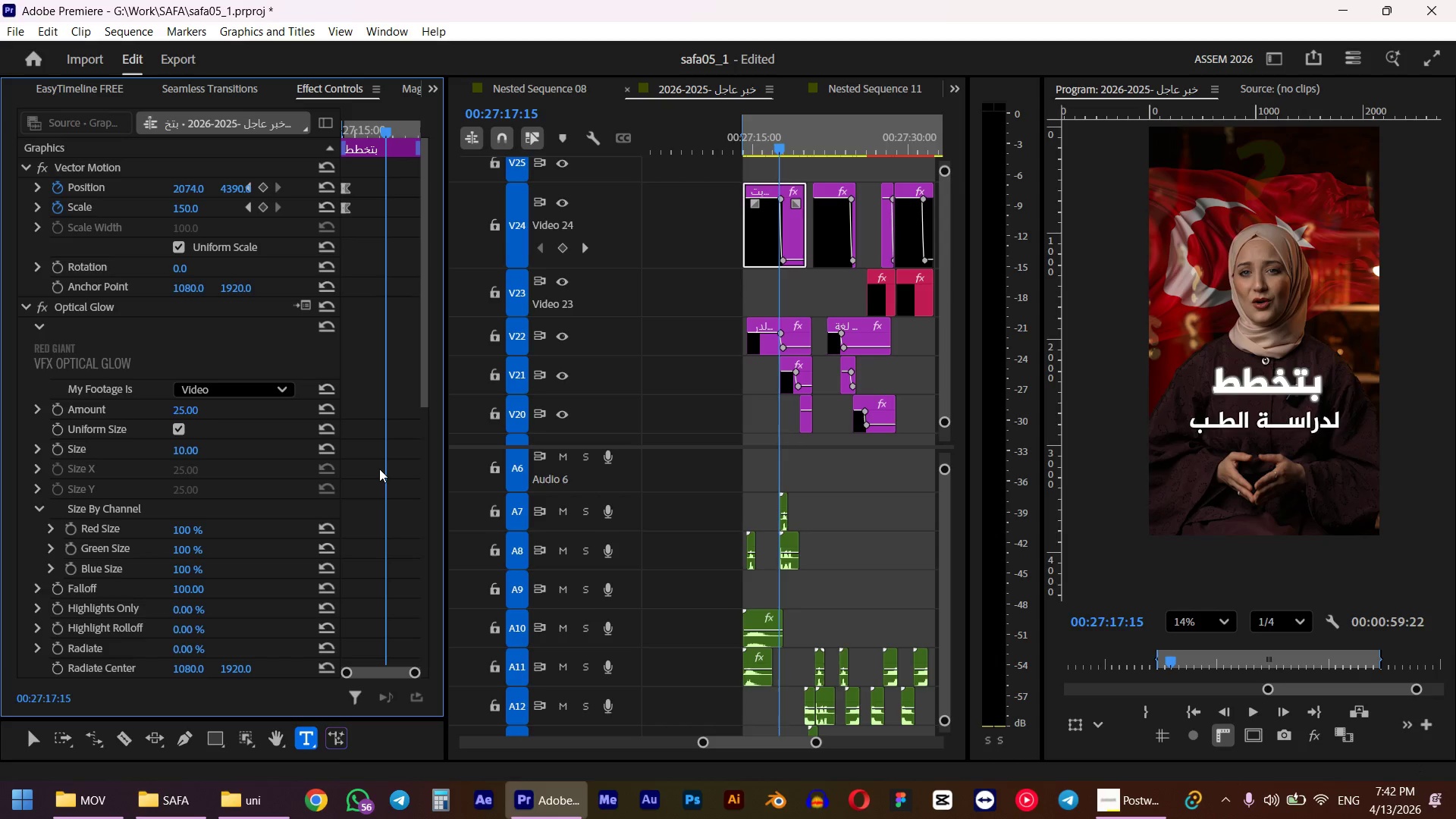 
wait(5.08)
 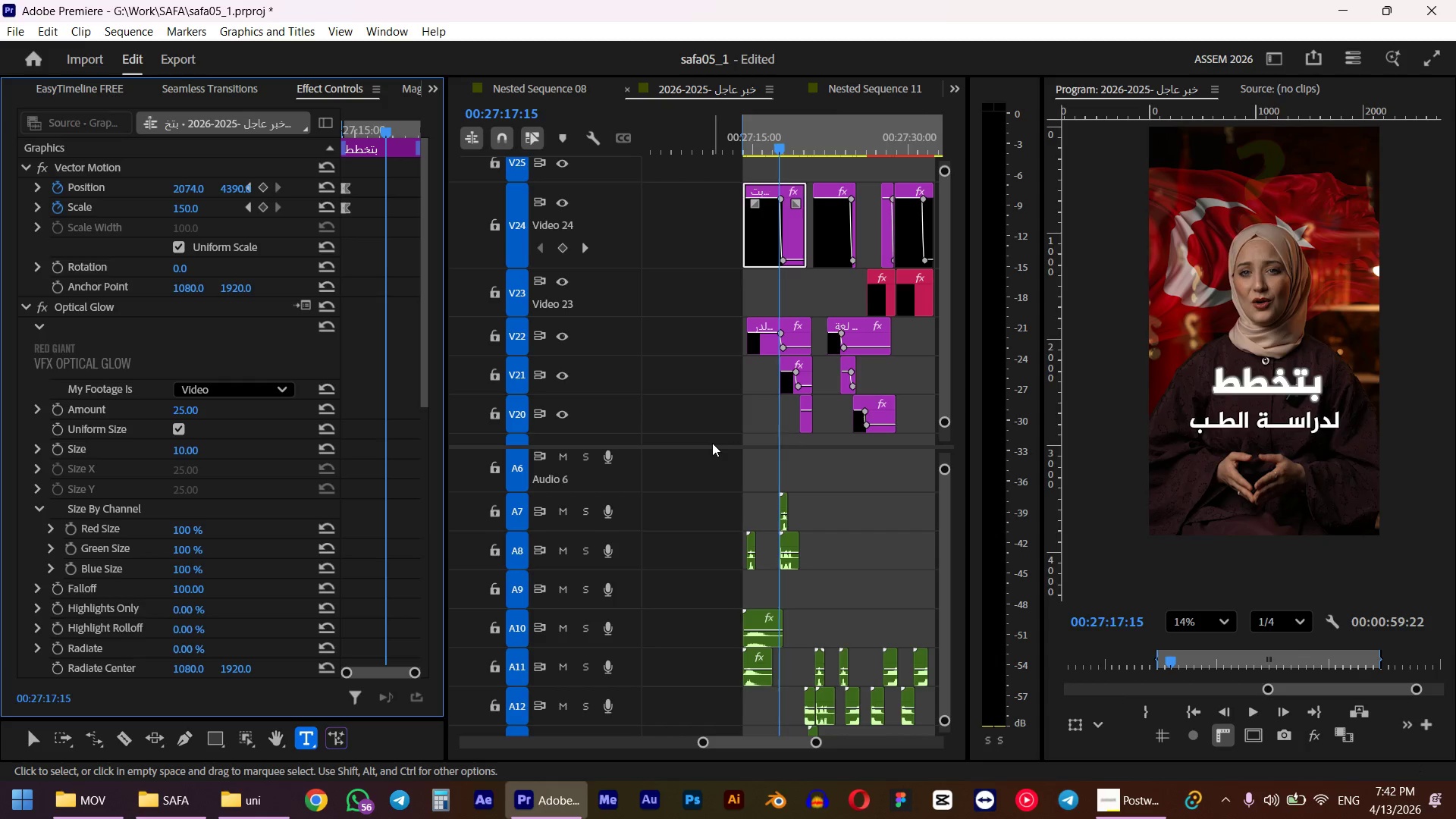 
left_click([181, 409])
 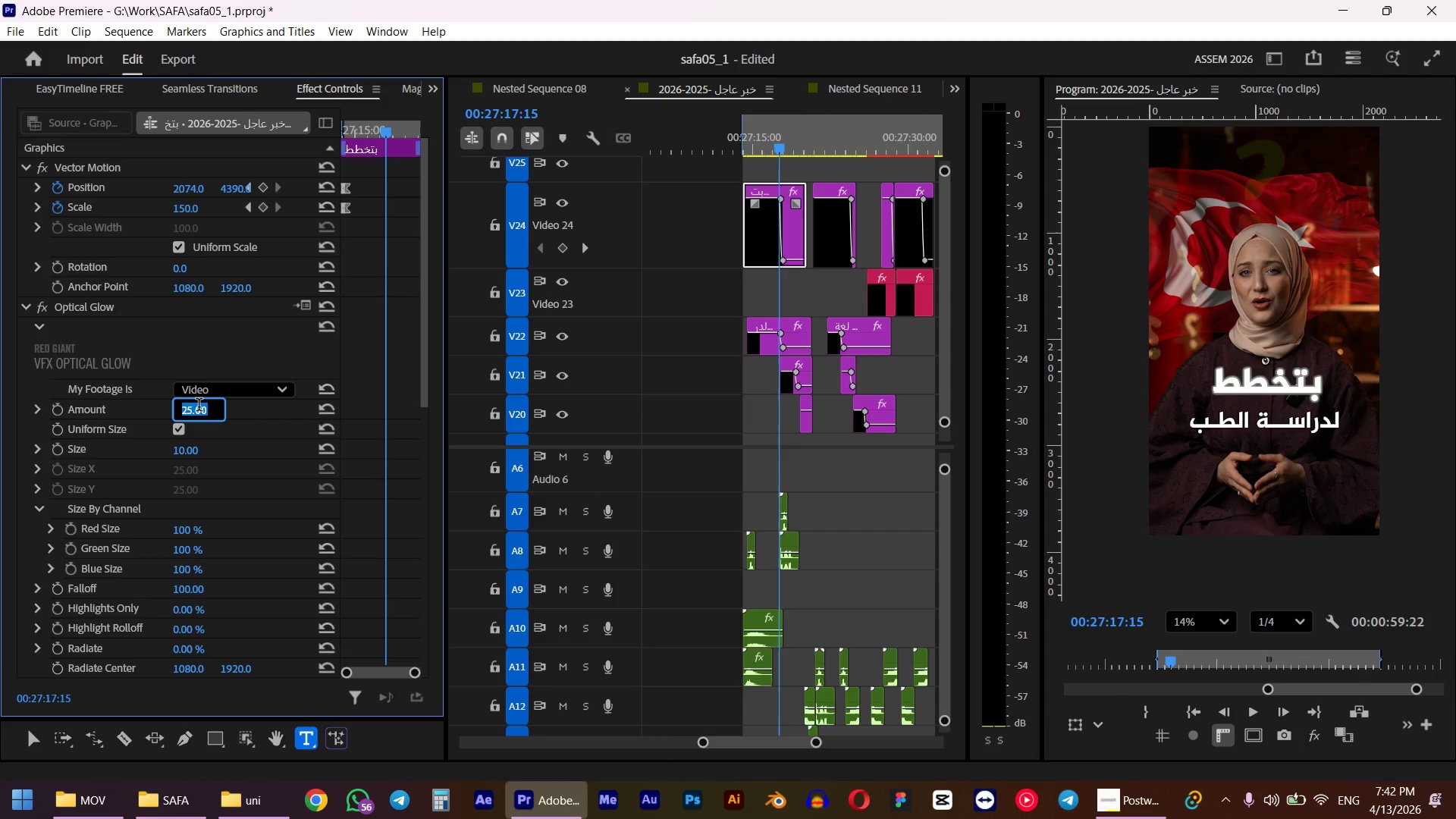 
key(Numpad1)
 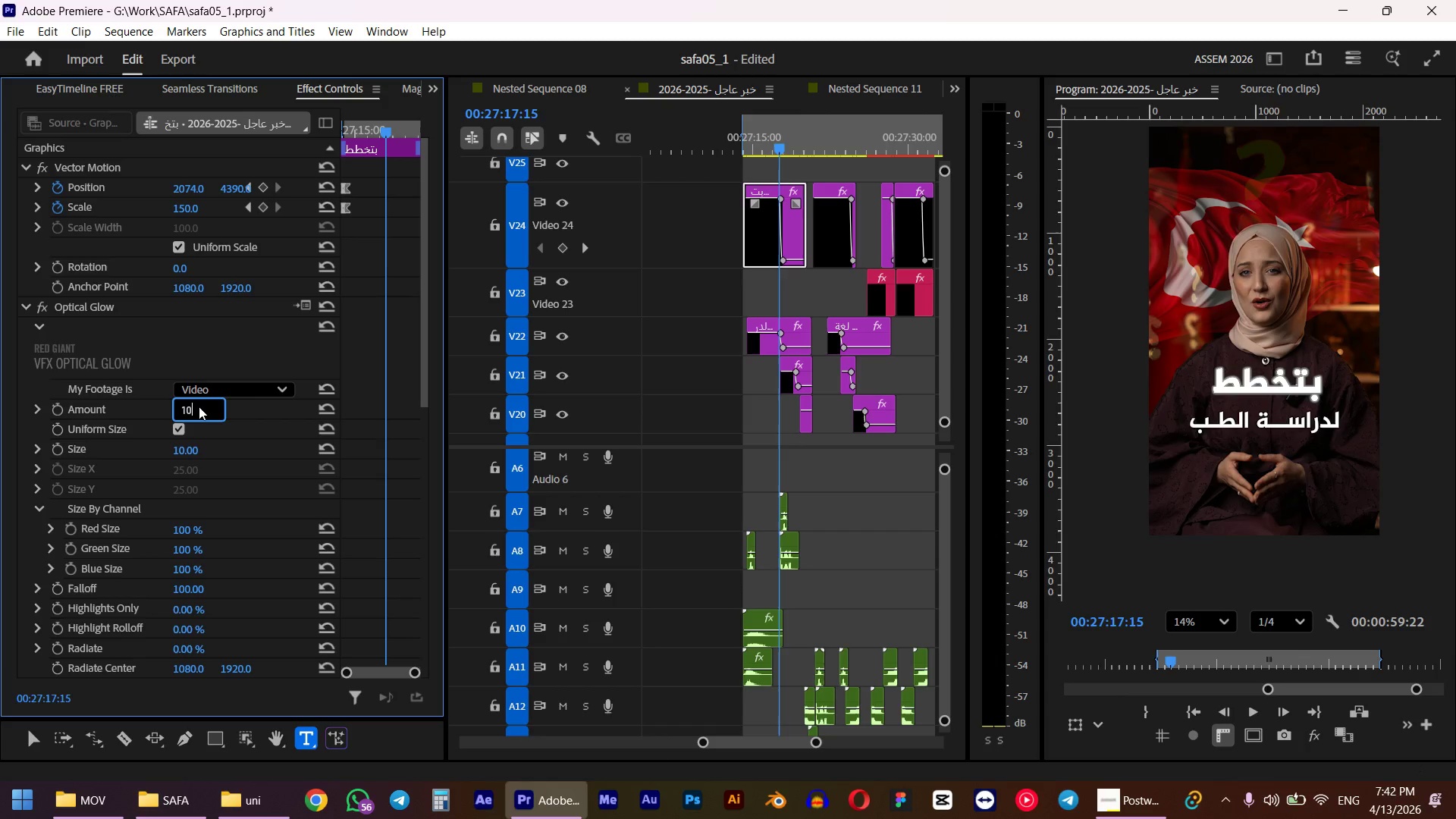 
key(Numpad0)
 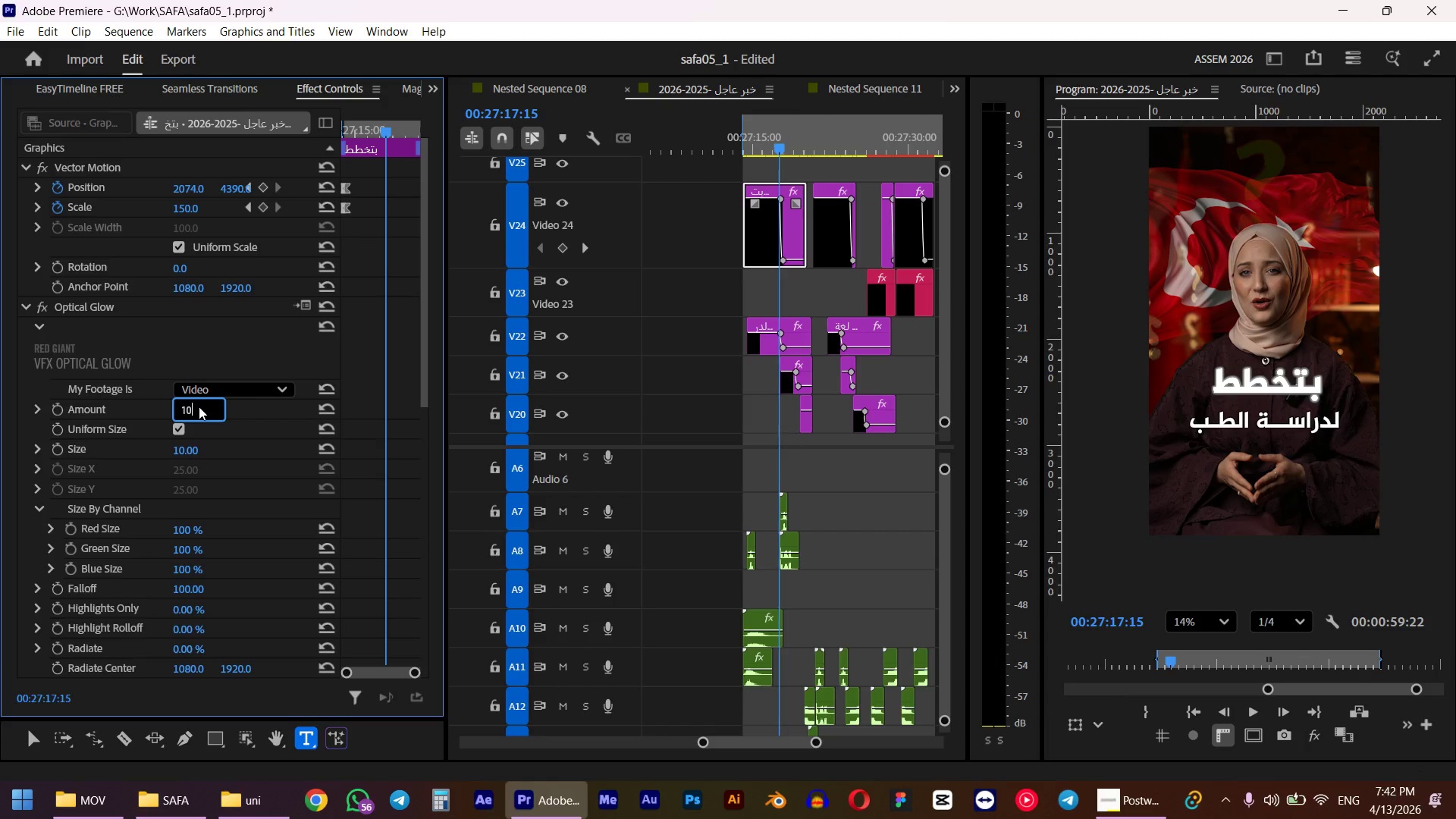 
key(NumpadEnter)
 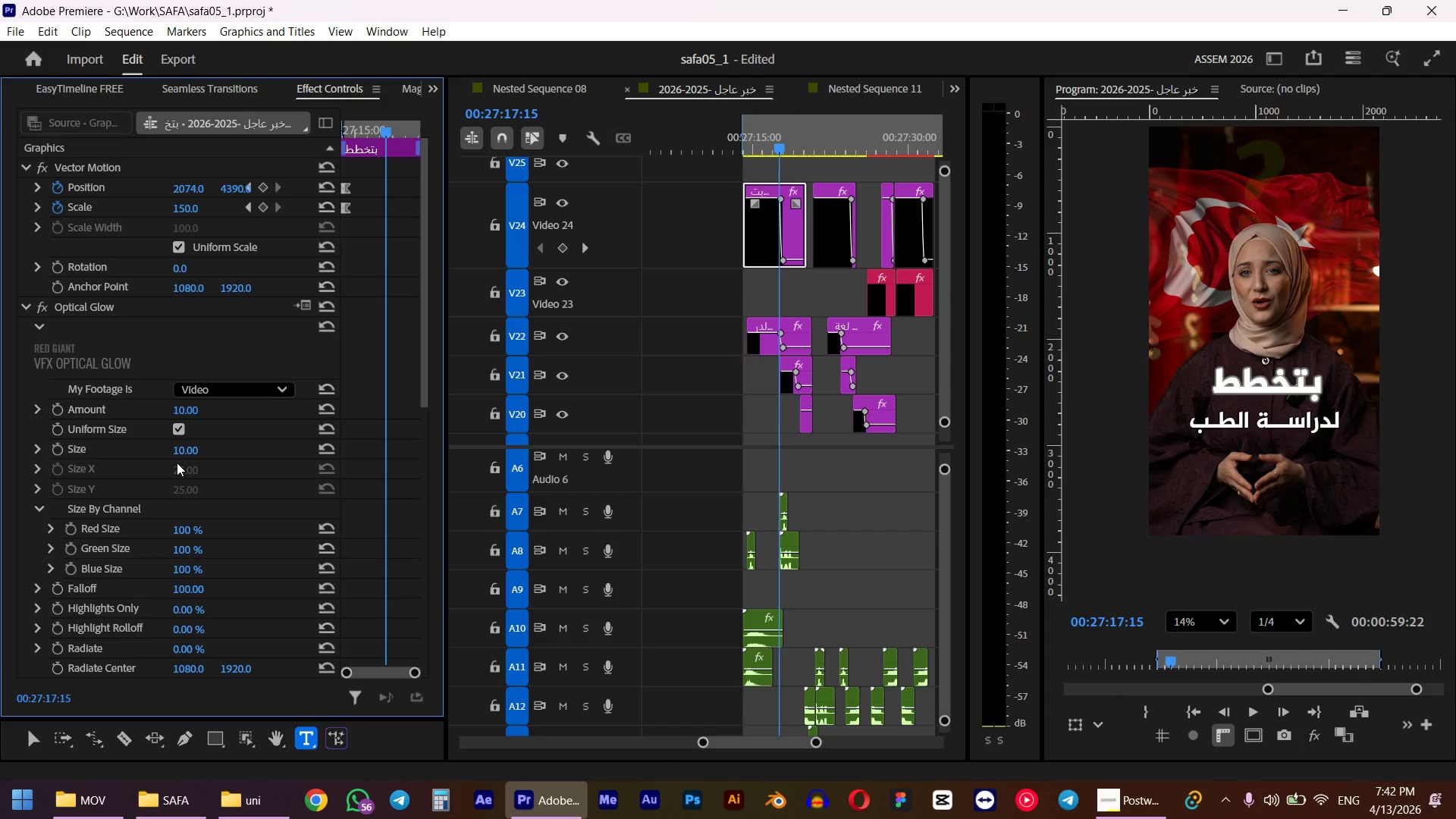 
left_click([182, 453])
 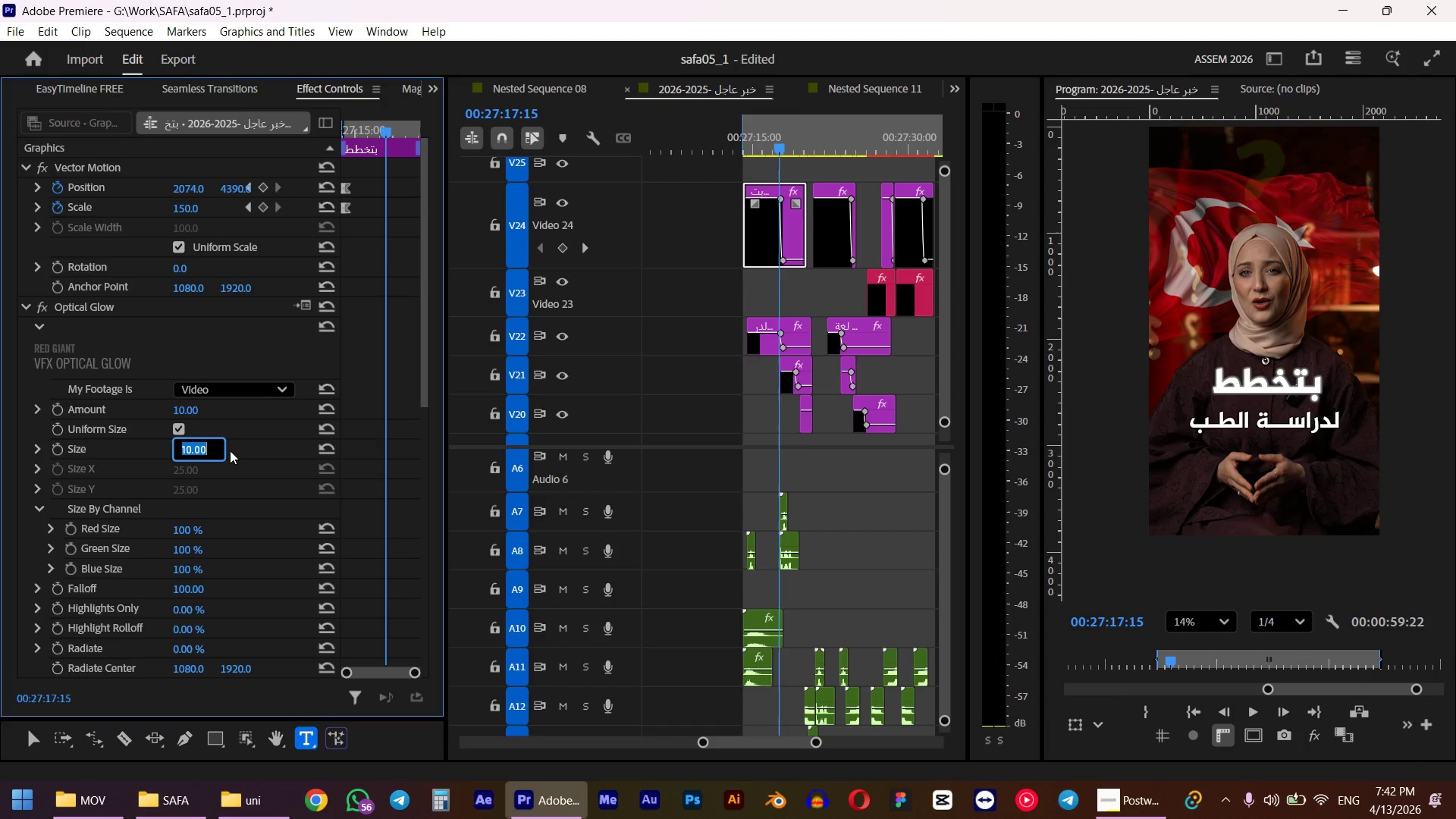 
key(Numpad3)
 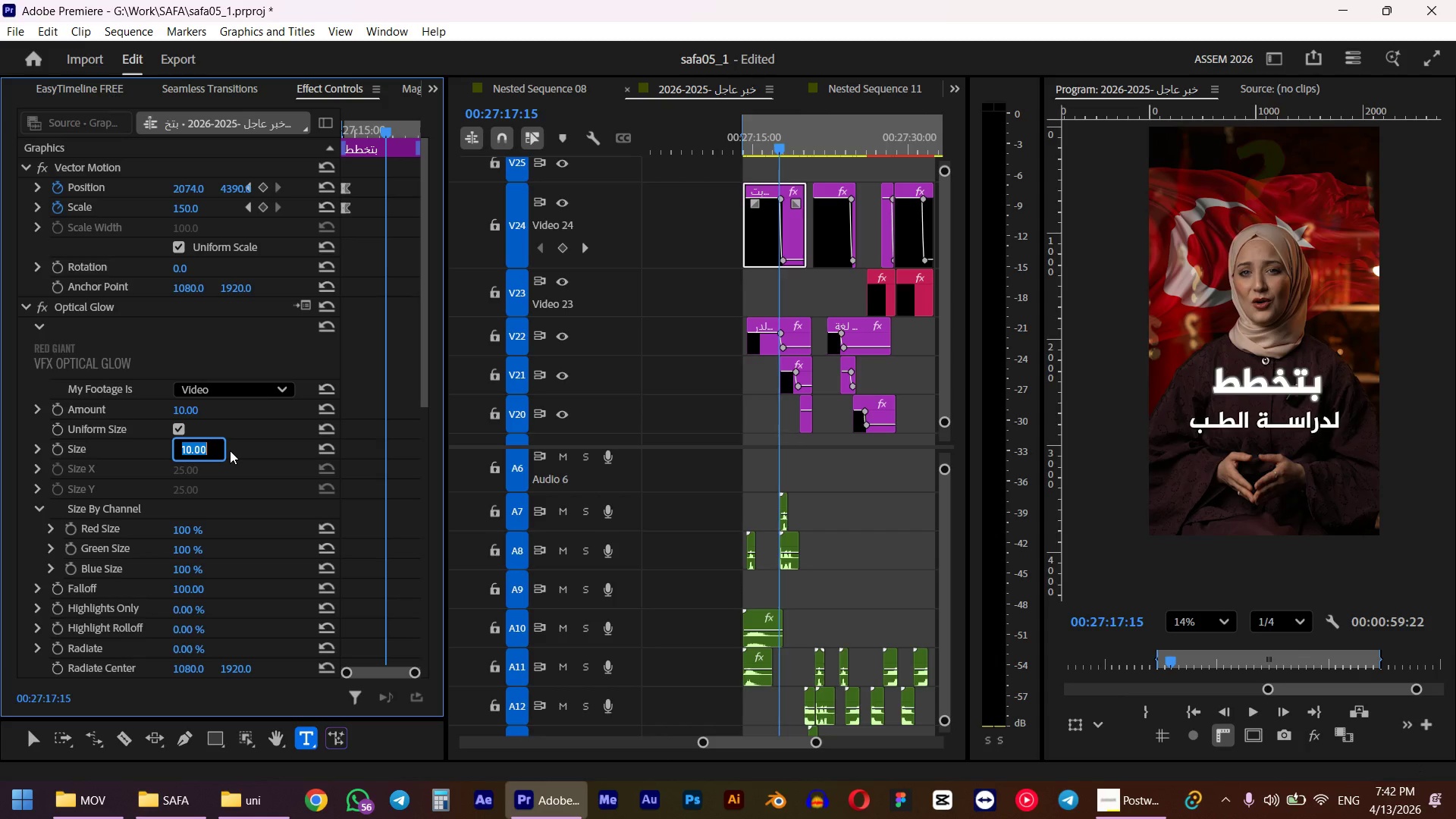 
key(Numpad0)
 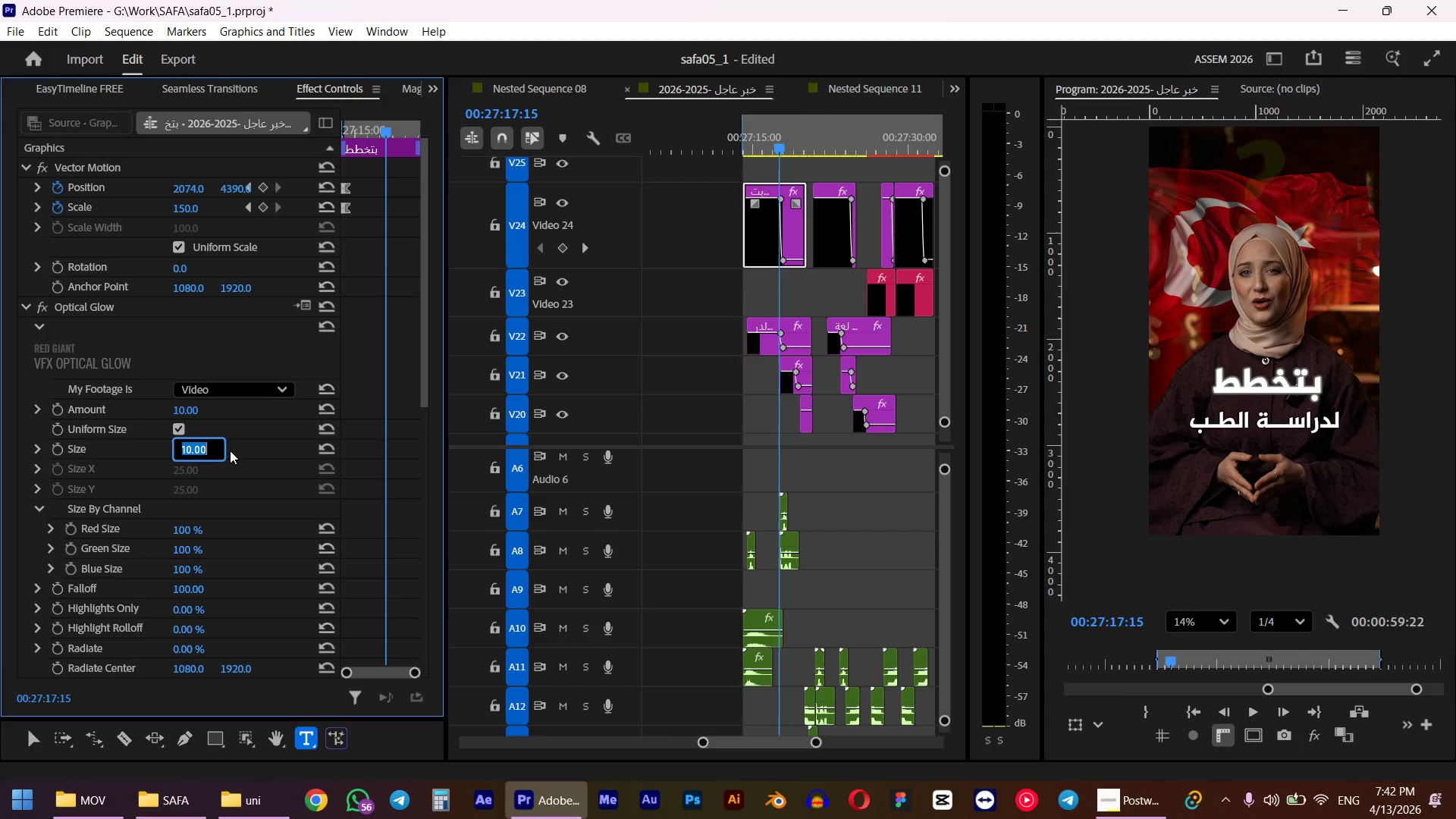 
key(NumpadEnter)
 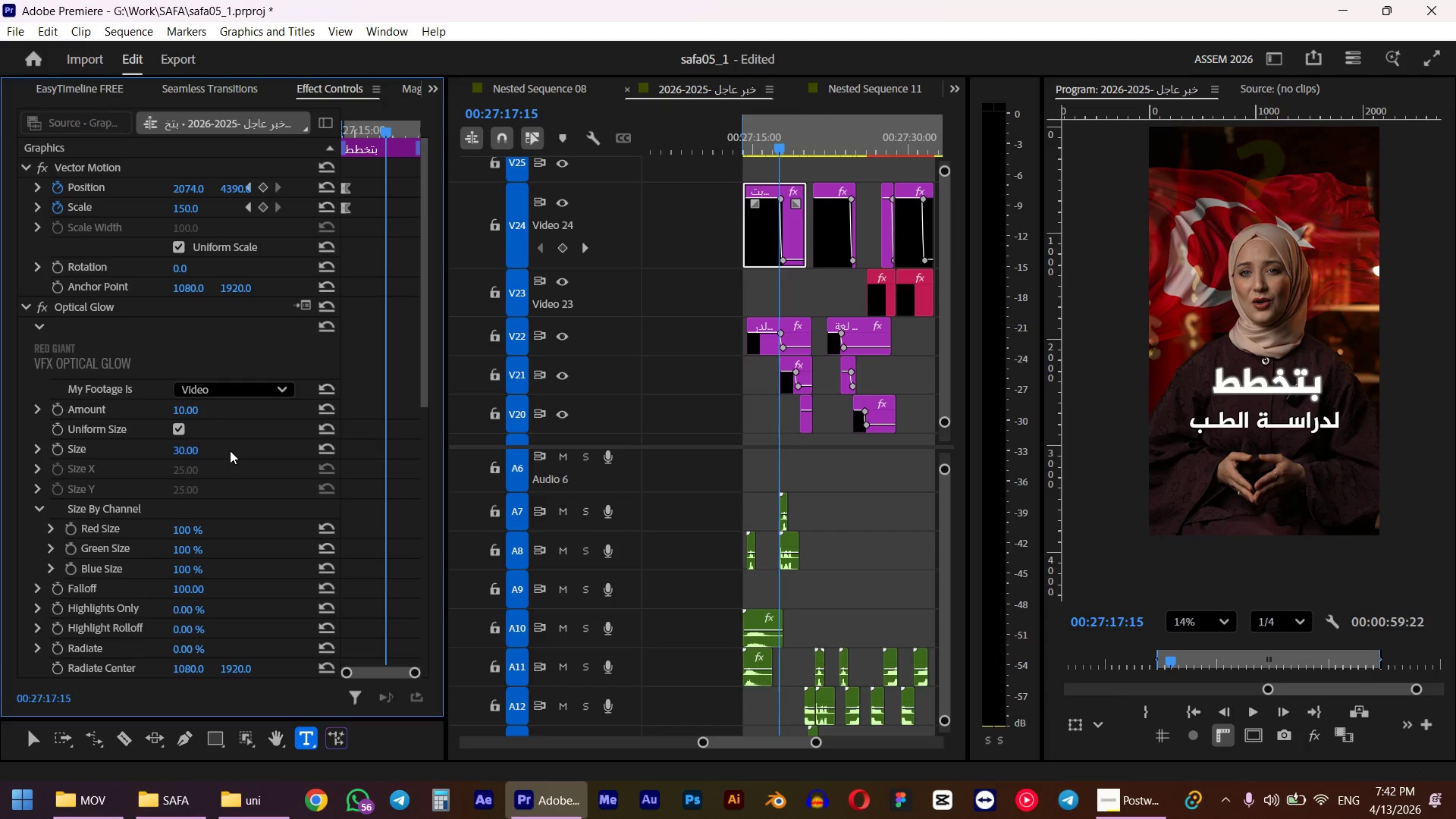 
wait(8.72)
 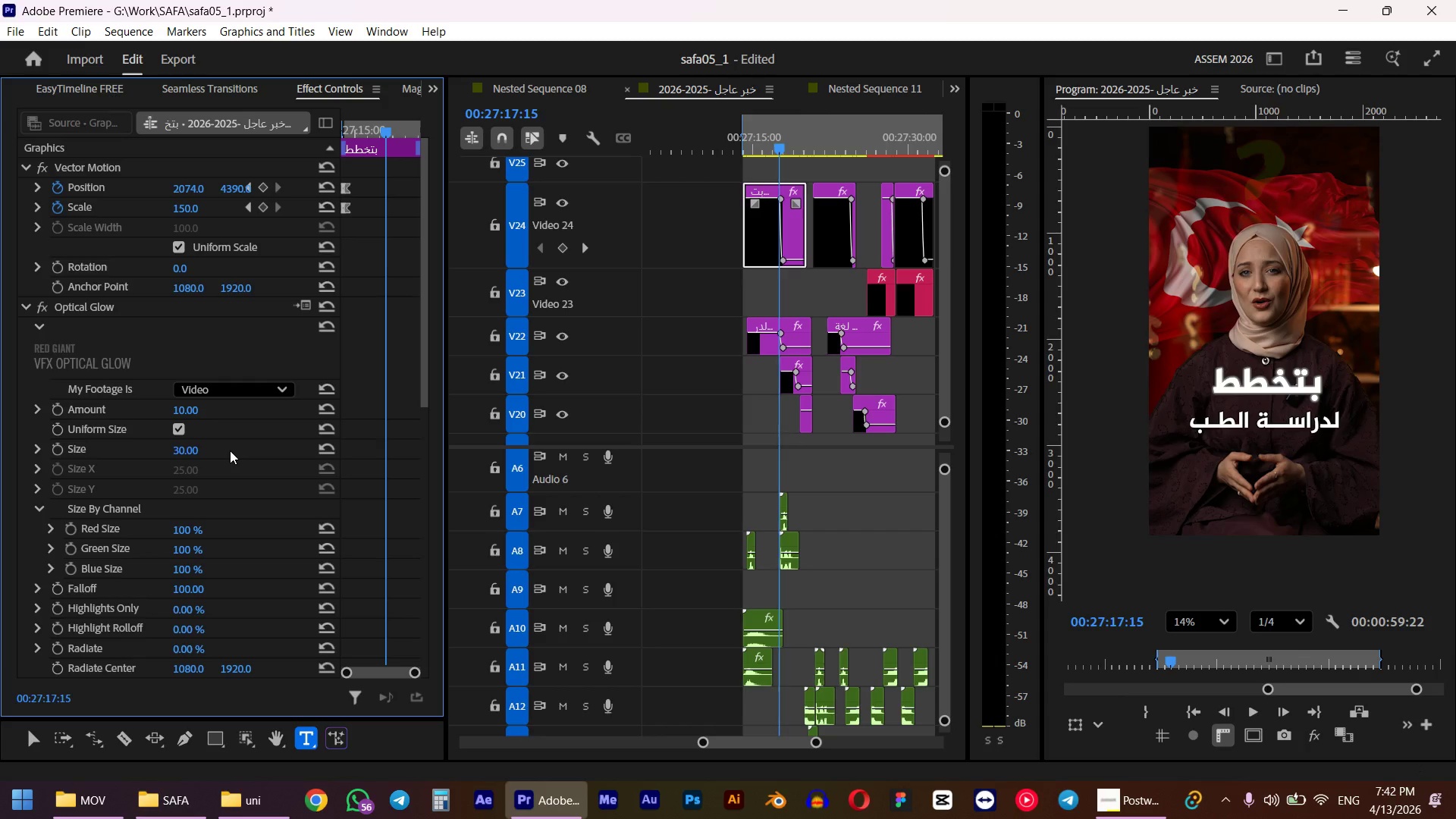 
scroll: coordinate [215, 450], scroll_direction: down, amount: 2.0
 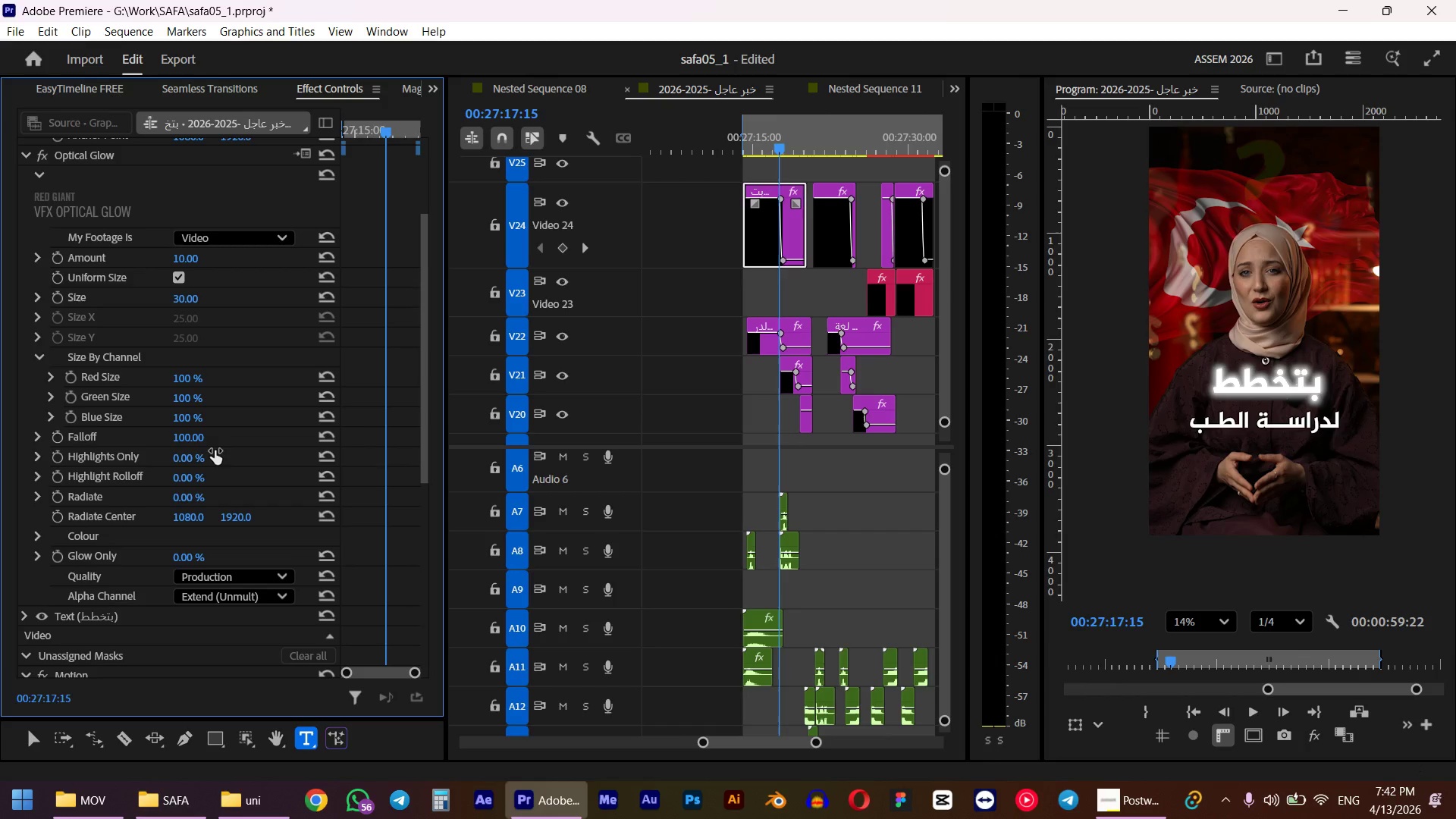 
left_click_drag(start_coordinate=[184, 437], to_coordinate=[588, 437])
 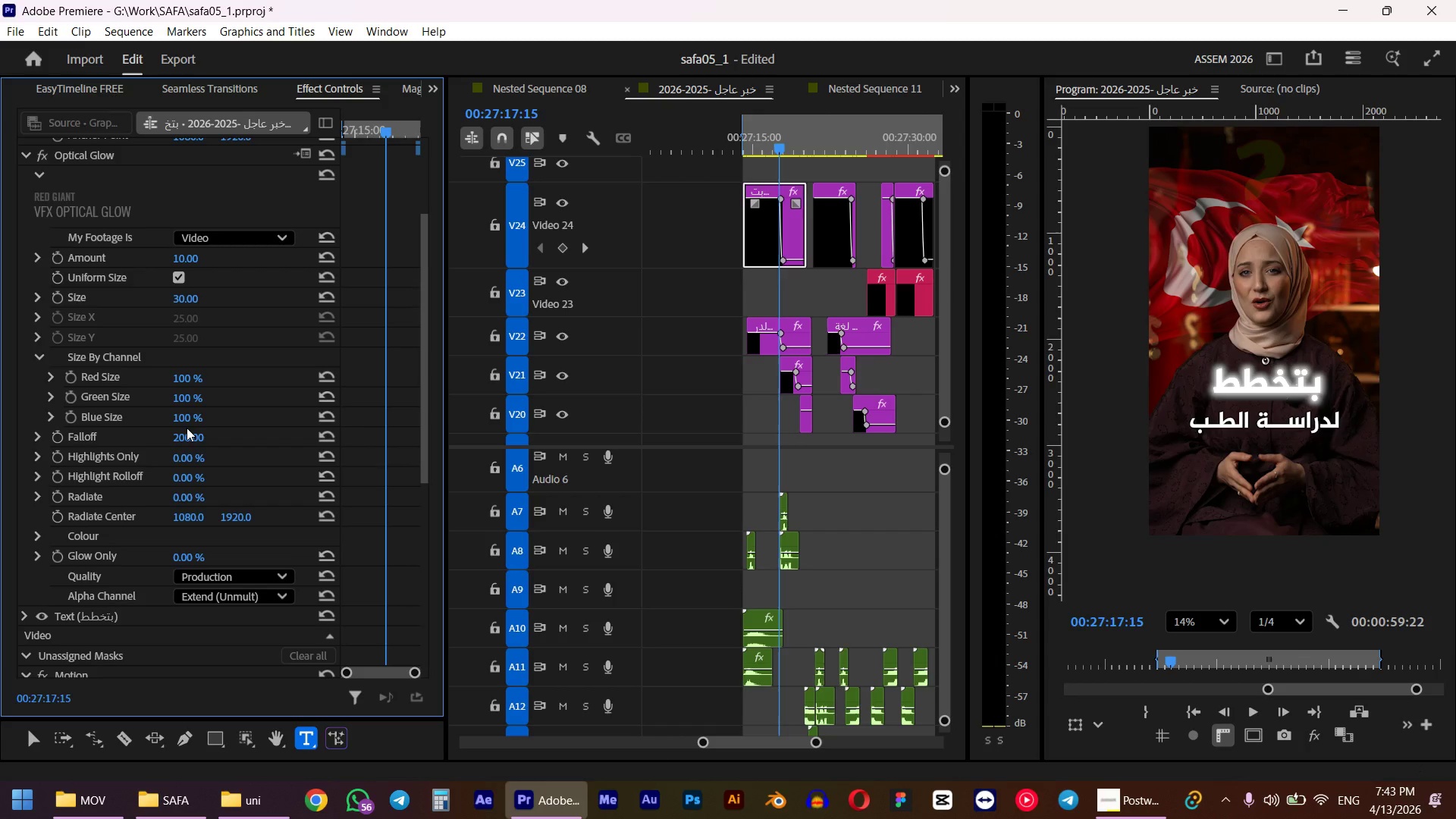 
wait(7.59)
 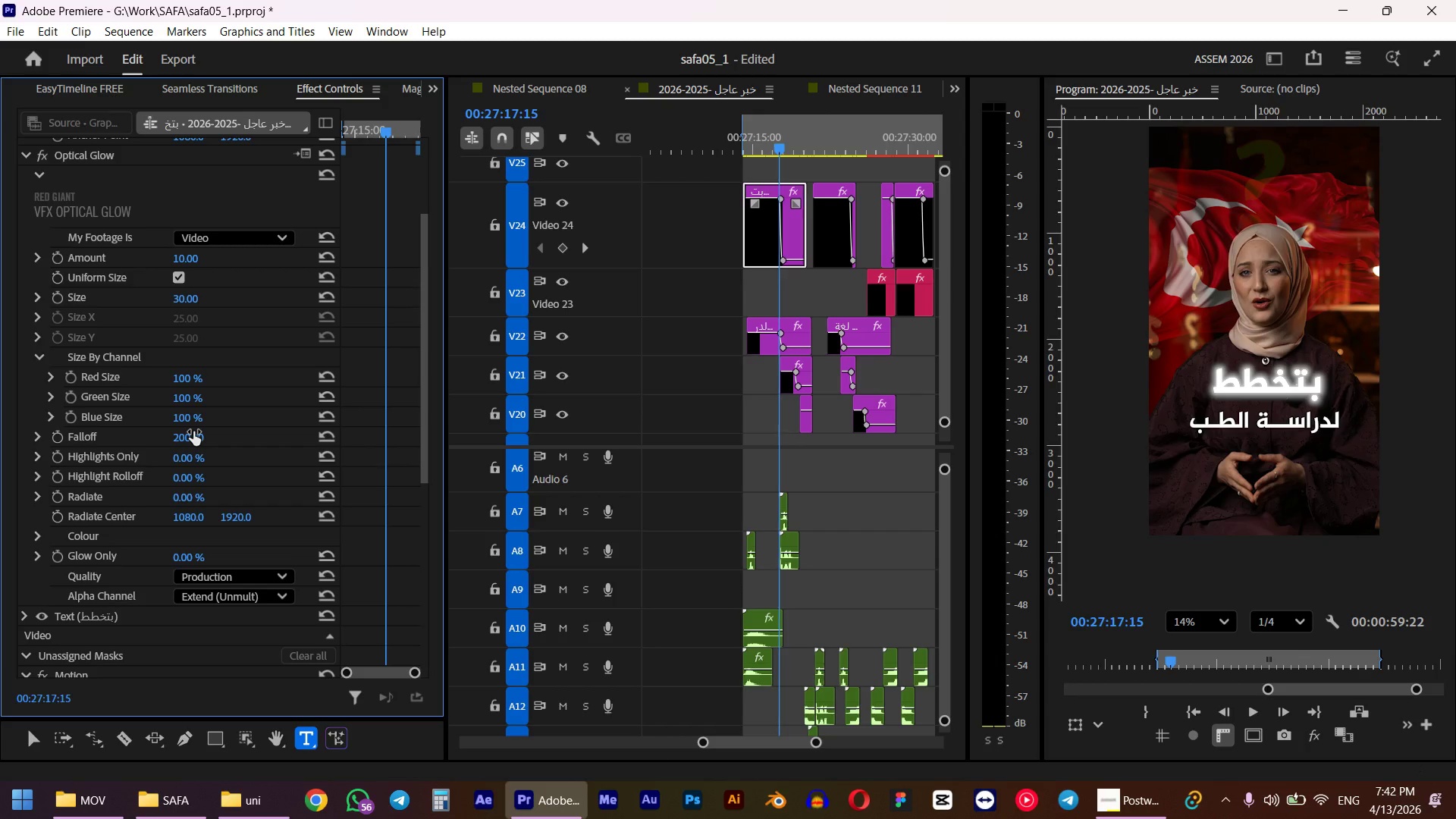 
left_click([184, 440])
 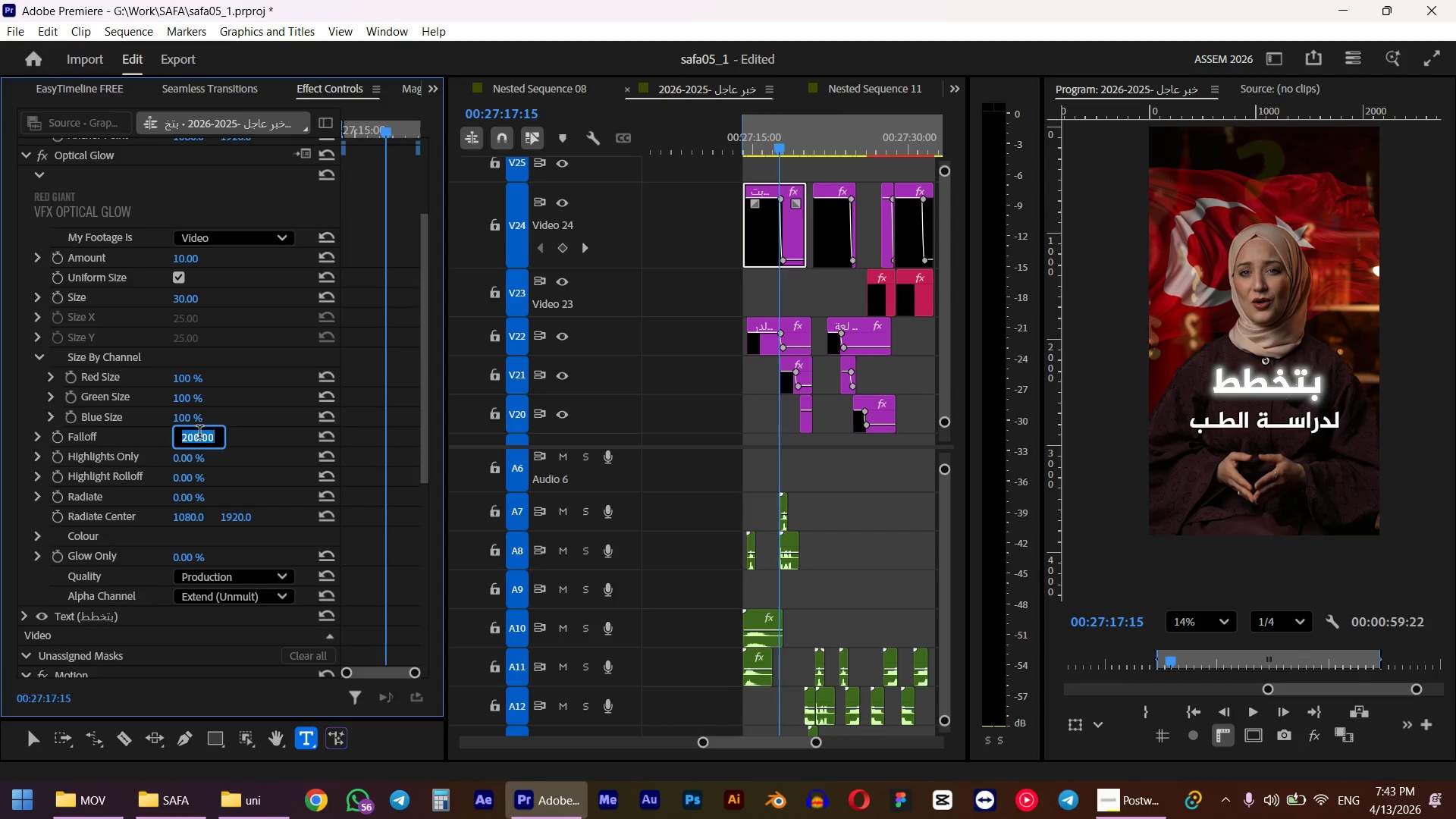 
key(Numpad1)
 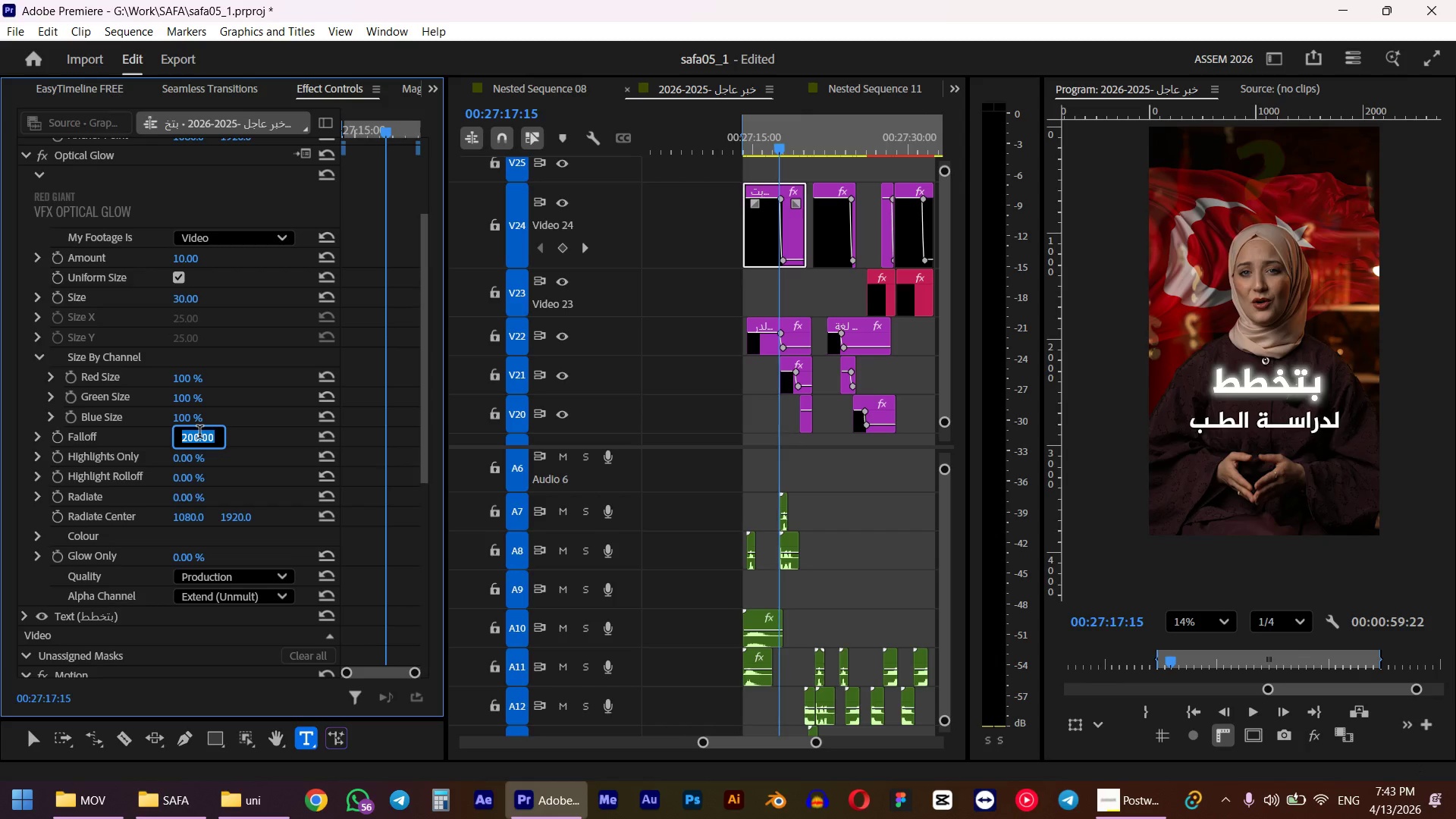 
key(Numpad5)
 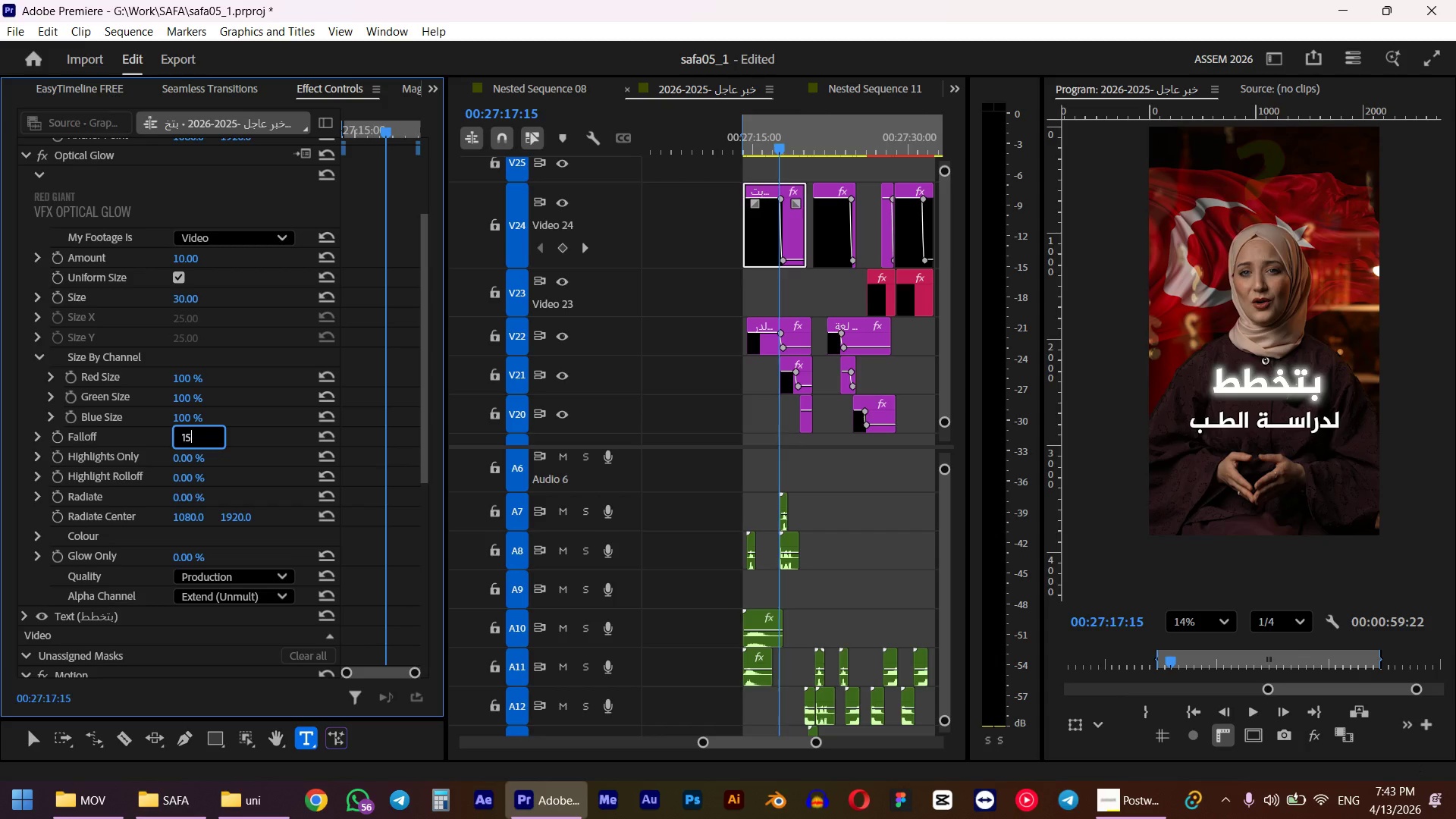 
key(Numpad0)
 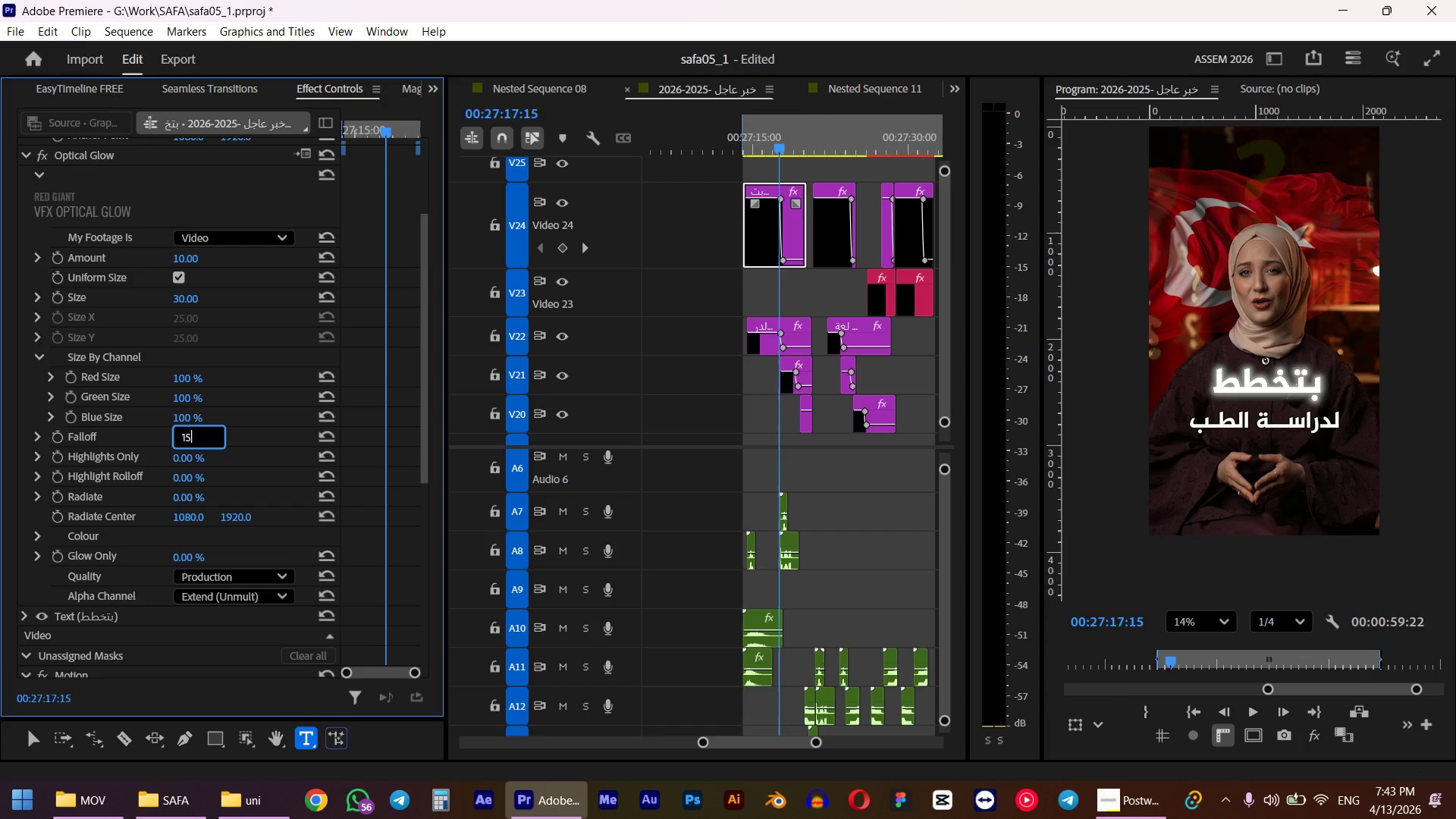 
key(NumpadEnter)
 